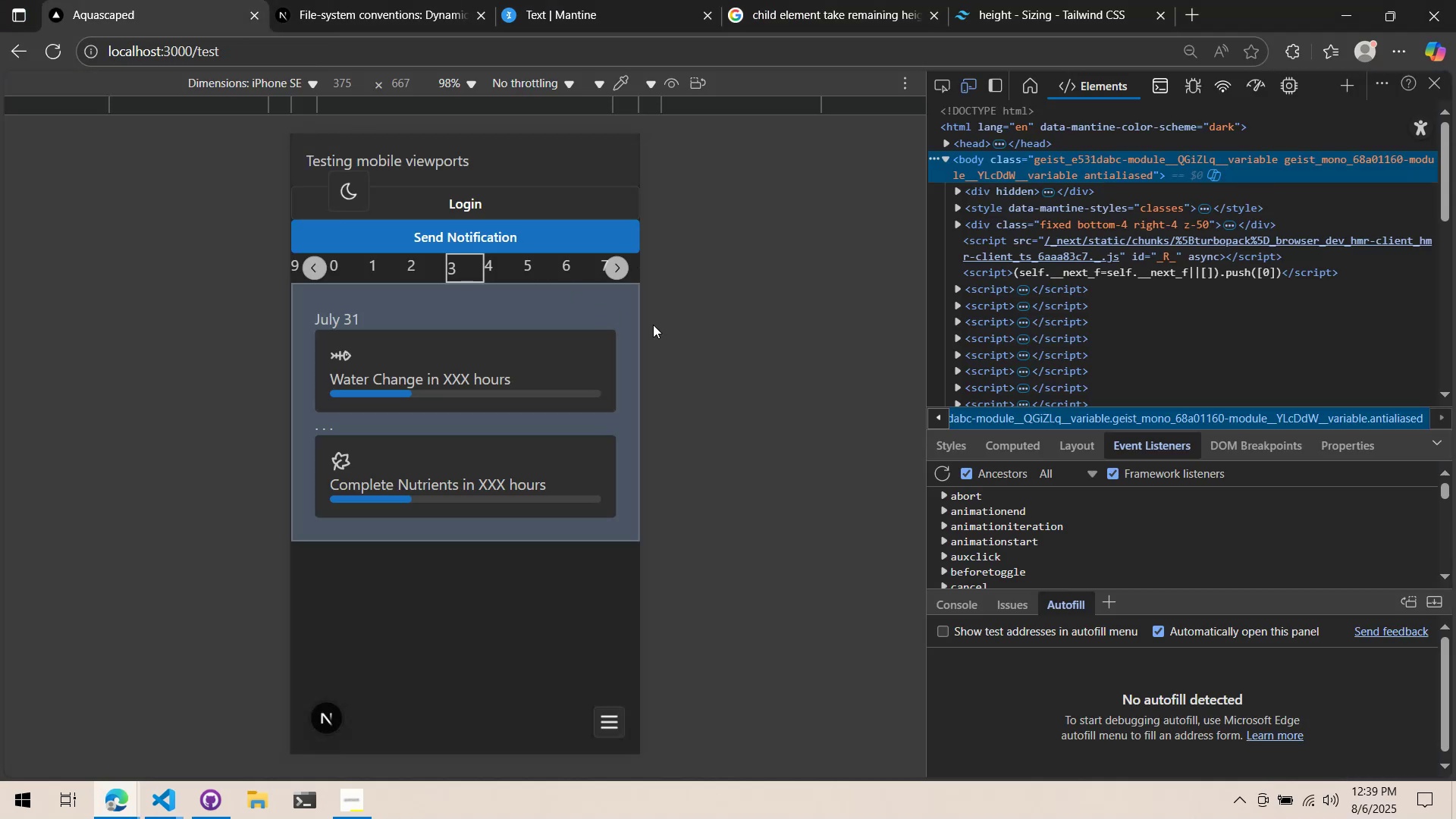 
key(Alt+AltLeft)
 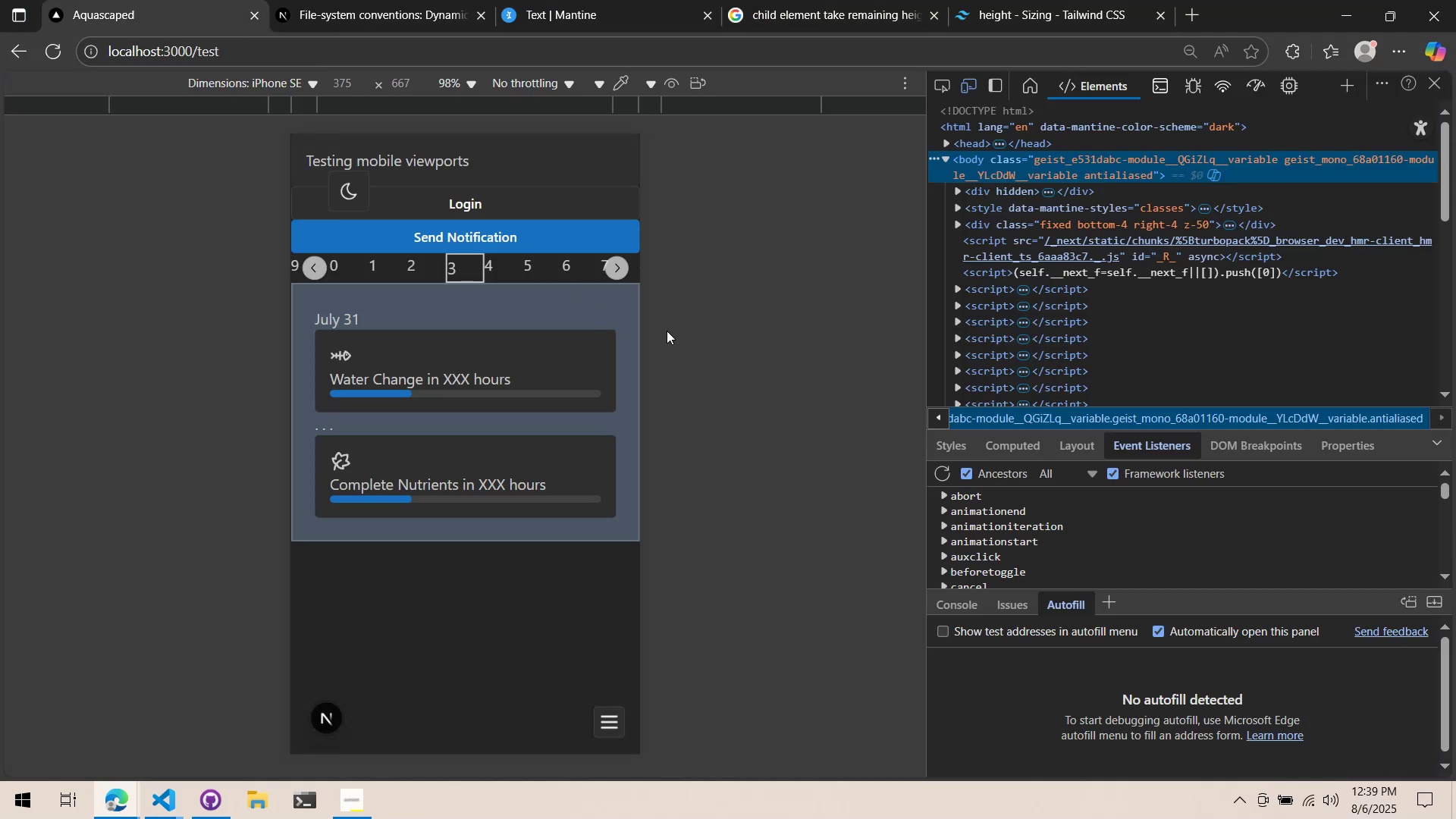 
key(Alt+Tab)
 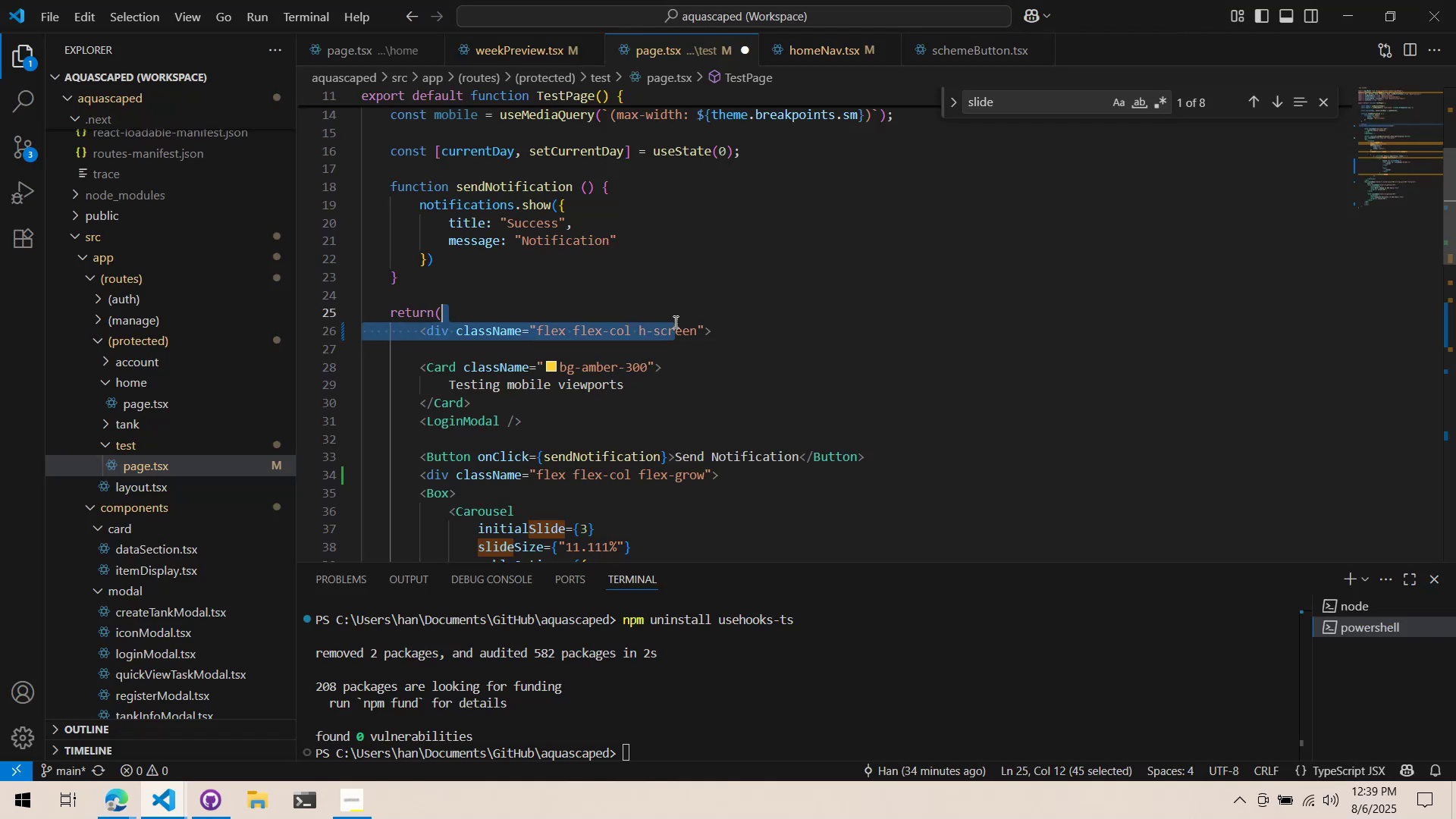 
key(Control+ControlLeft)
 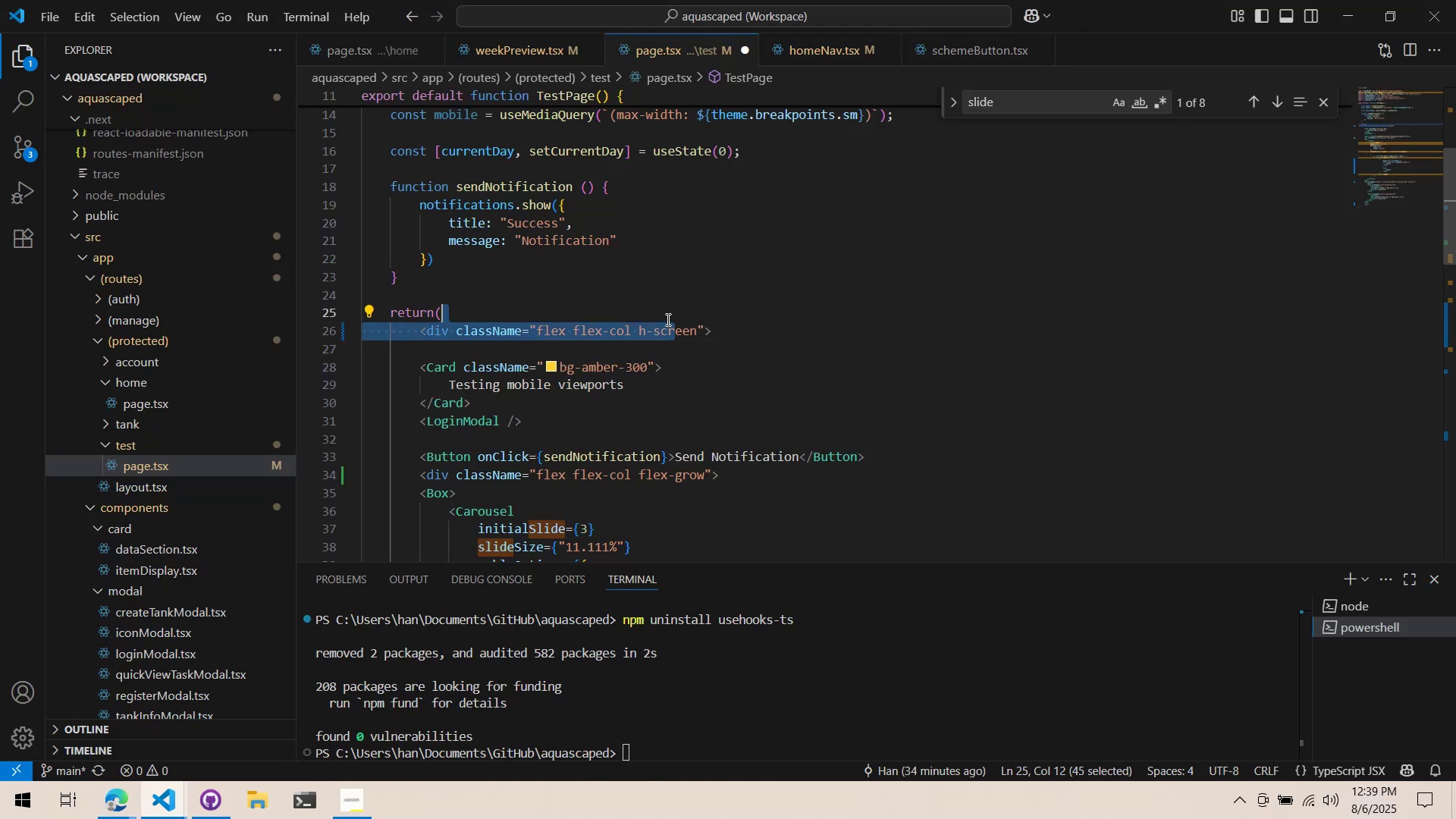 
key(Control+S)
 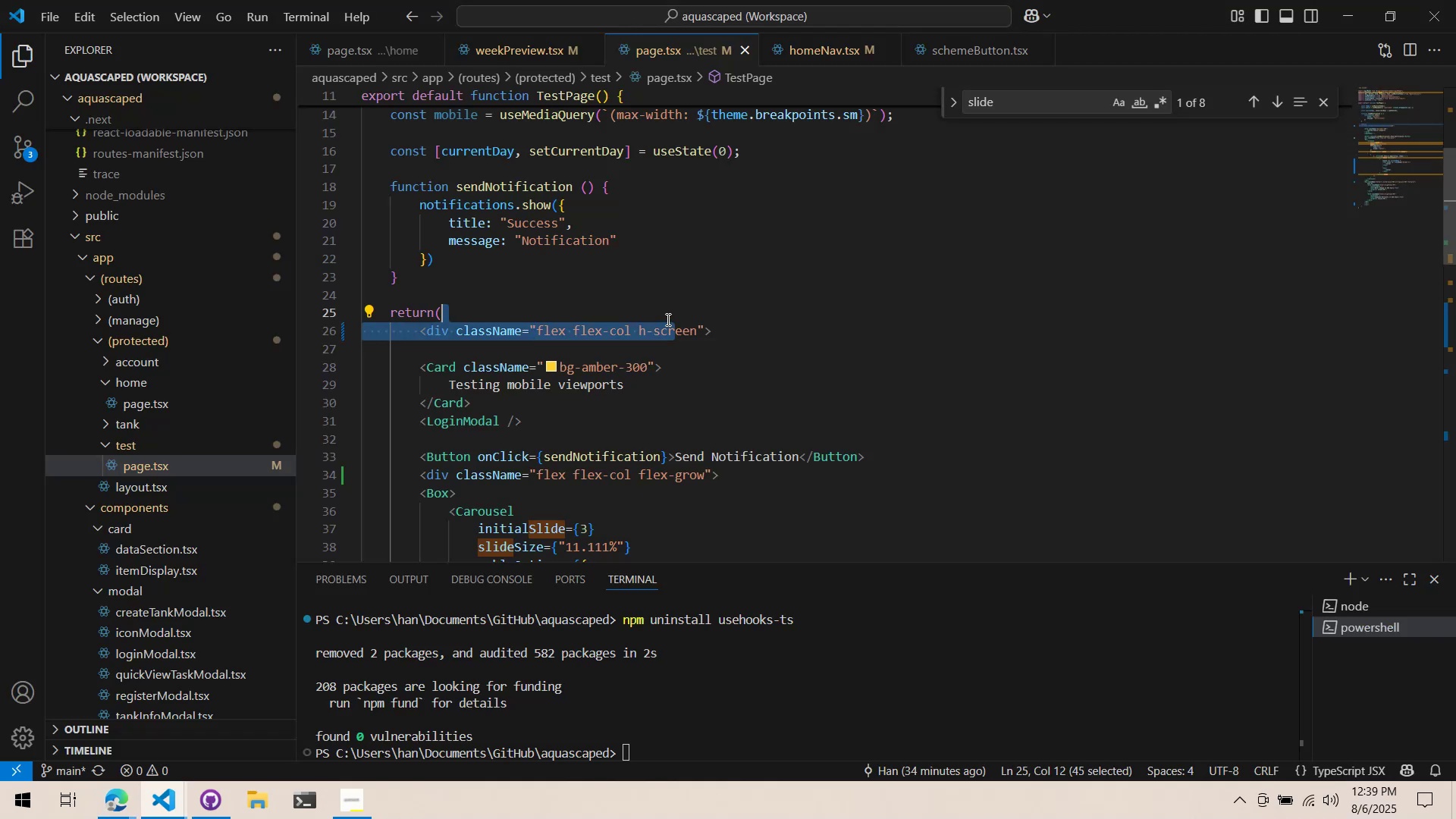 
key(Alt+AltLeft)
 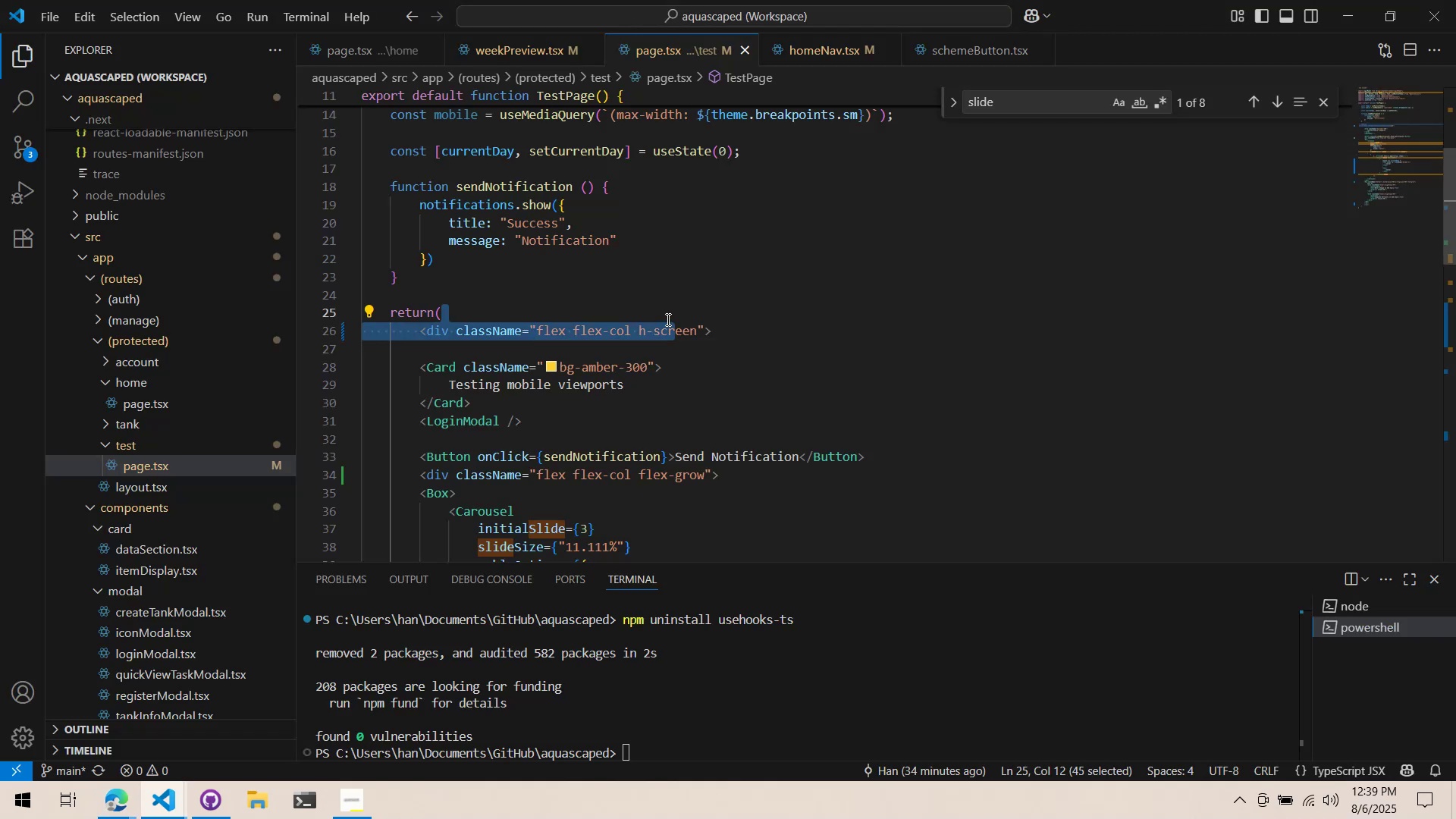 
key(Alt+Tab)
 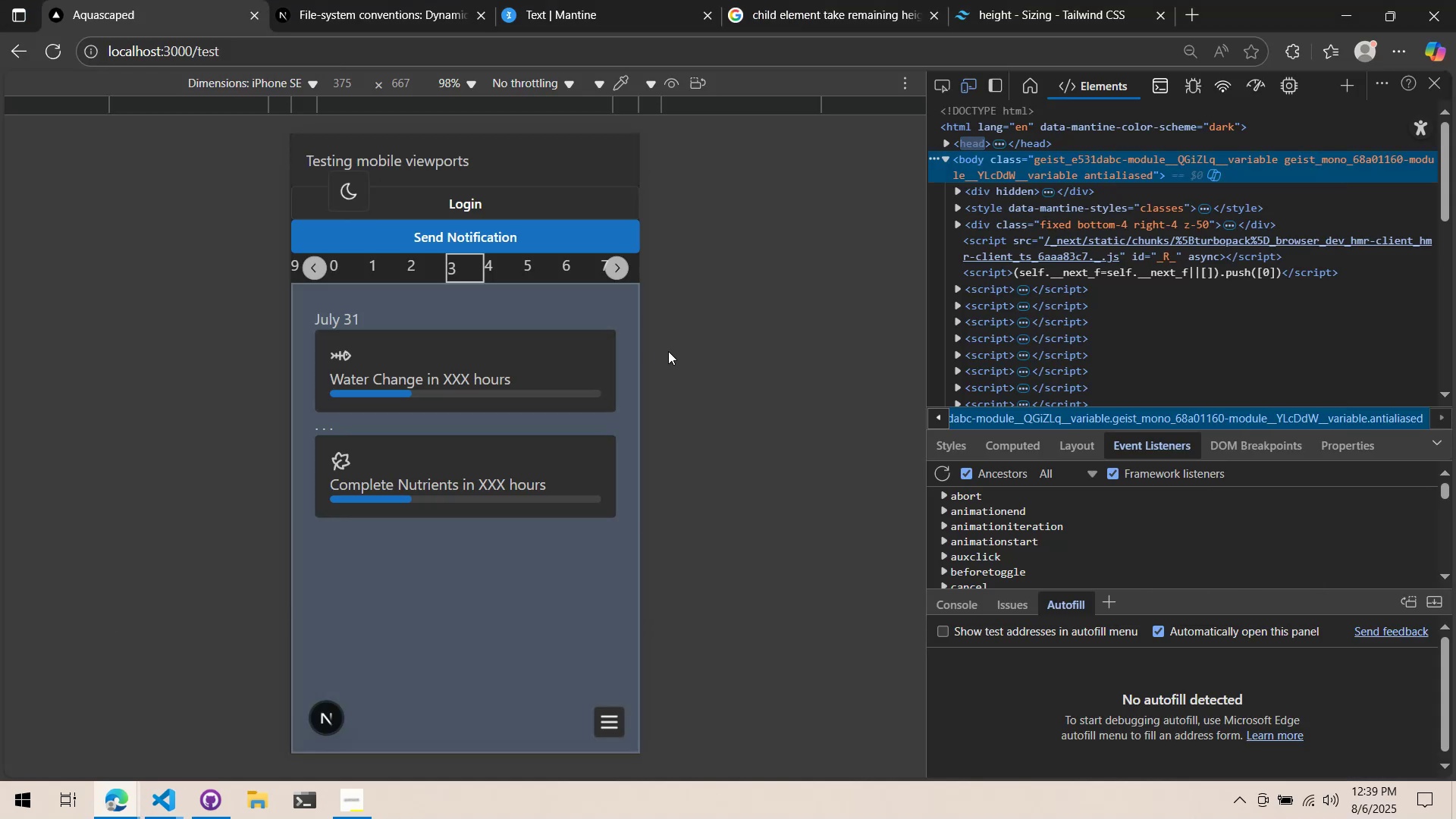 
scroll: coordinate [466, 432], scroll_direction: down, amount: 2.0
 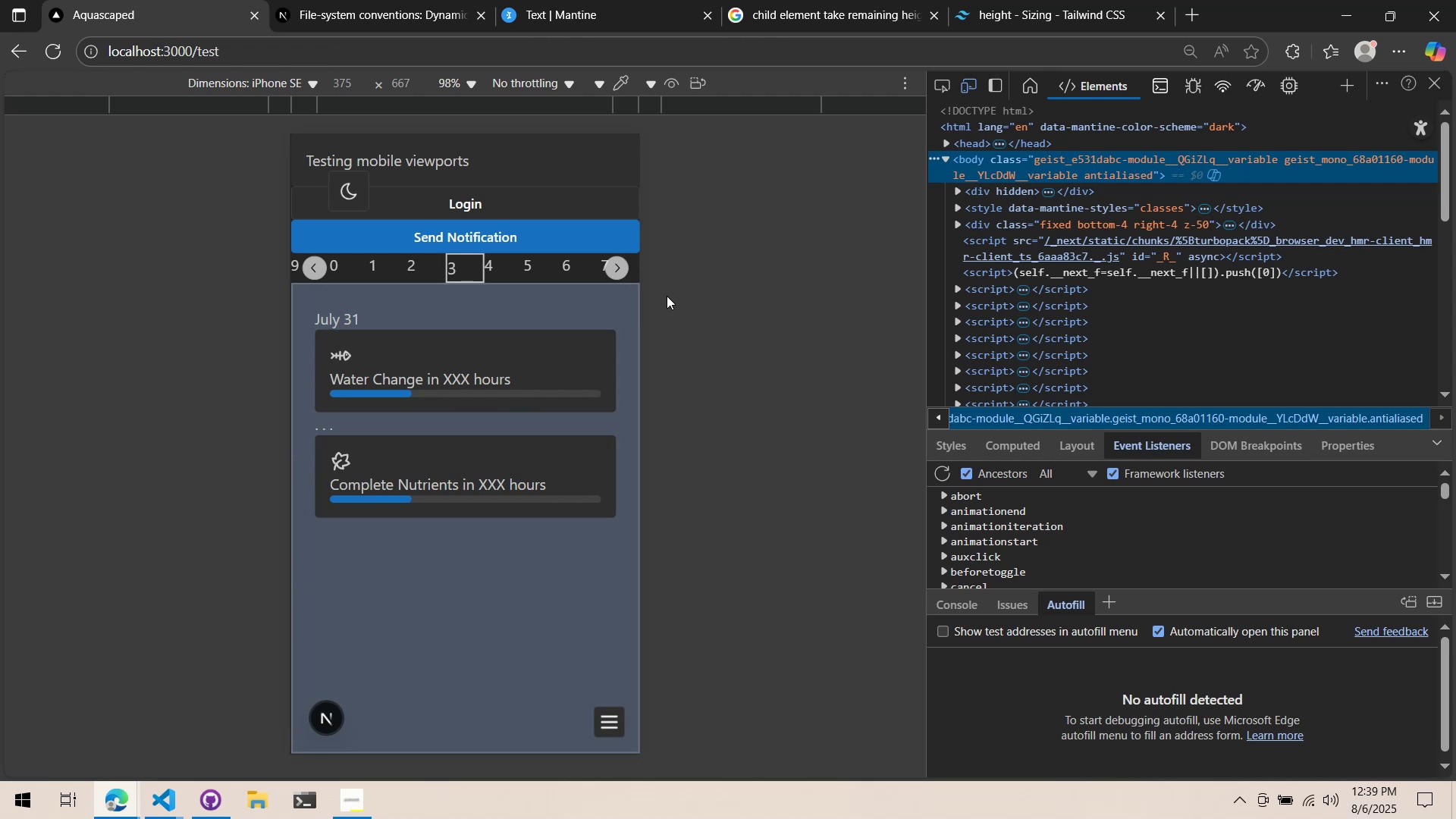 
wait(18.83)
 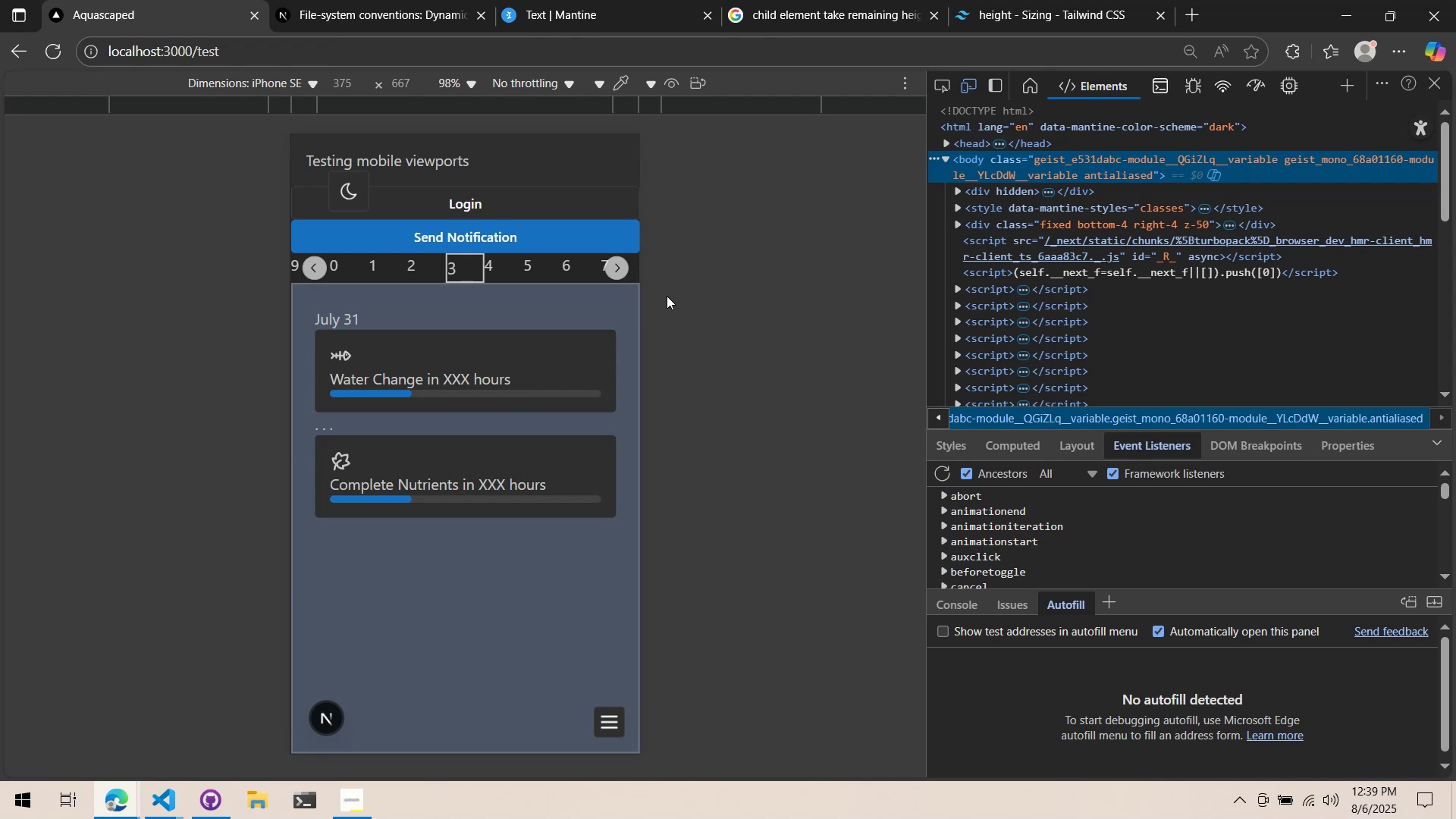 
key(Alt+AltLeft)
 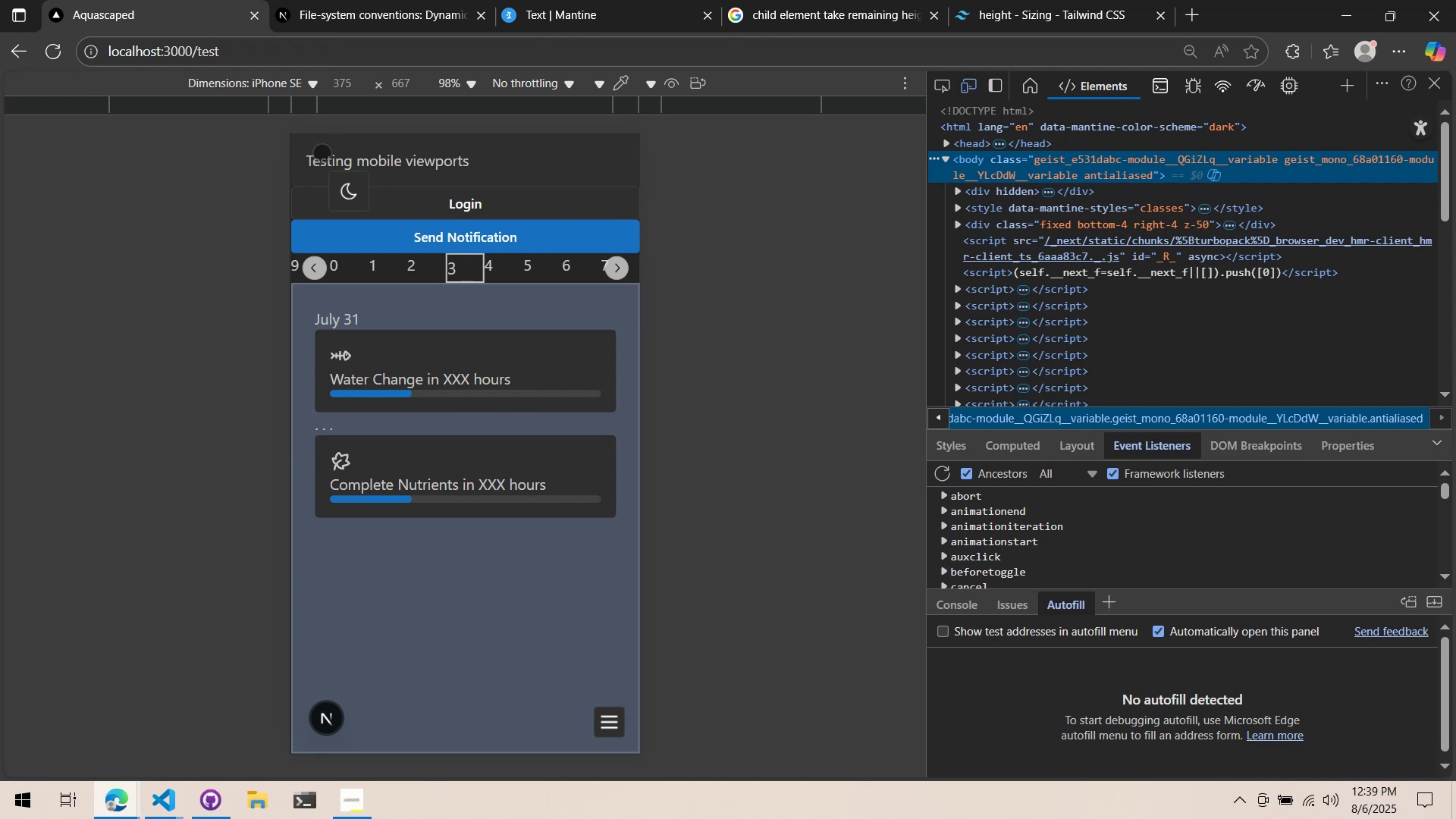 
key(Alt+Tab)
 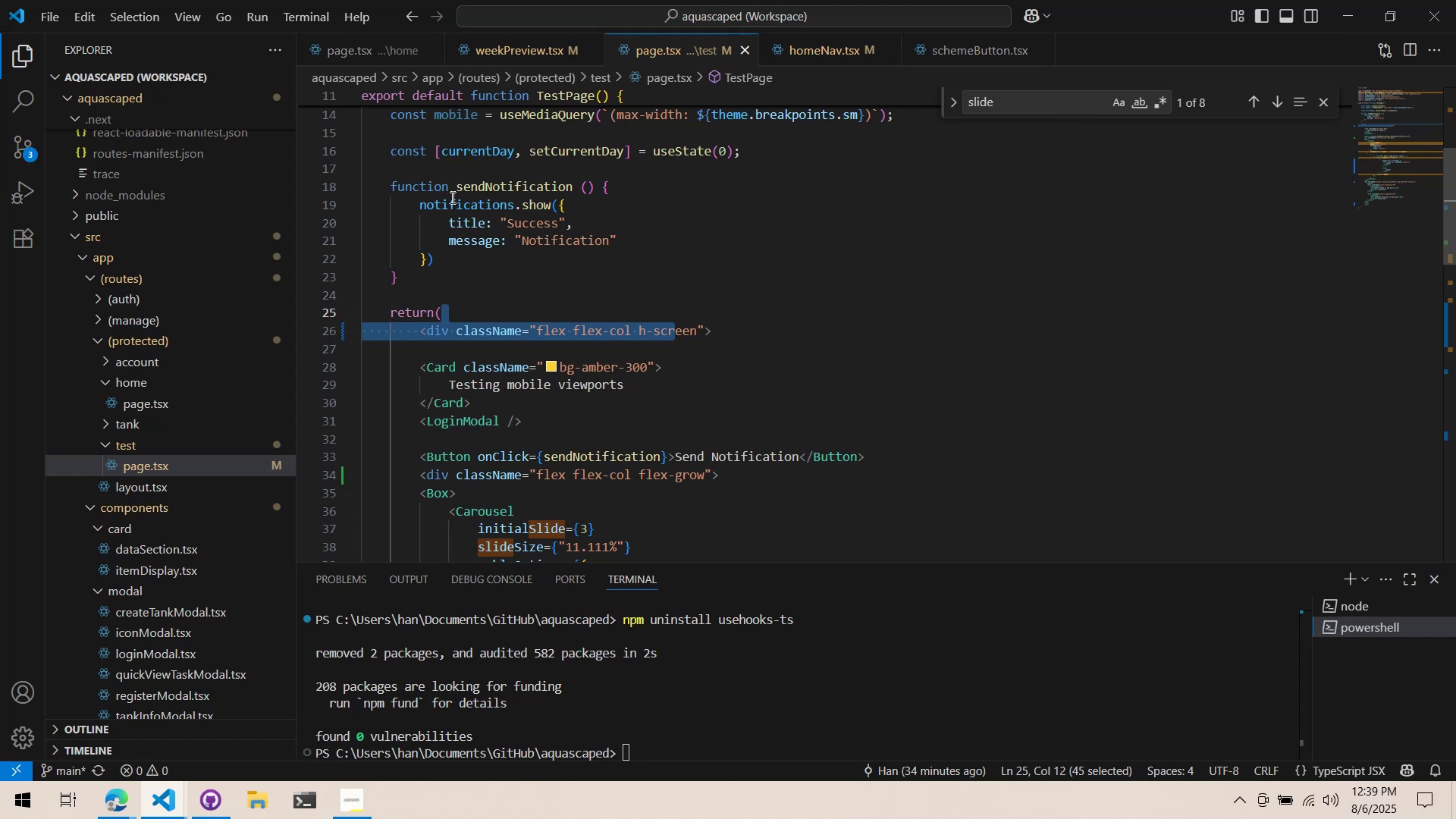 
scroll: coordinate [477, 178], scroll_direction: down, amount: 12.0
 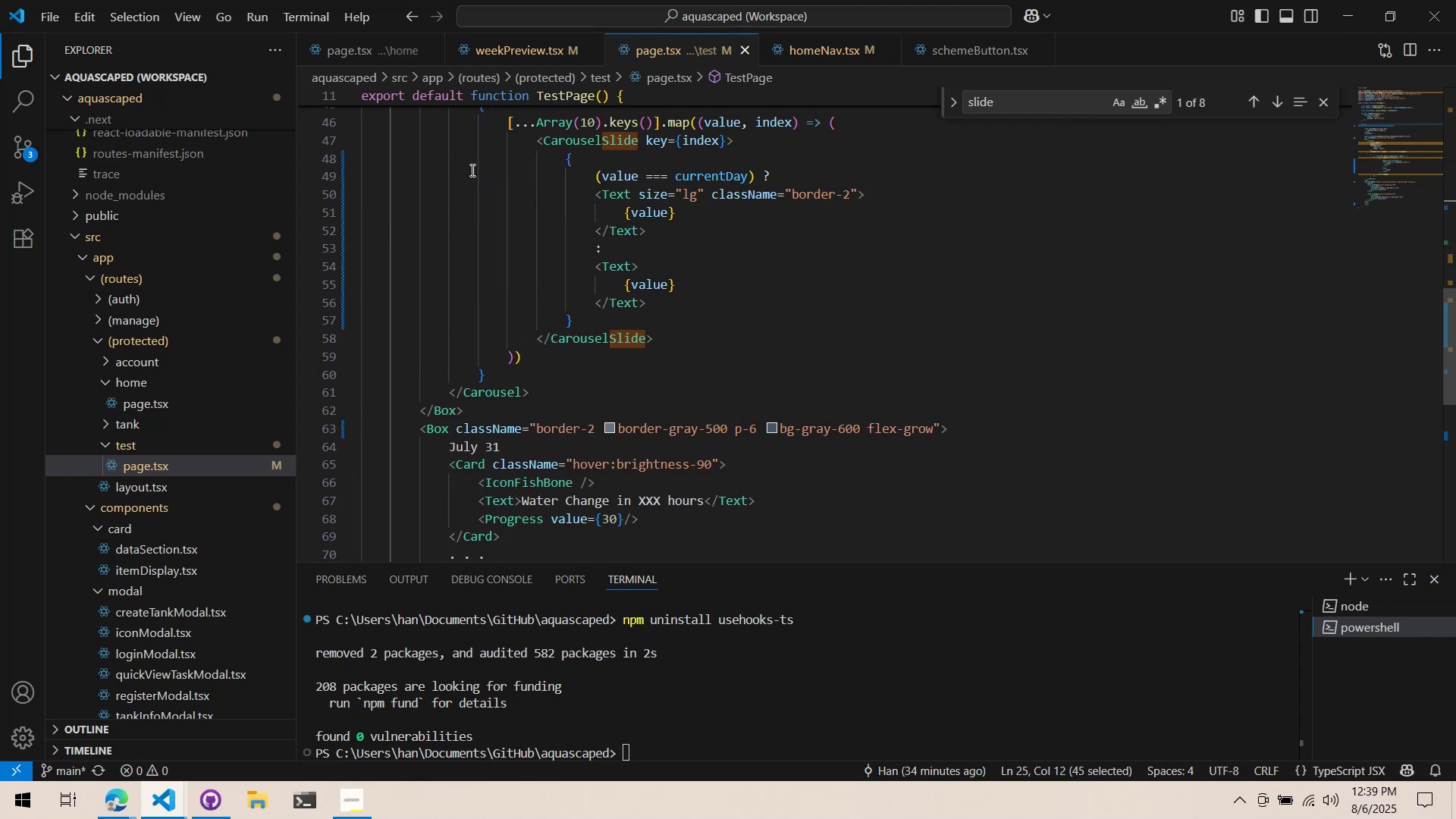 
key(Alt+AltLeft)
 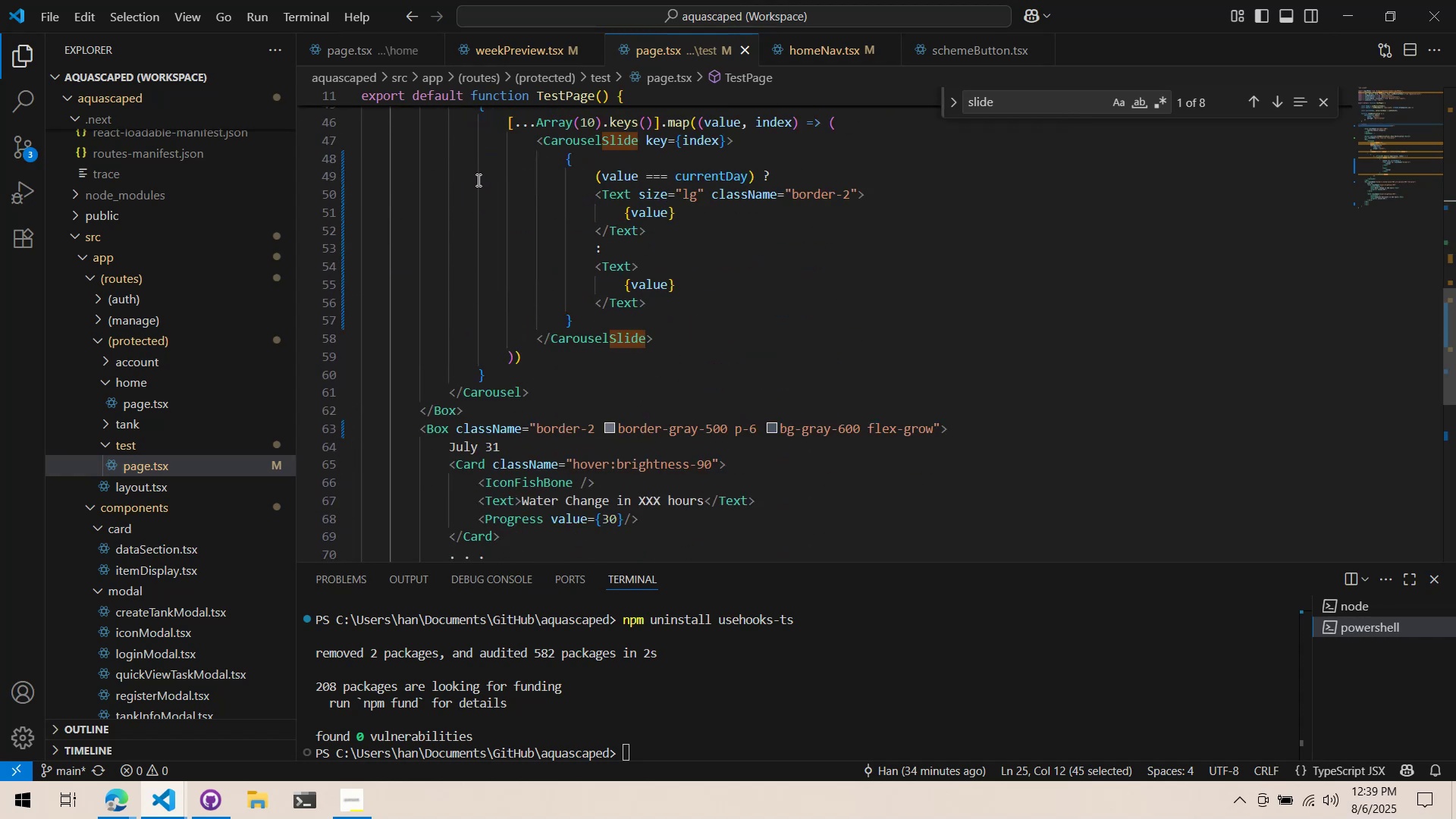 
key(Alt+Tab)
 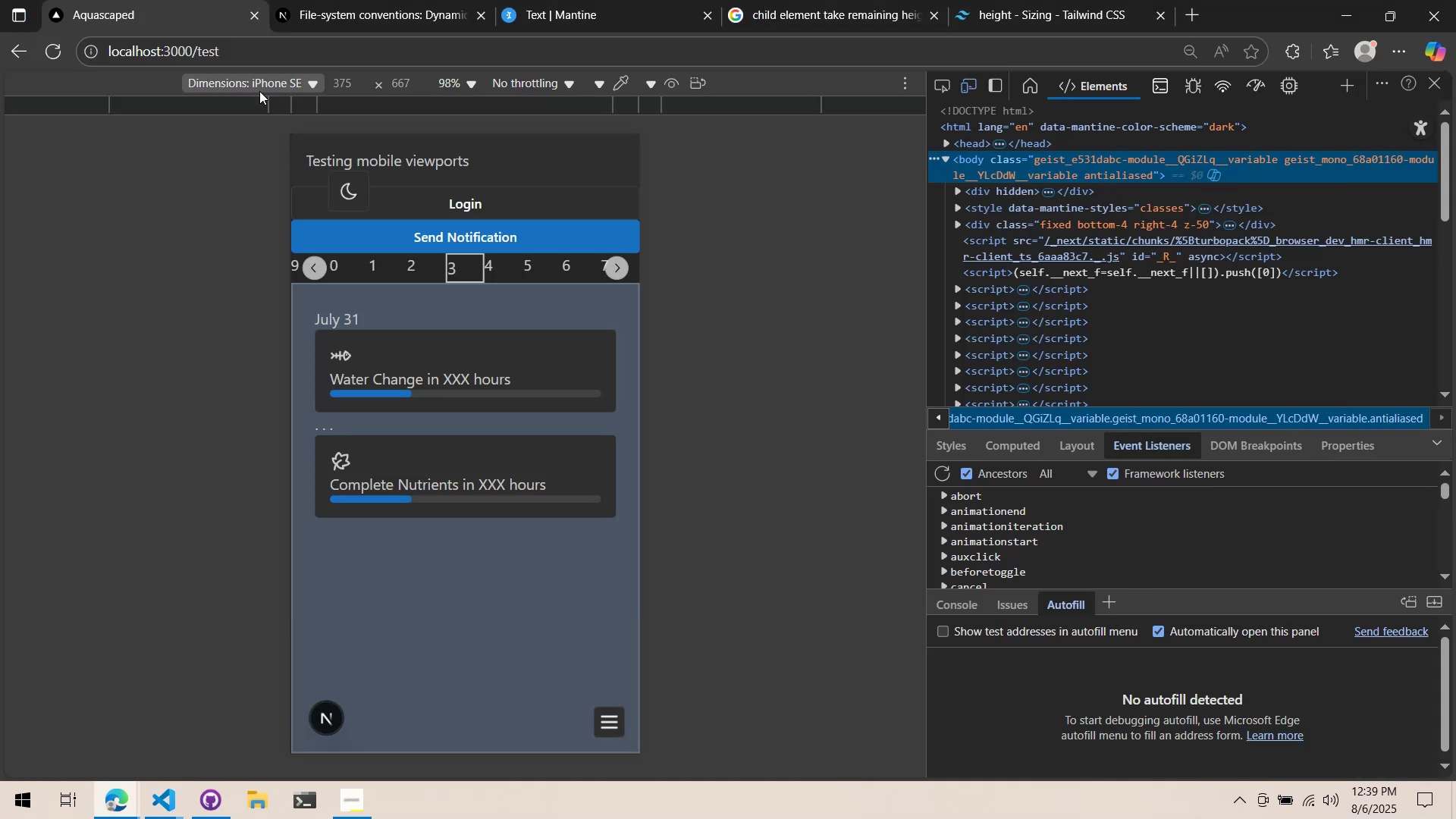 
left_click([263, 89])
 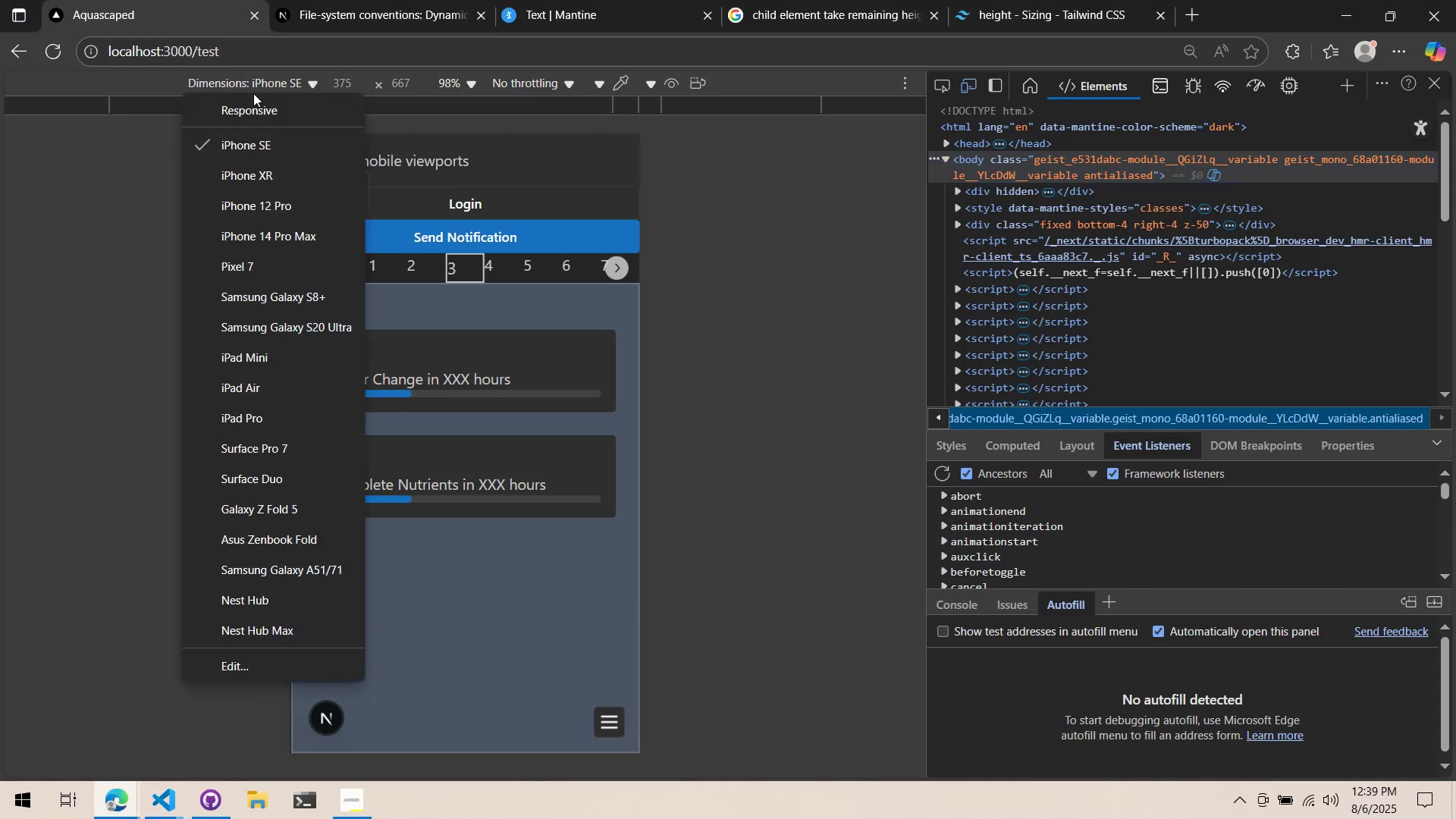 
left_click([58, 178])
 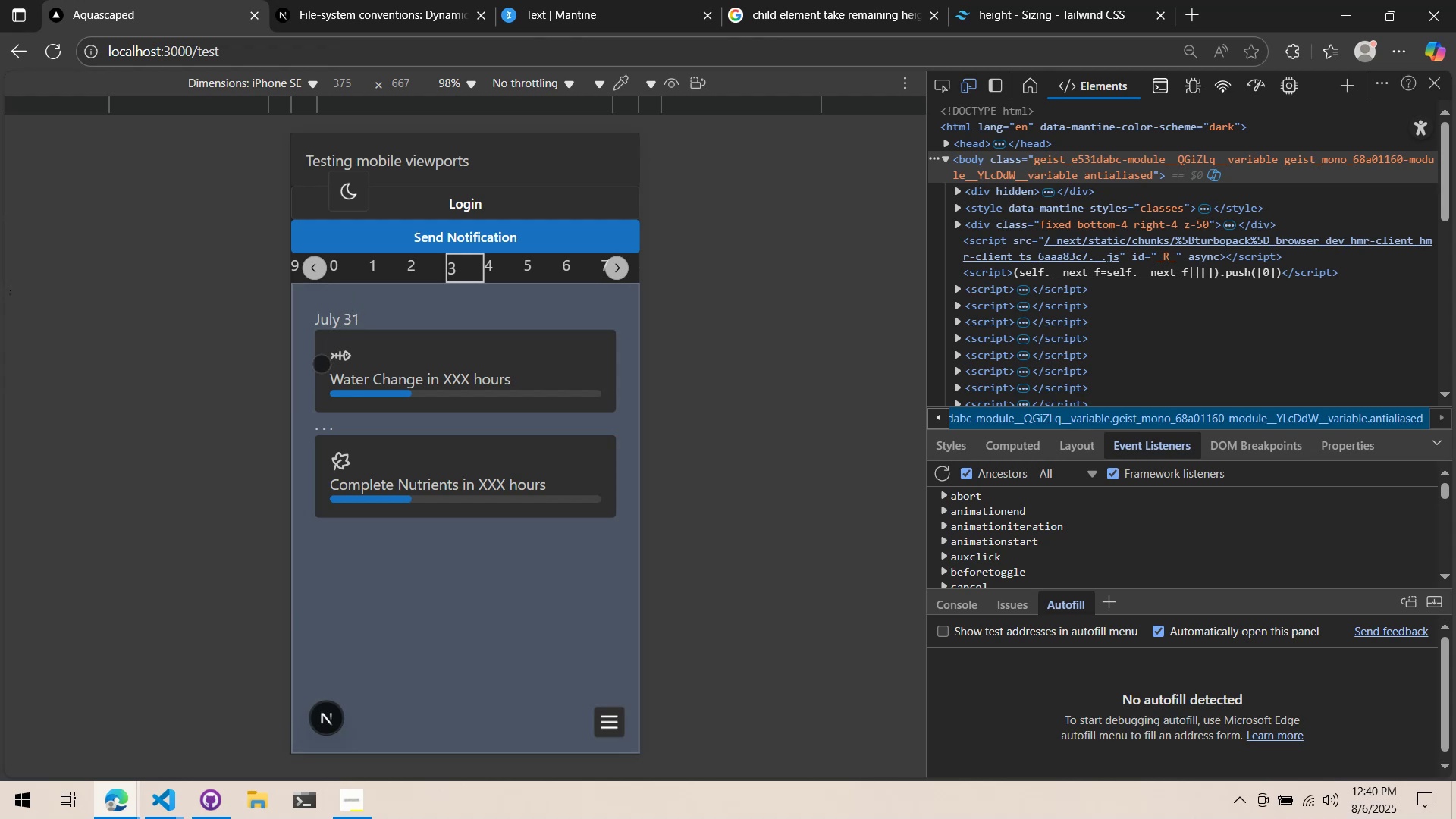 
wait(13.76)
 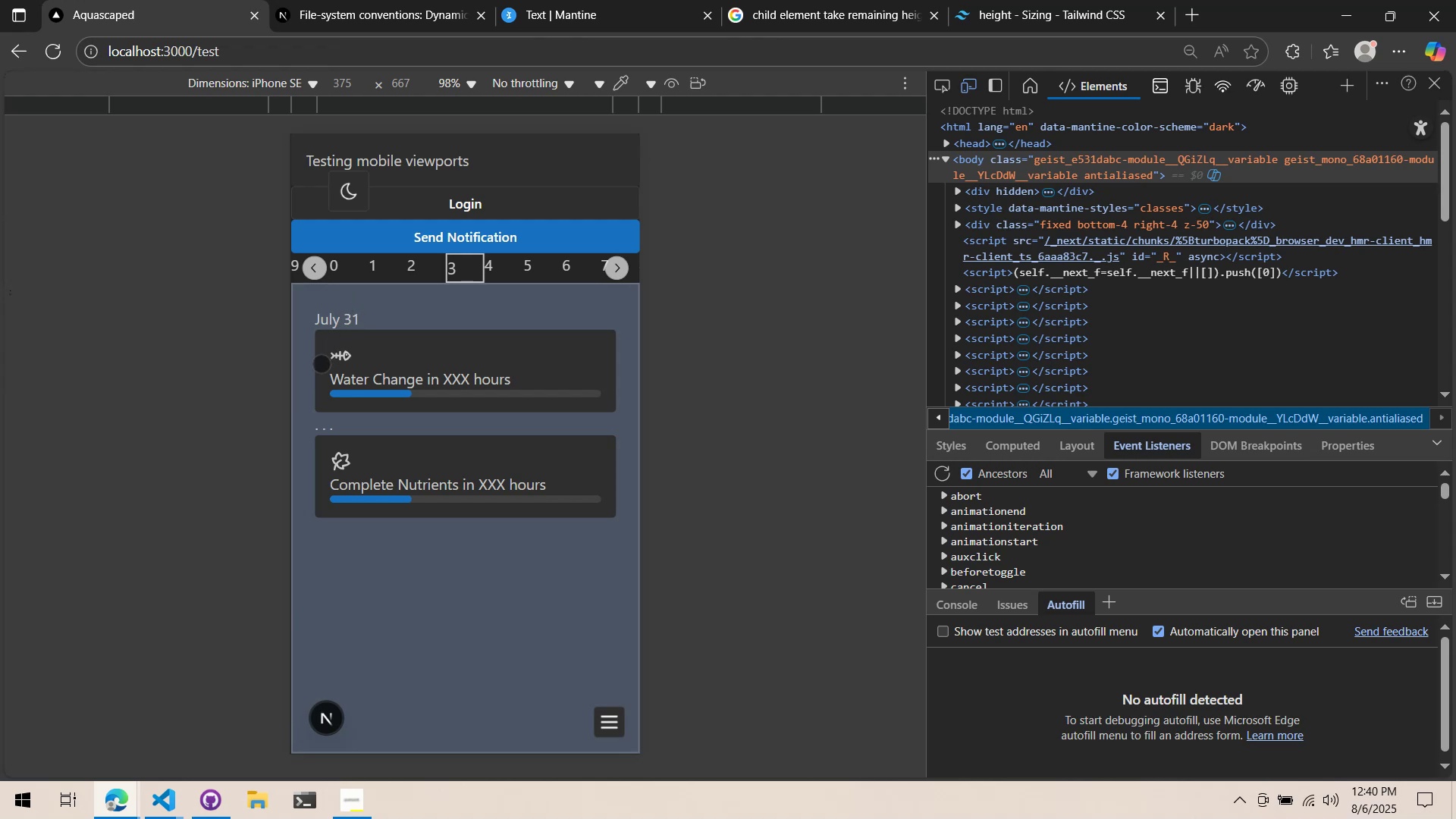 
key(Alt+AltLeft)
 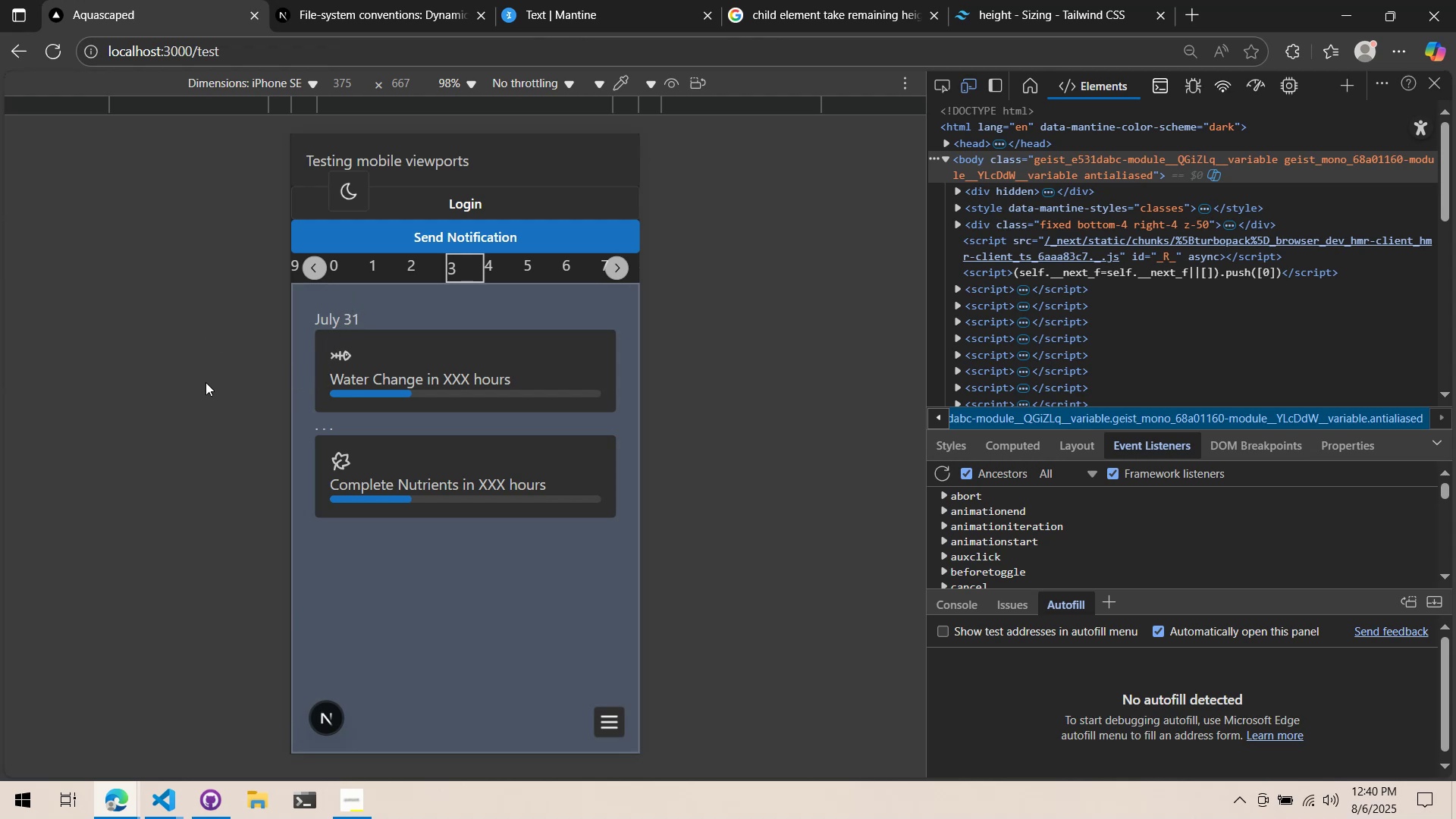 
key(Alt+Tab)
 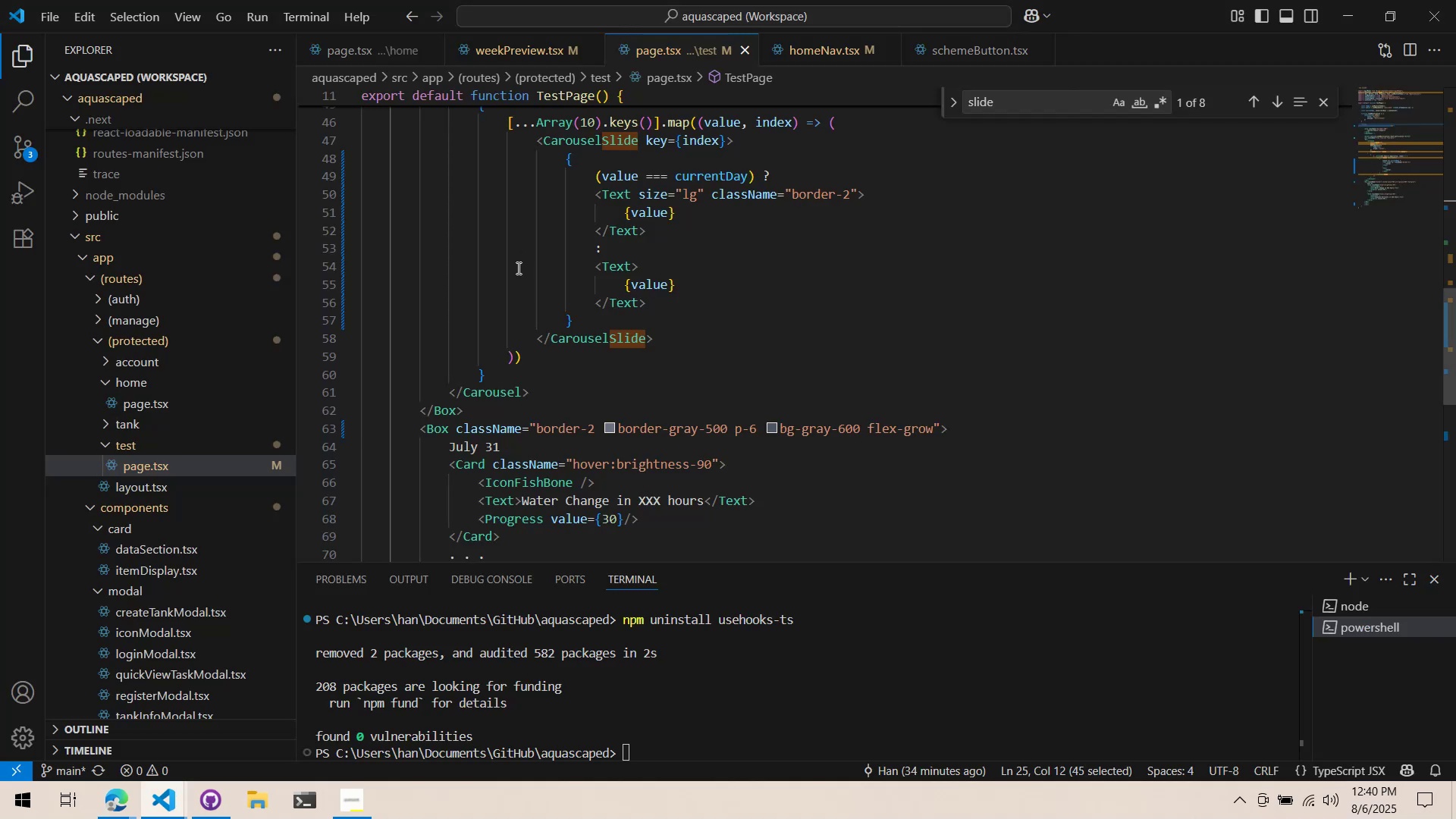 
scroll: coordinate [532, 292], scroll_direction: up, amount: 7.0
 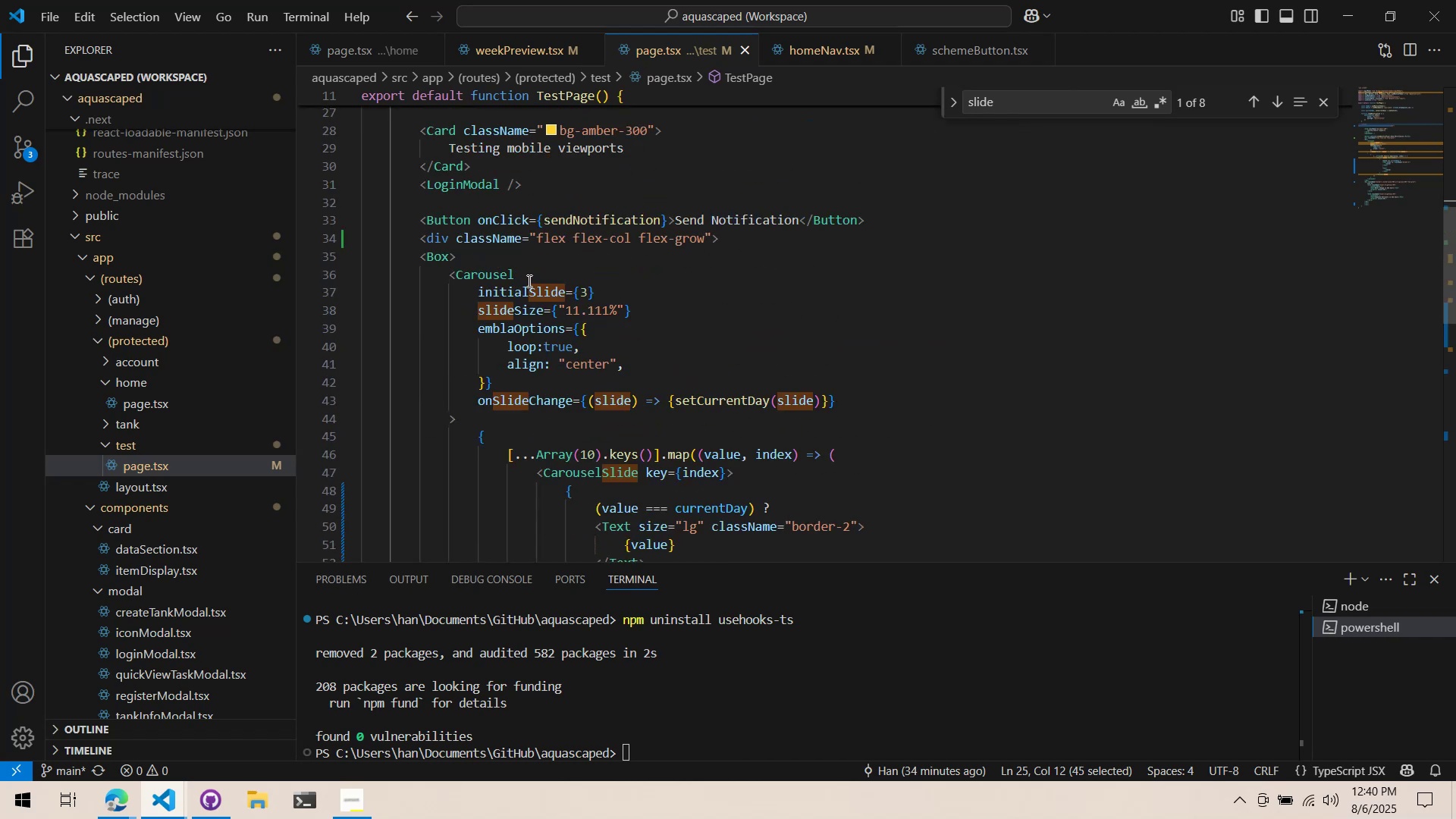 
key(Alt+AltLeft)
 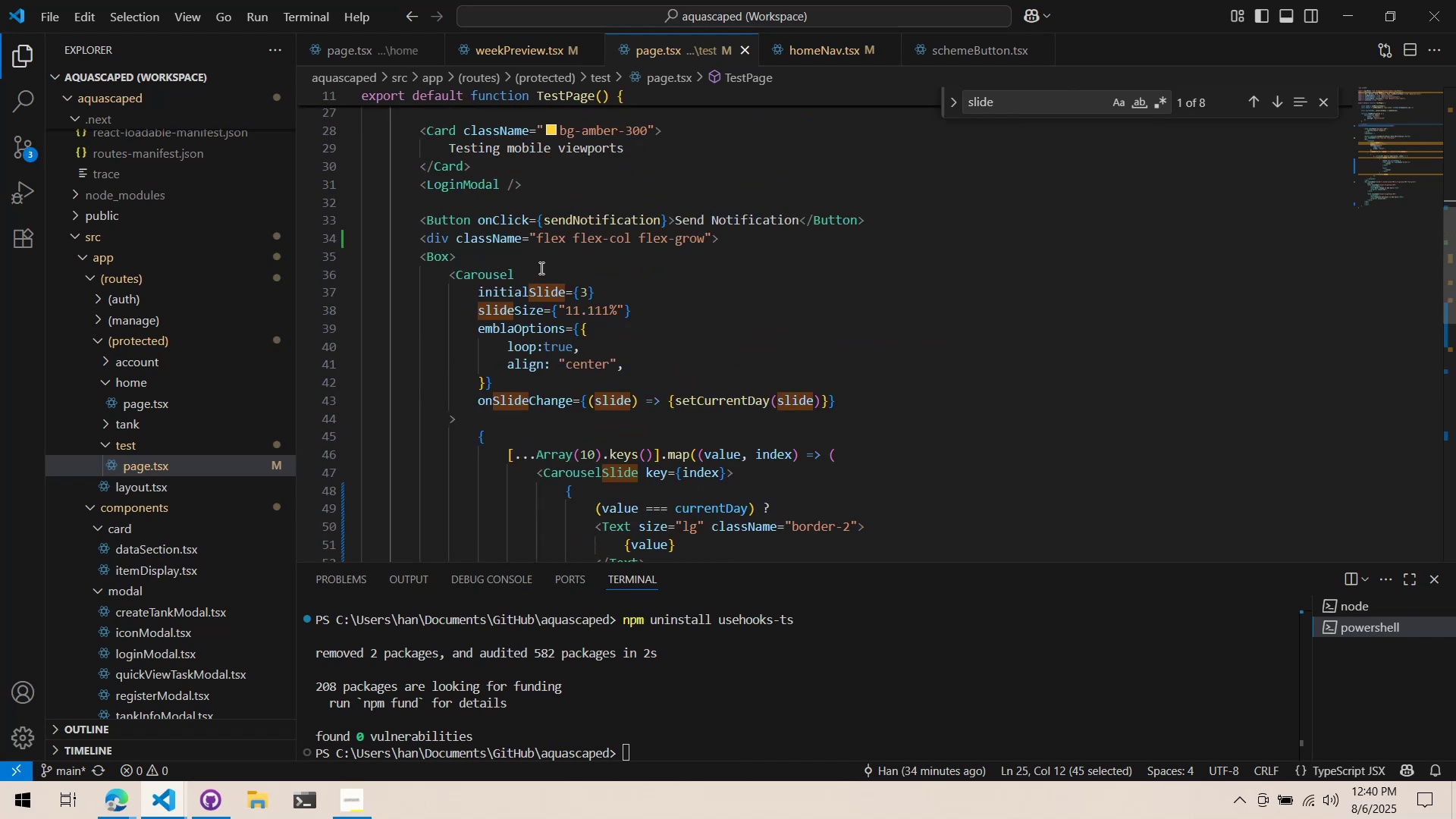 
key(Alt+Tab)
 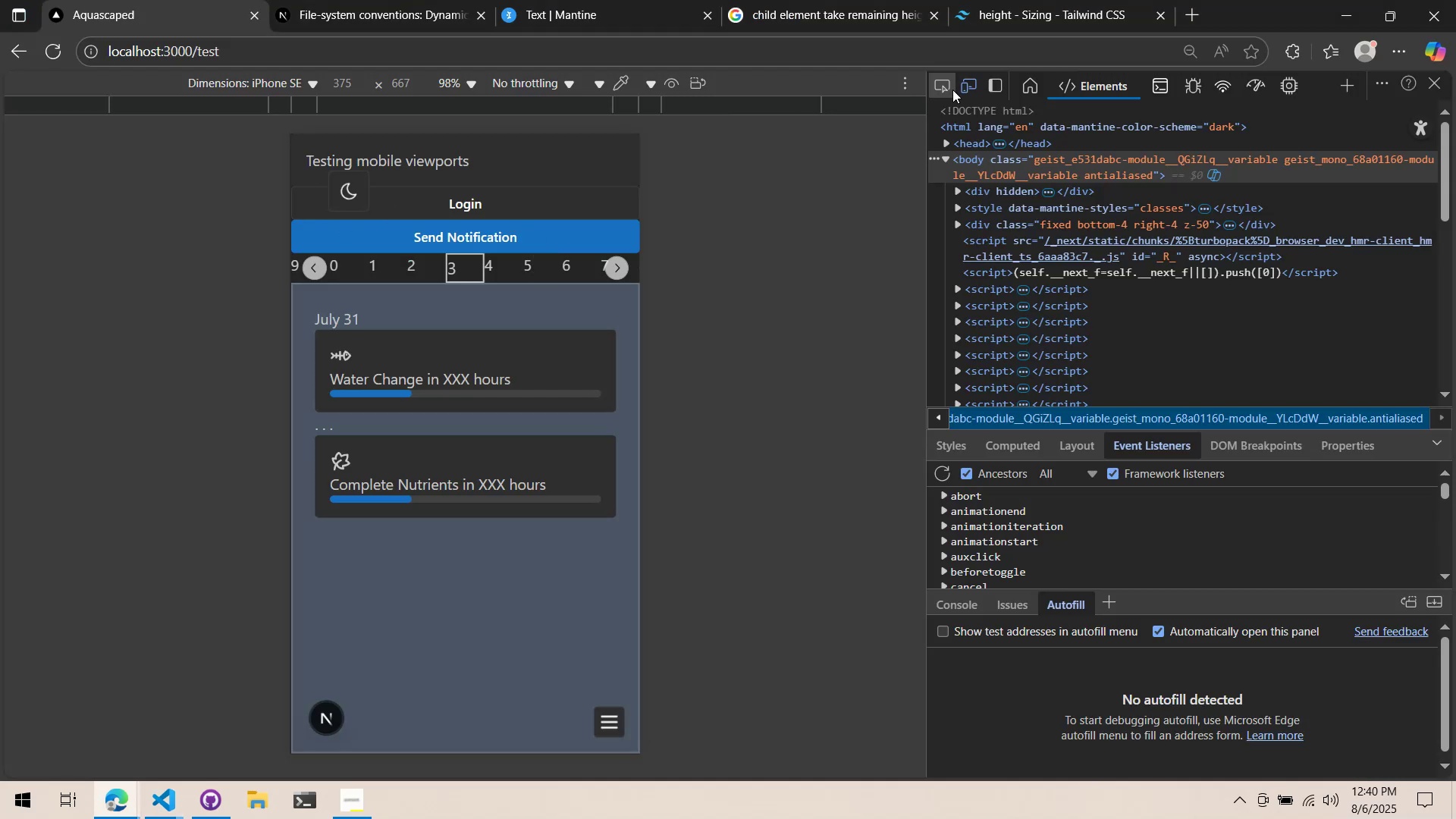 
left_click([963, 90])
 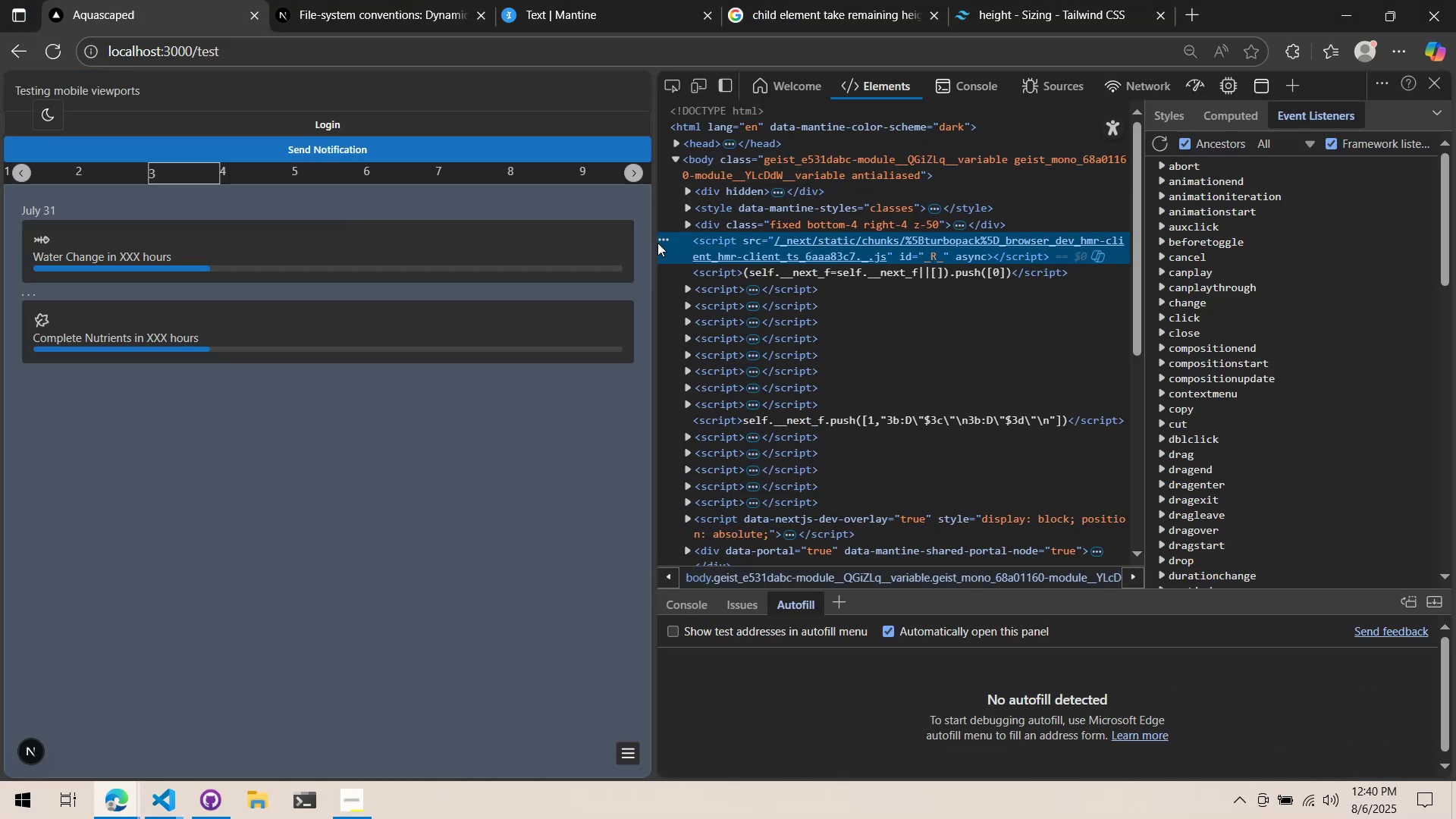 
left_click_drag(start_coordinate=[654, 243], to_coordinate=[1048, 262])
 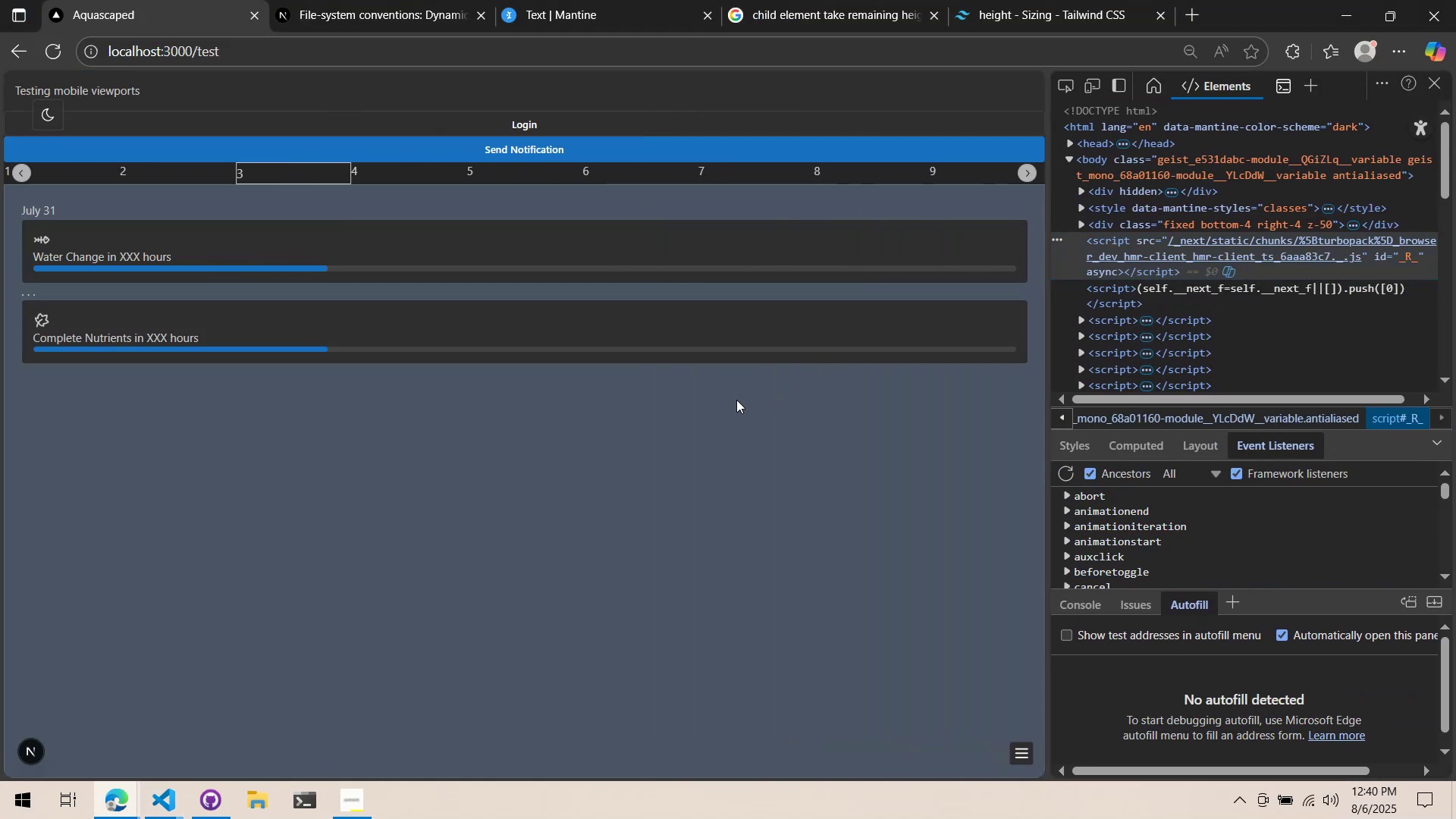 
key(Alt+AltLeft)
 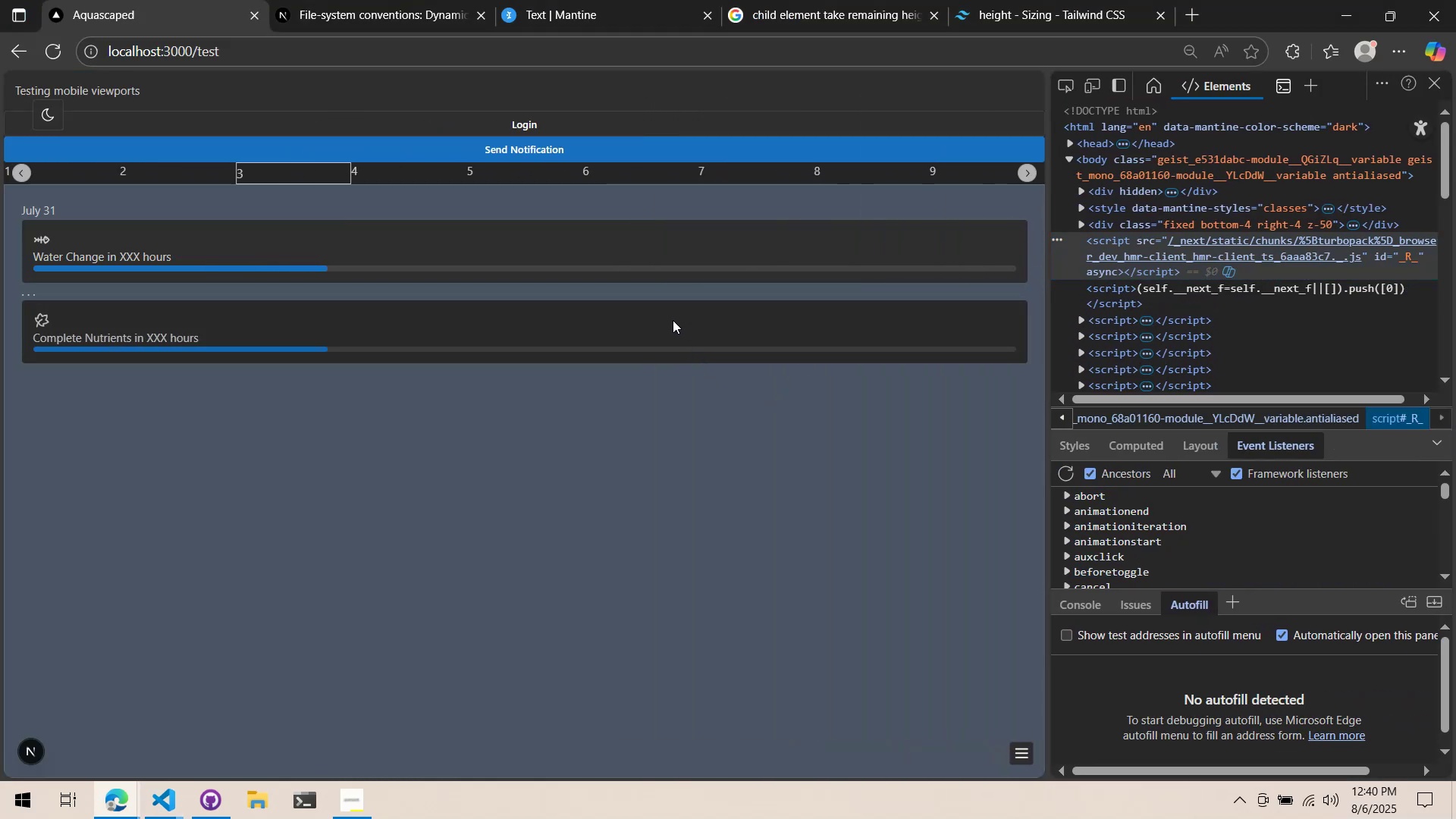 
key(Alt+Tab)
 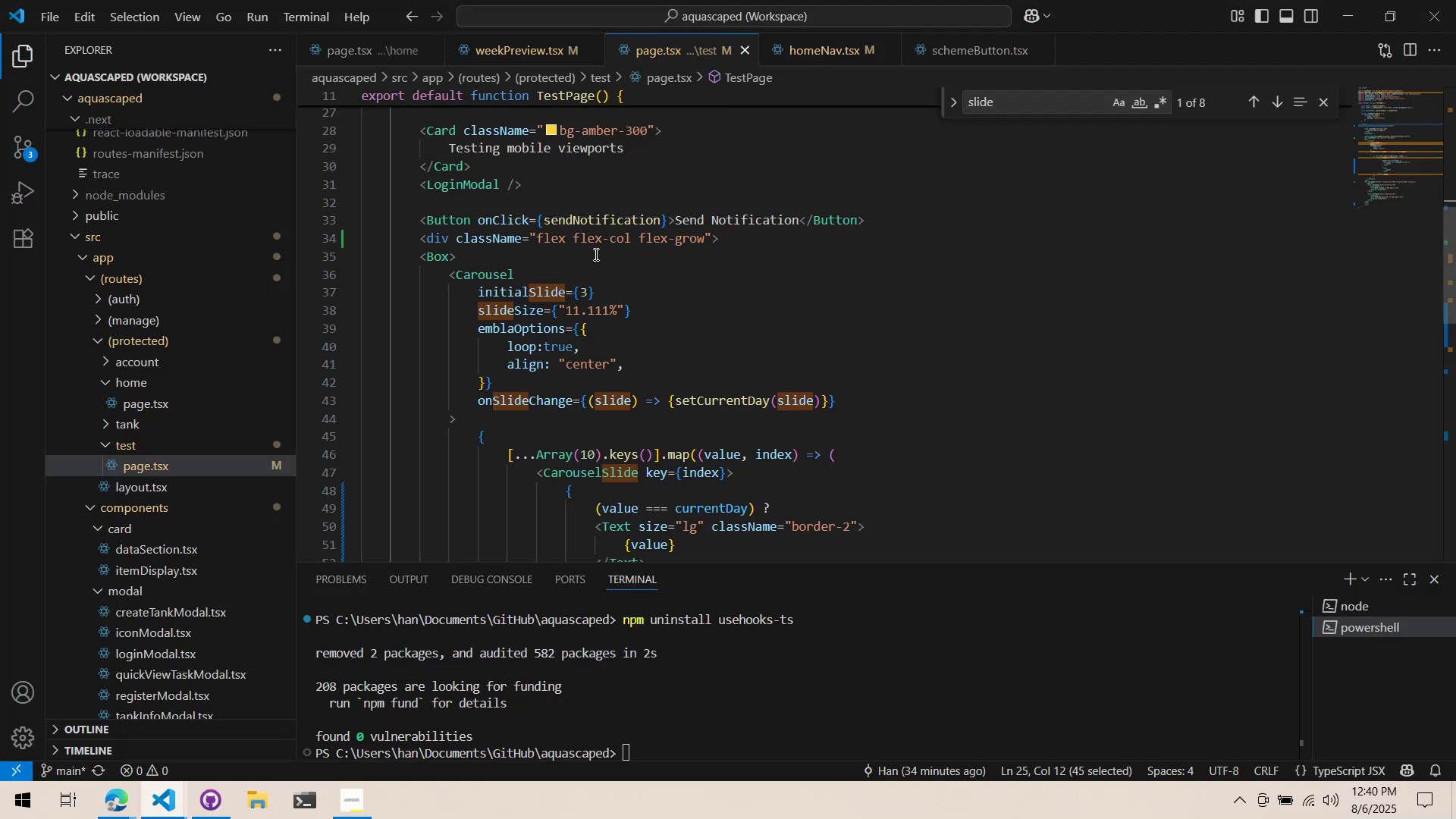 
scroll: coordinate [605, 260], scroll_direction: up, amount: 3.0
 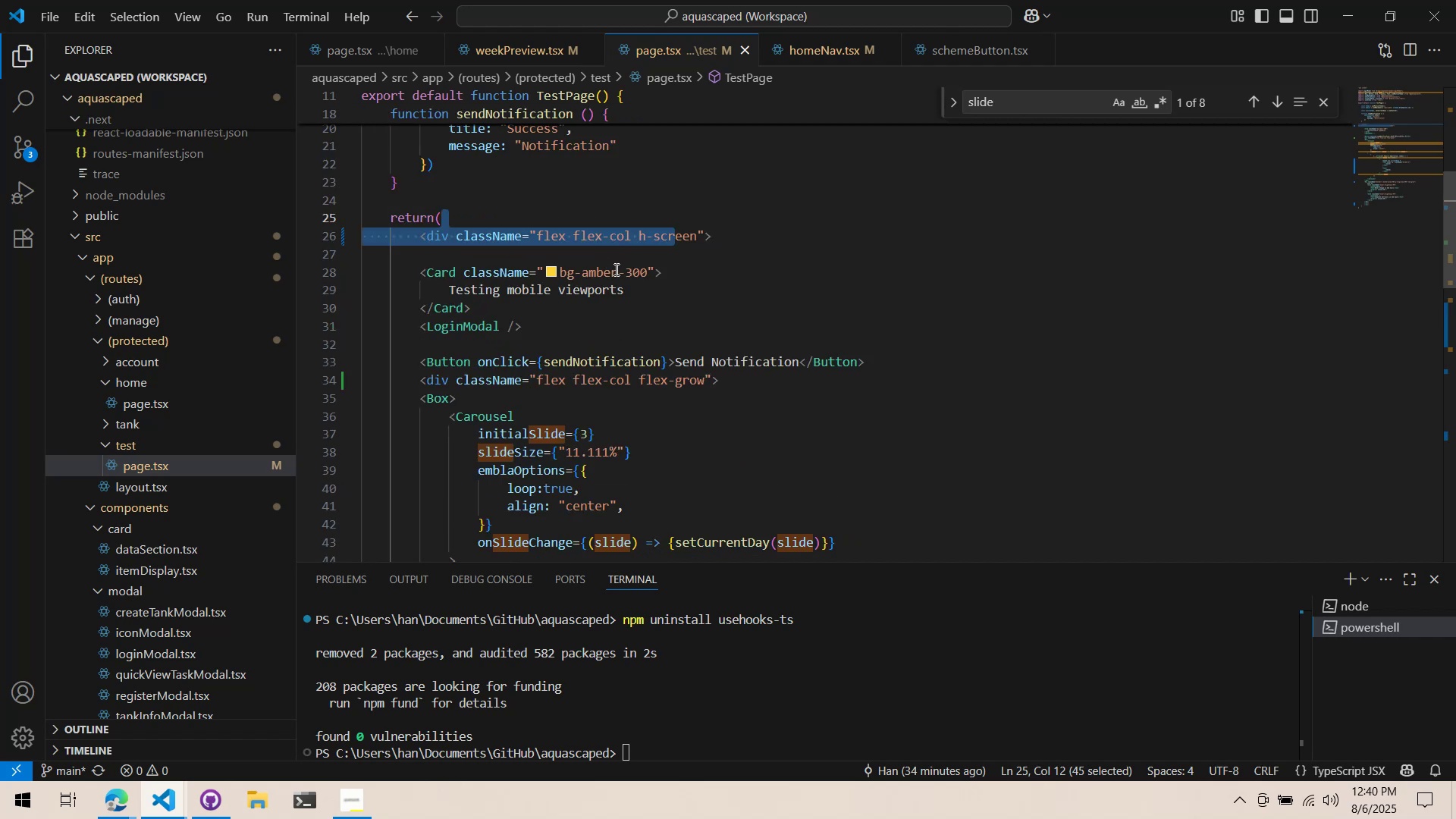 
left_click([616, 269])
 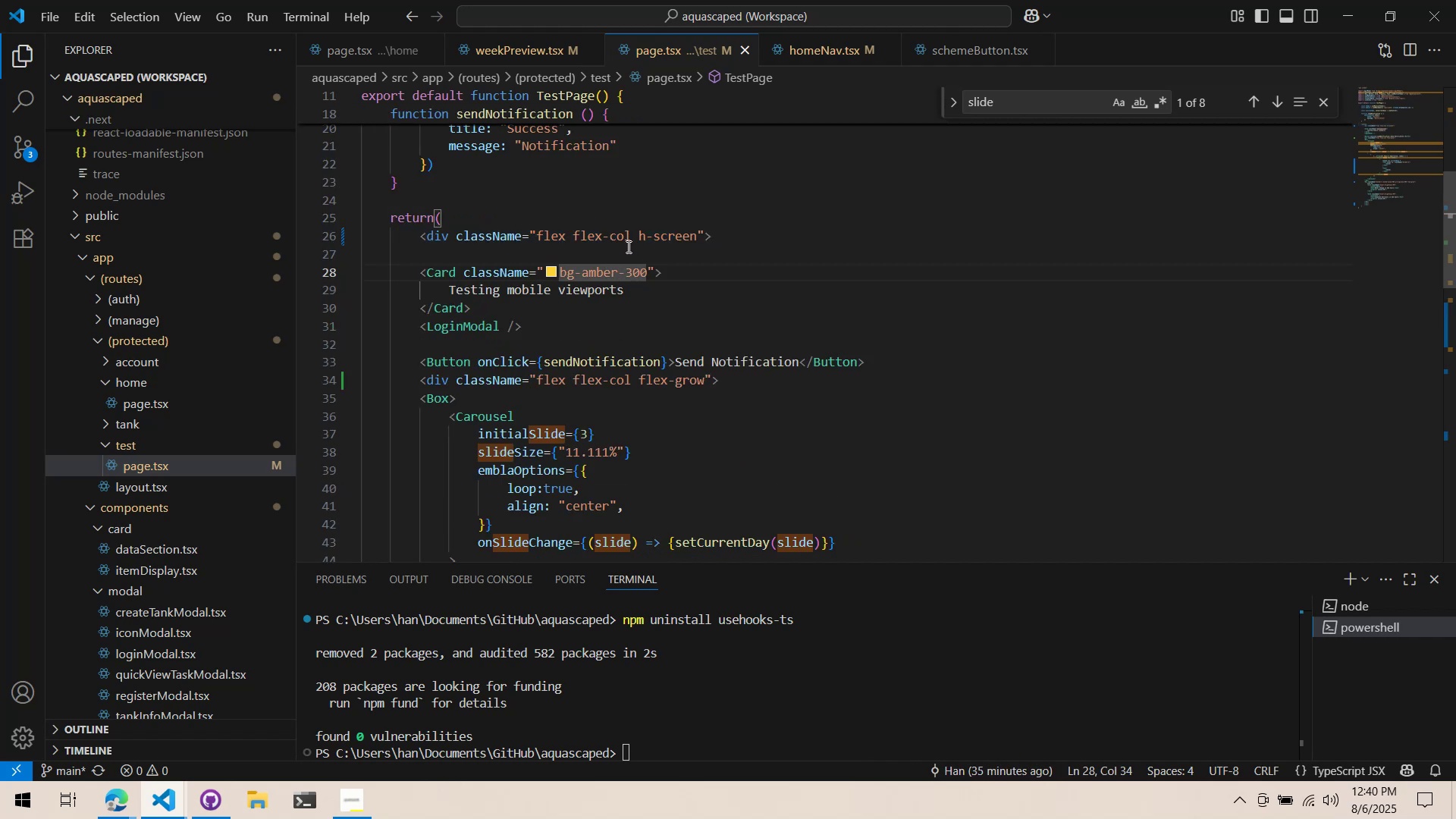 
left_click_drag(start_coordinate=[640, 234], to_coordinate=[538, 237])
 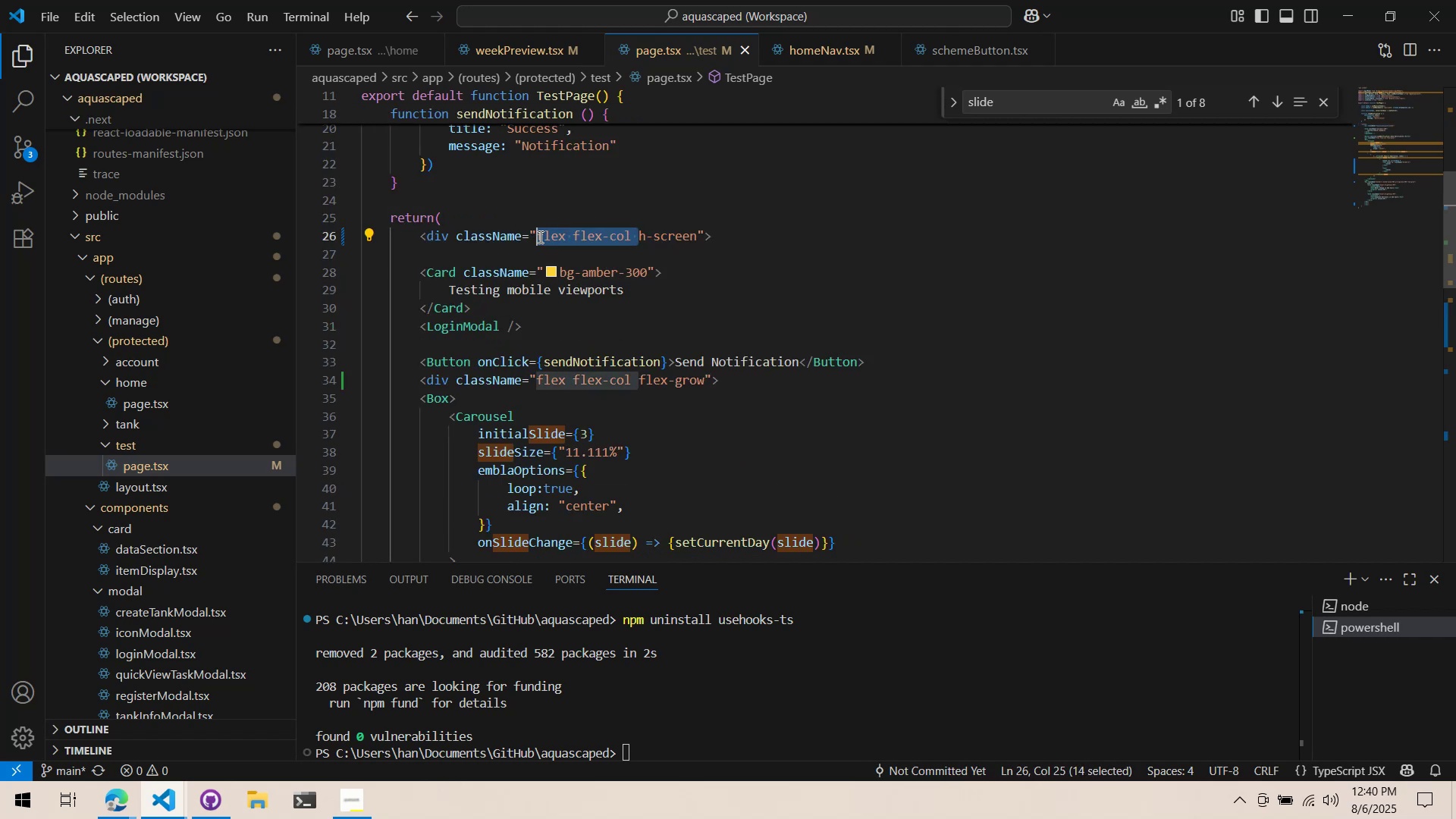 
key(Control+ControlLeft)
 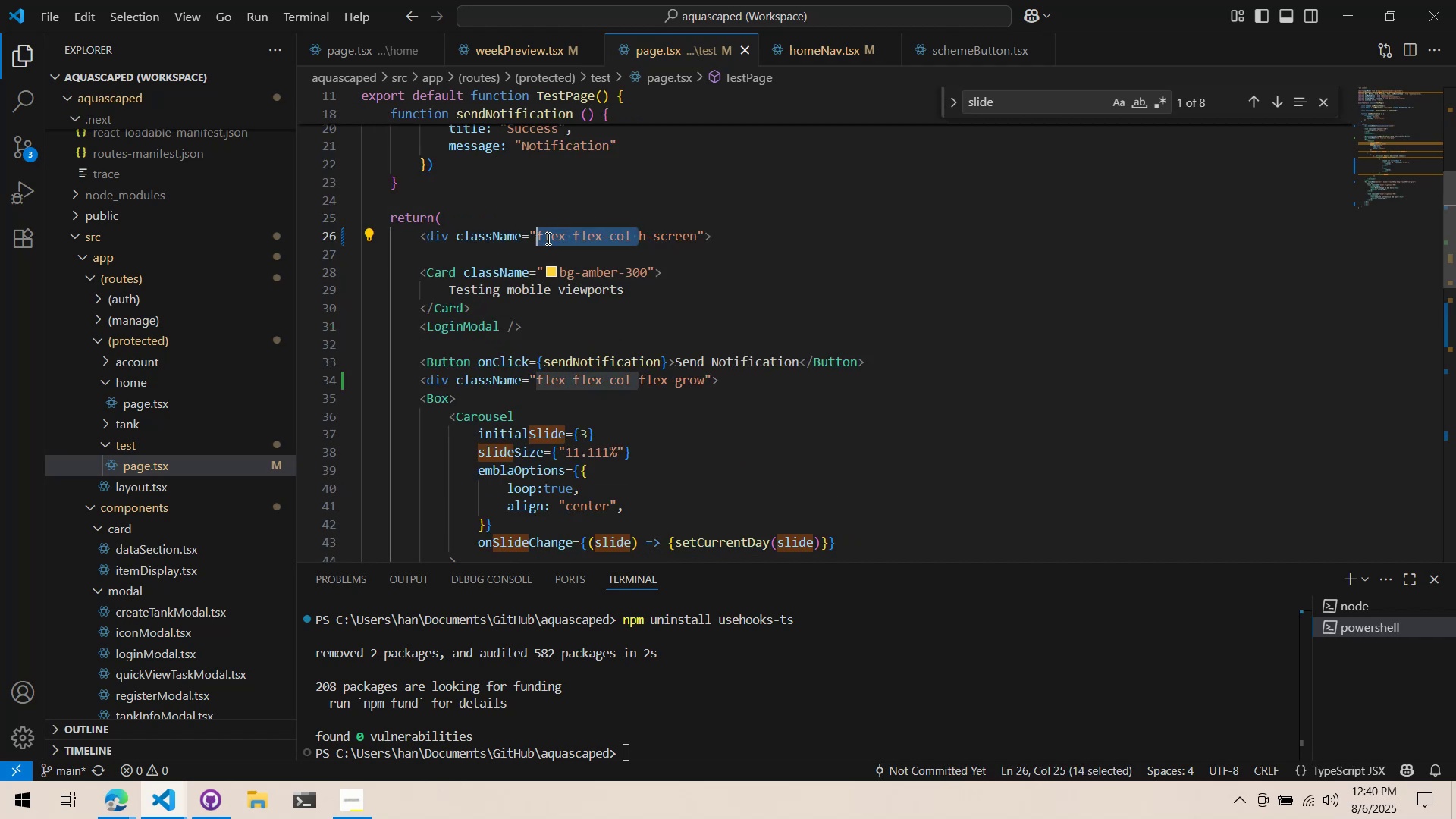 
key(Control+X)
 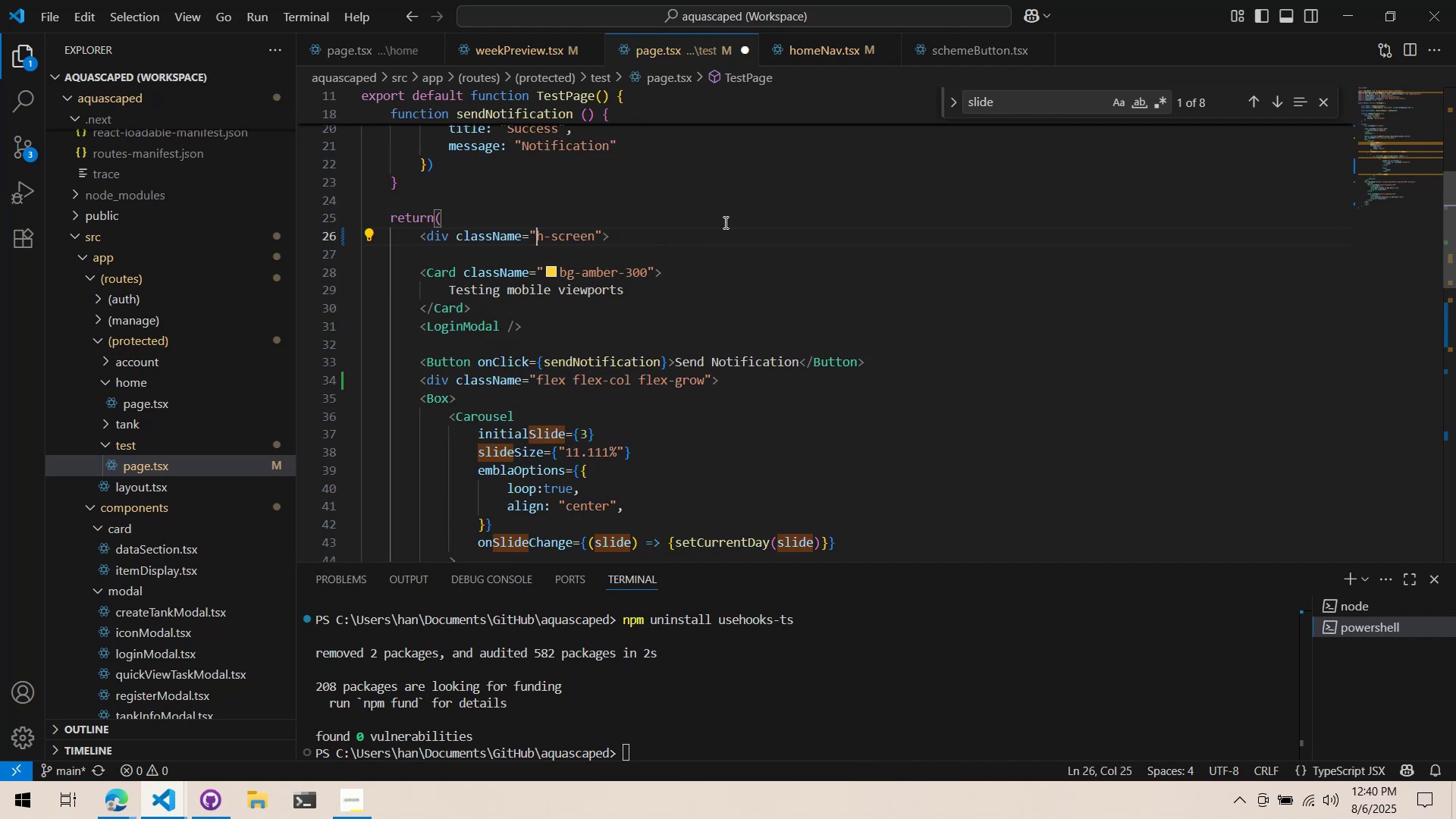 
key(Control+ControlLeft)
 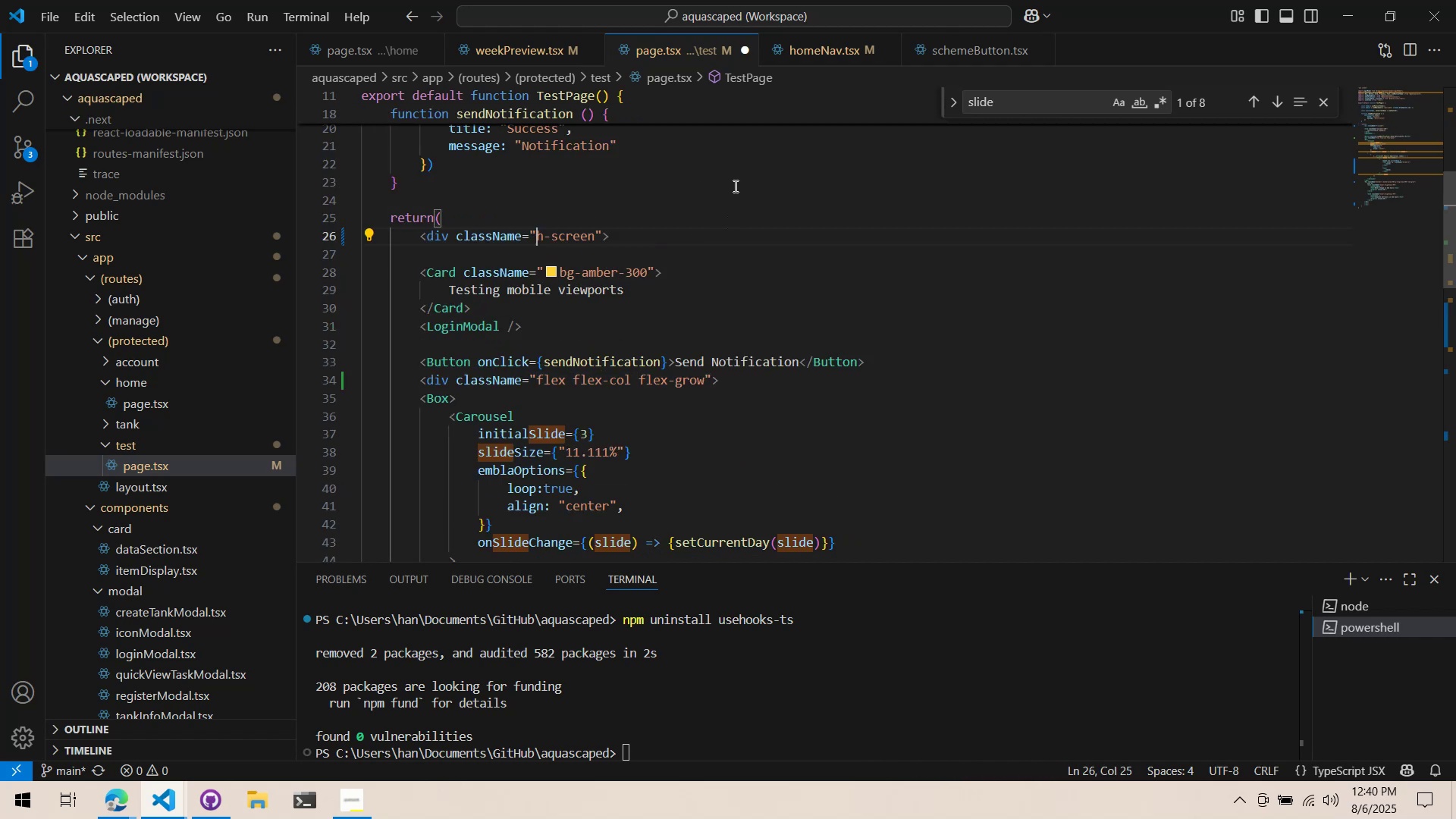 
key(Control+S)
 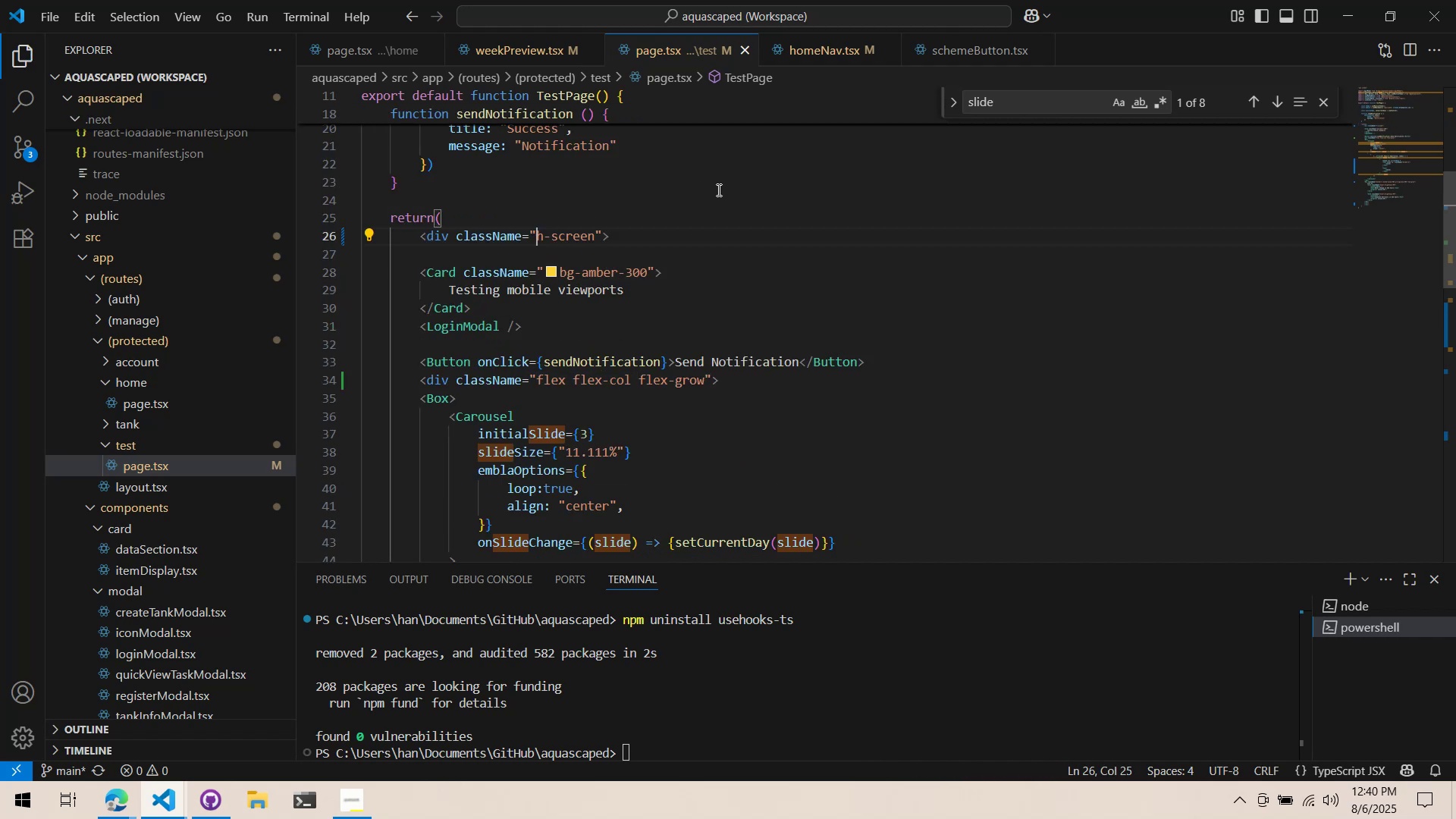 
key(Alt+AltLeft)
 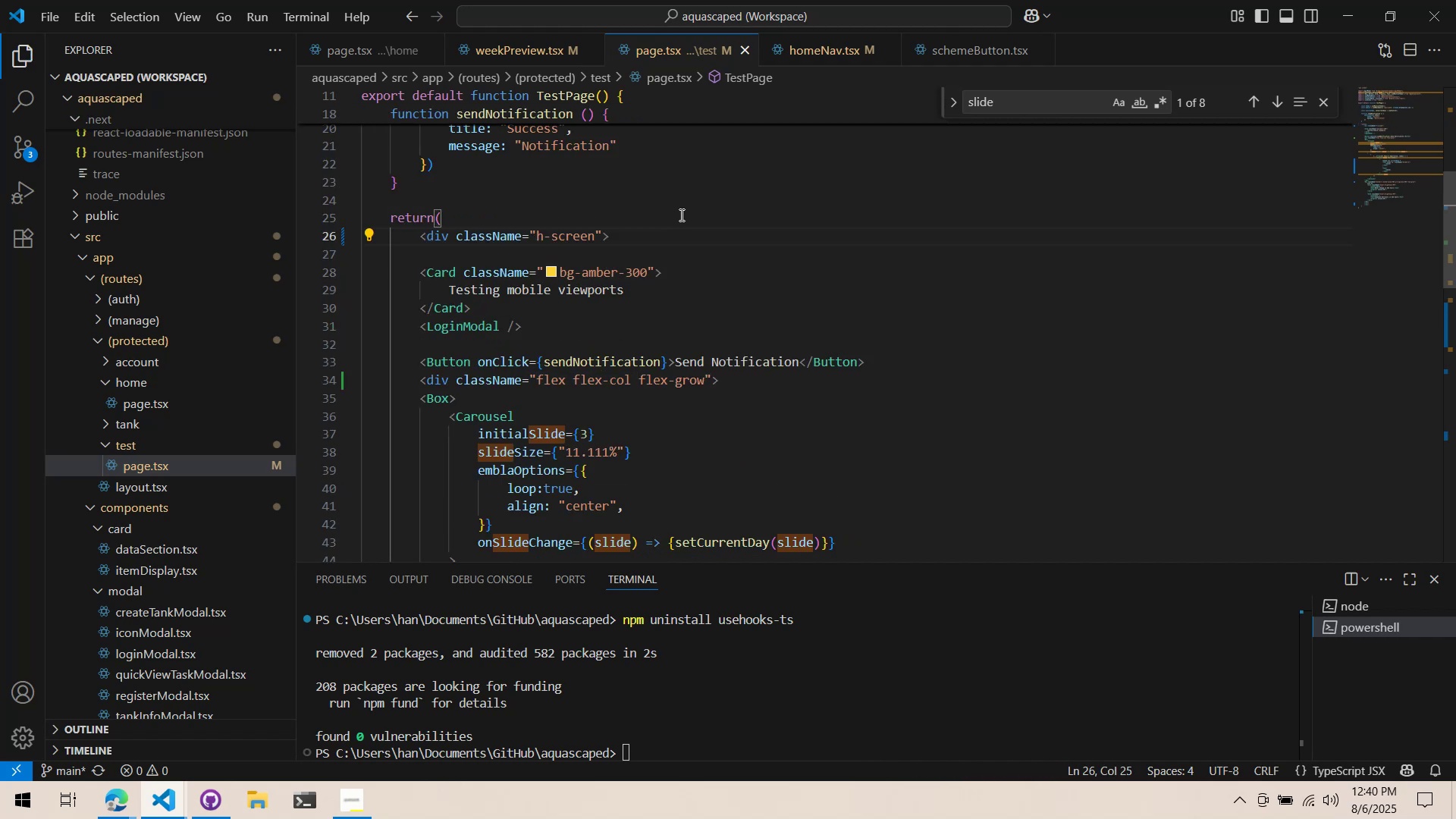 
key(Alt+Tab)
 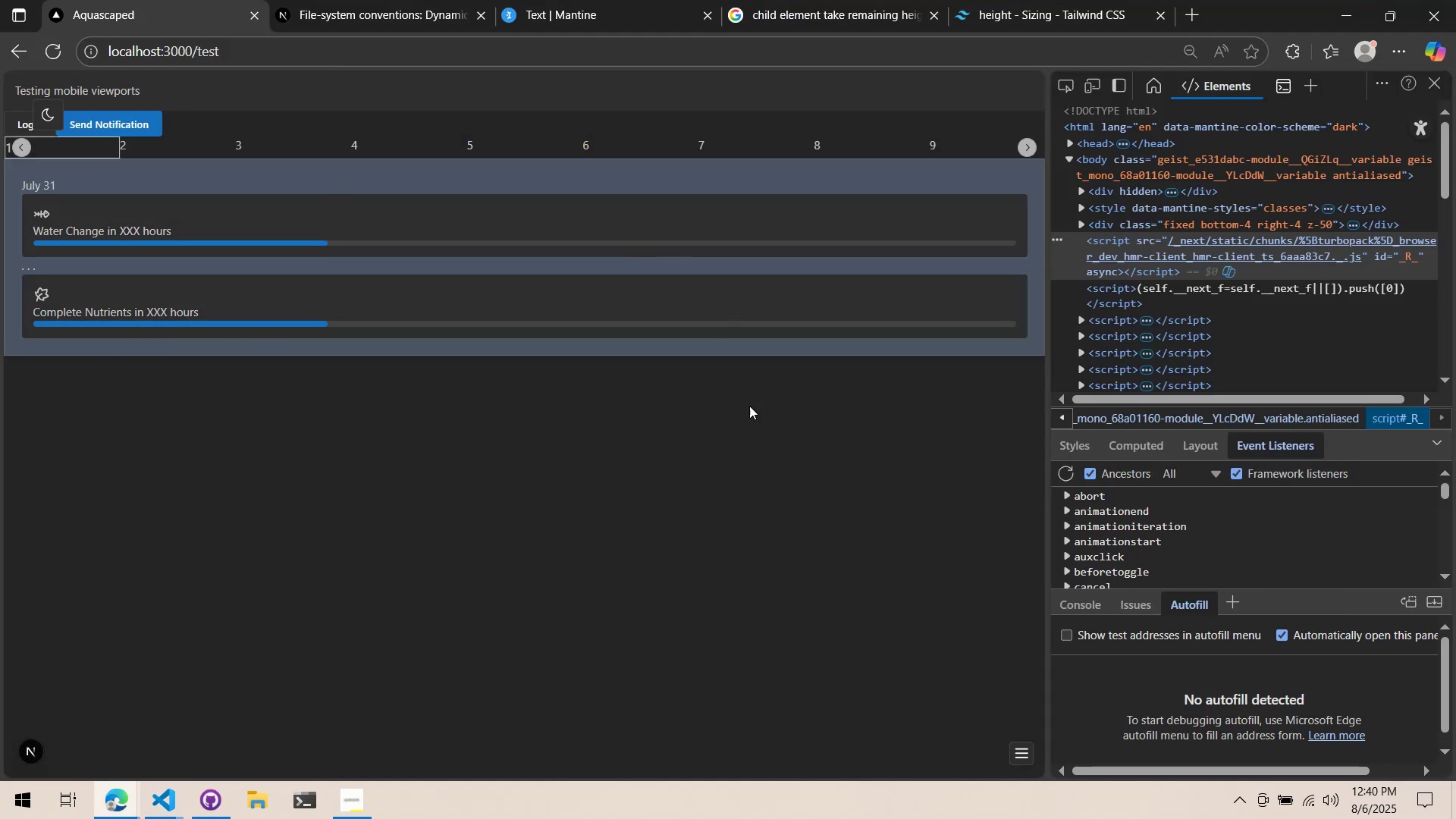 
key(Alt+AltLeft)
 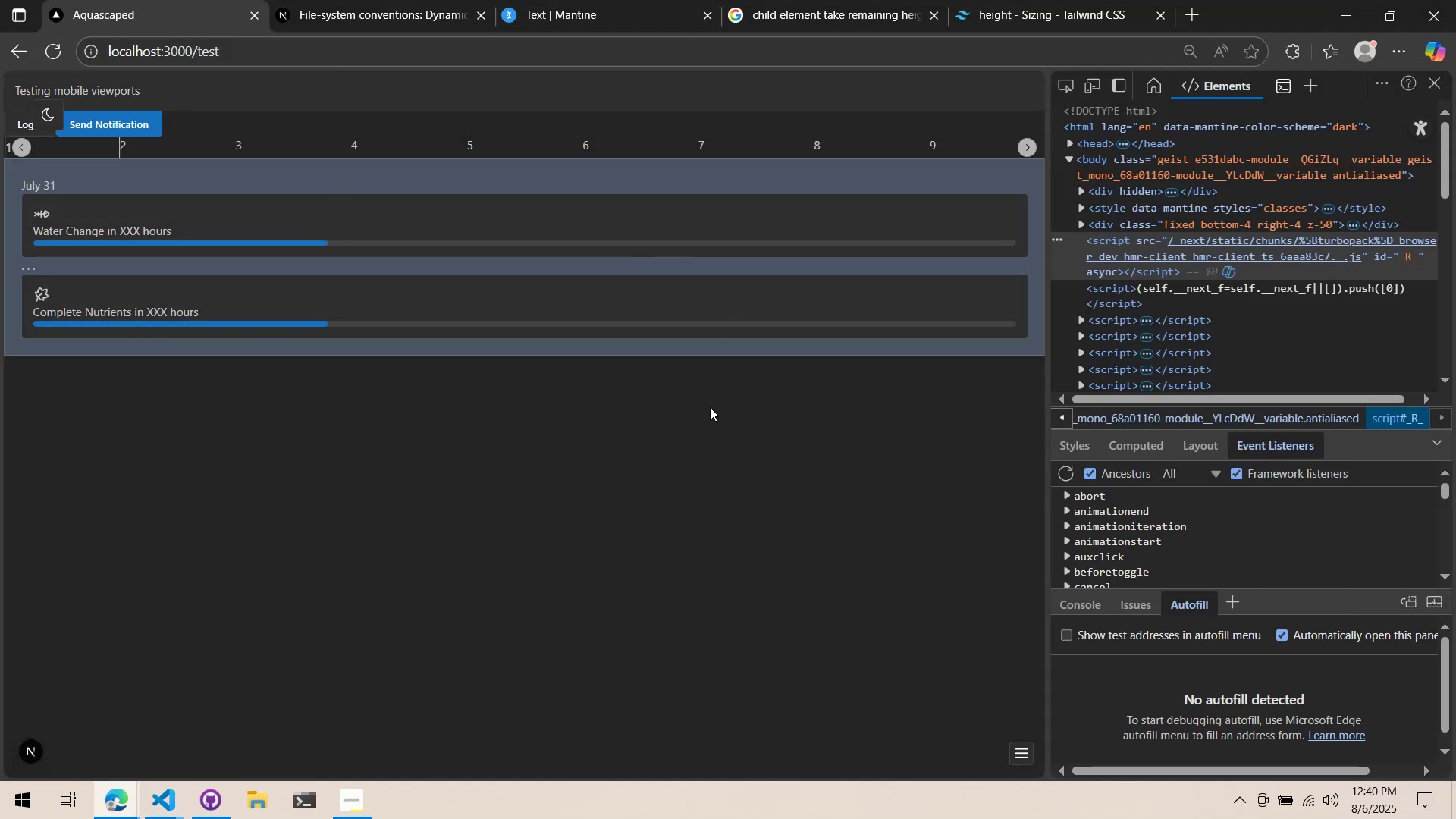 
key(Alt+Tab)
 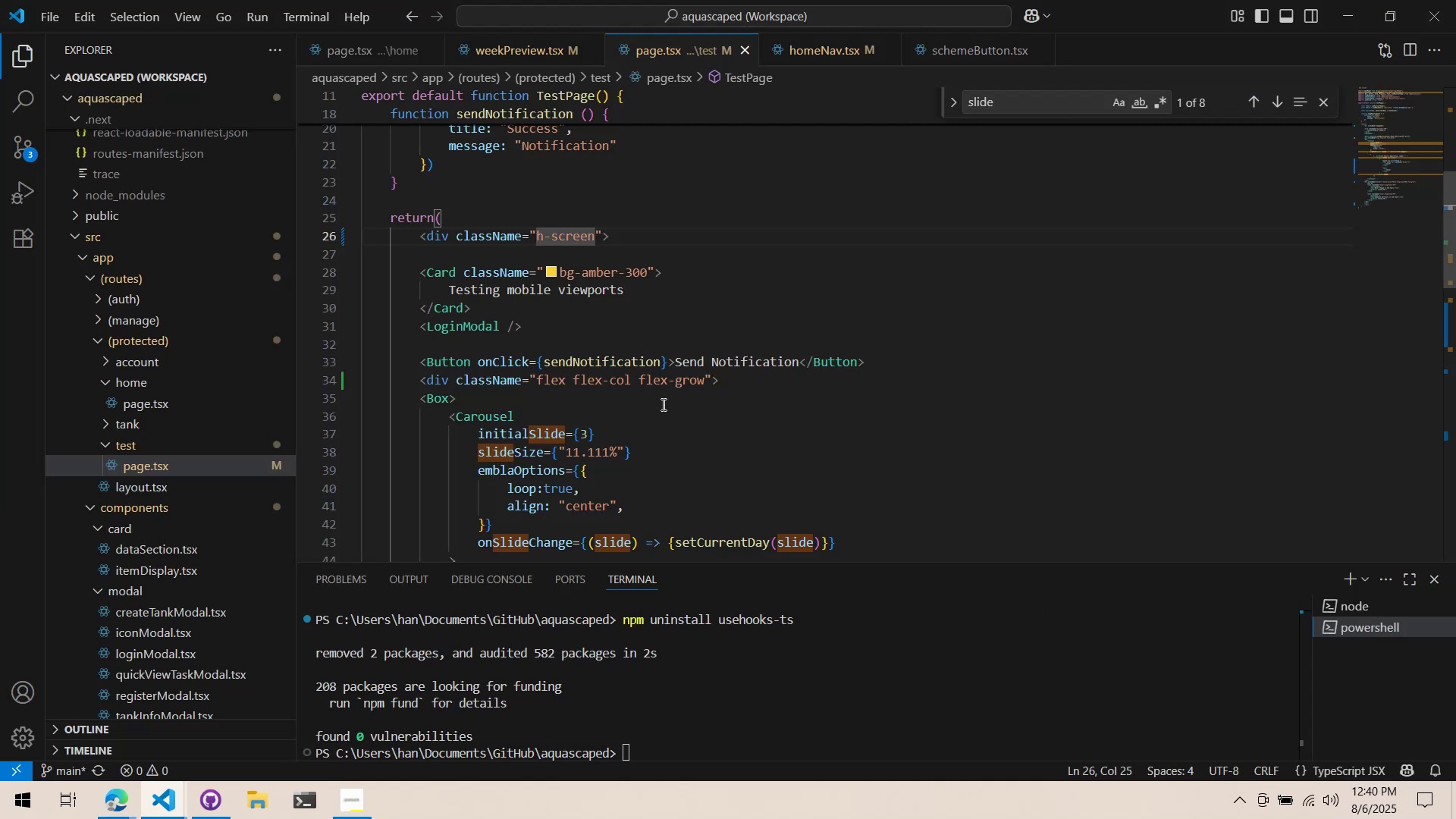 
key(Control+ControlLeft)
 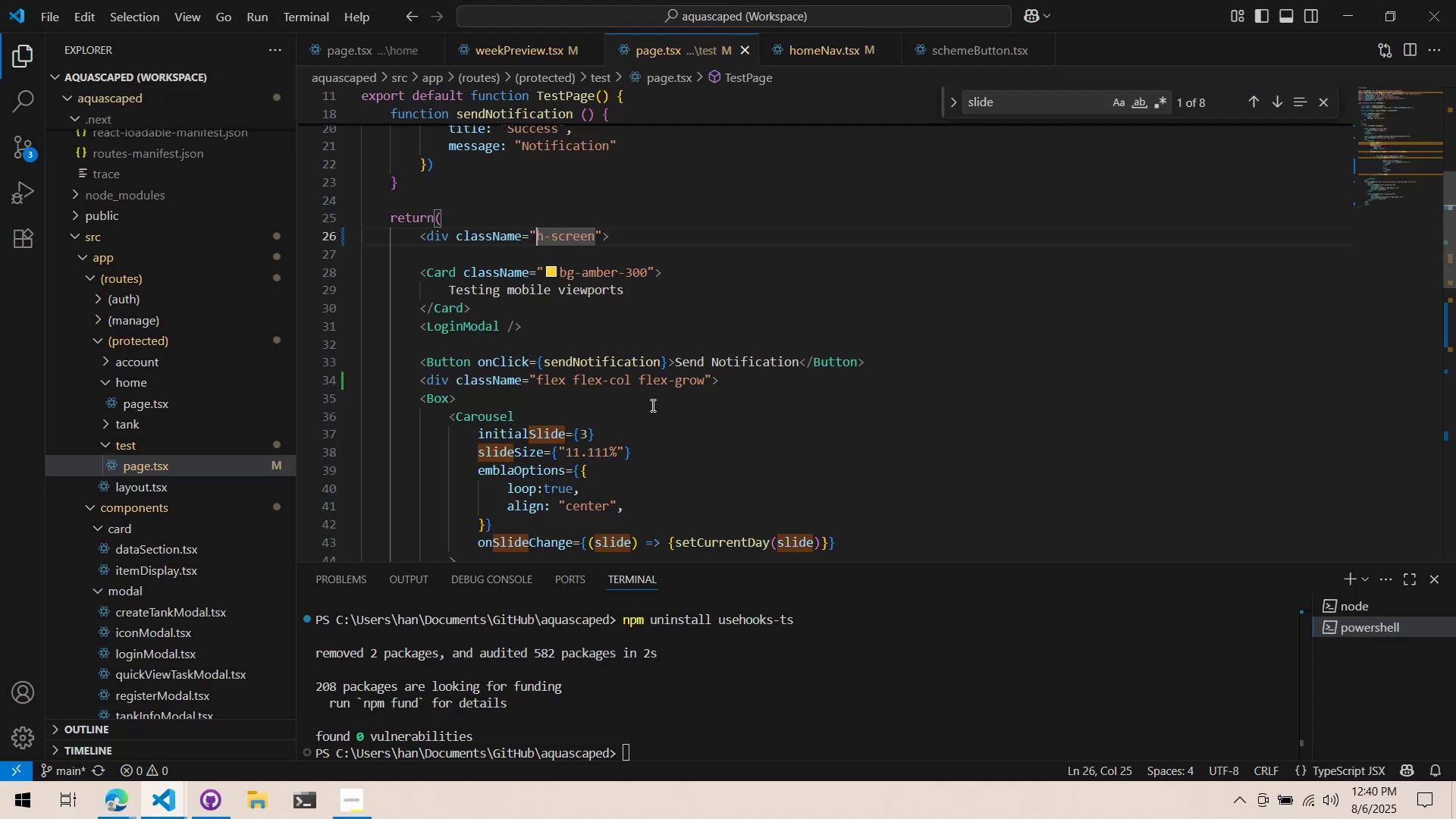 
key(Control+Z)
 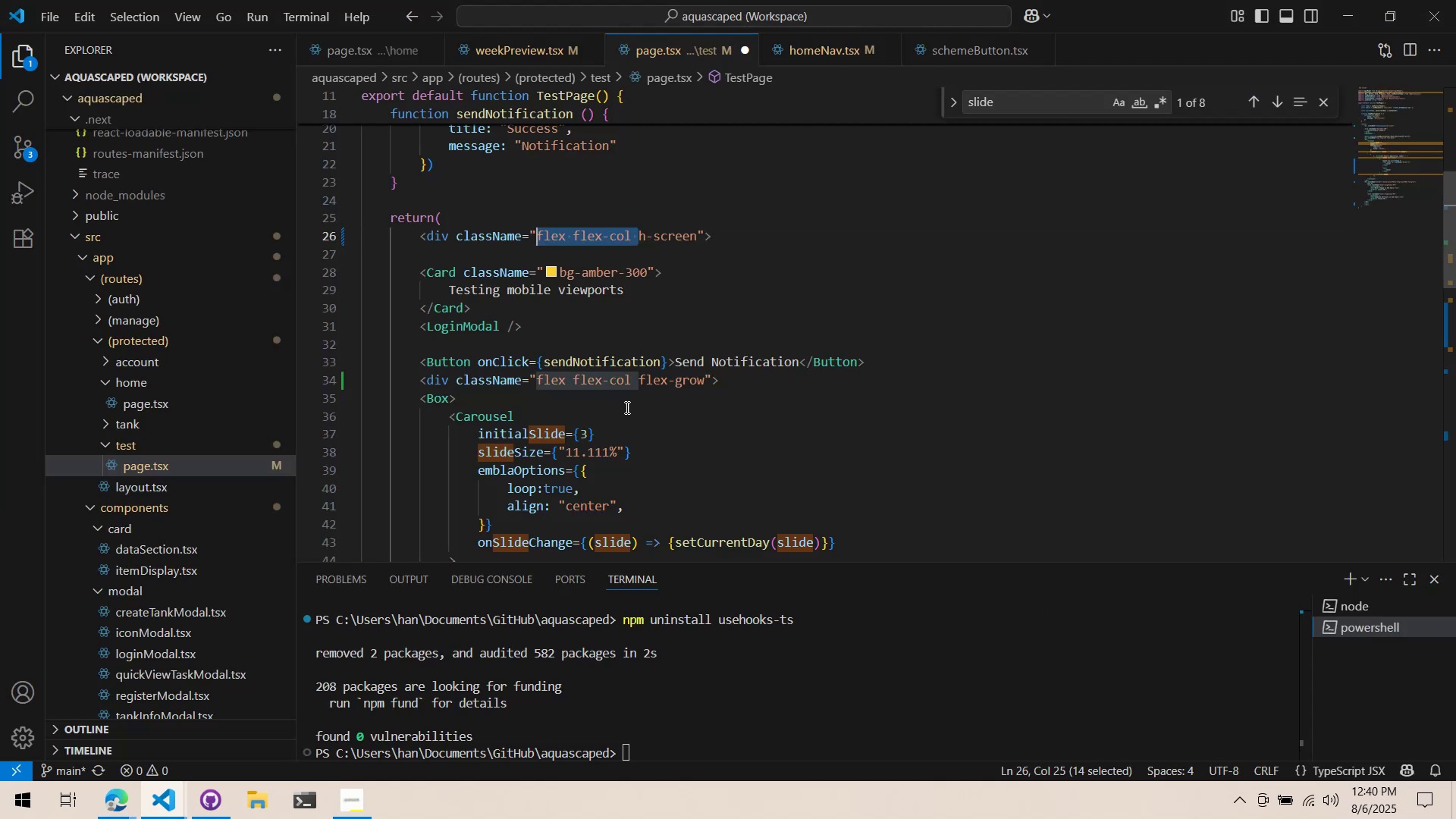 
key(Control+ControlLeft)
 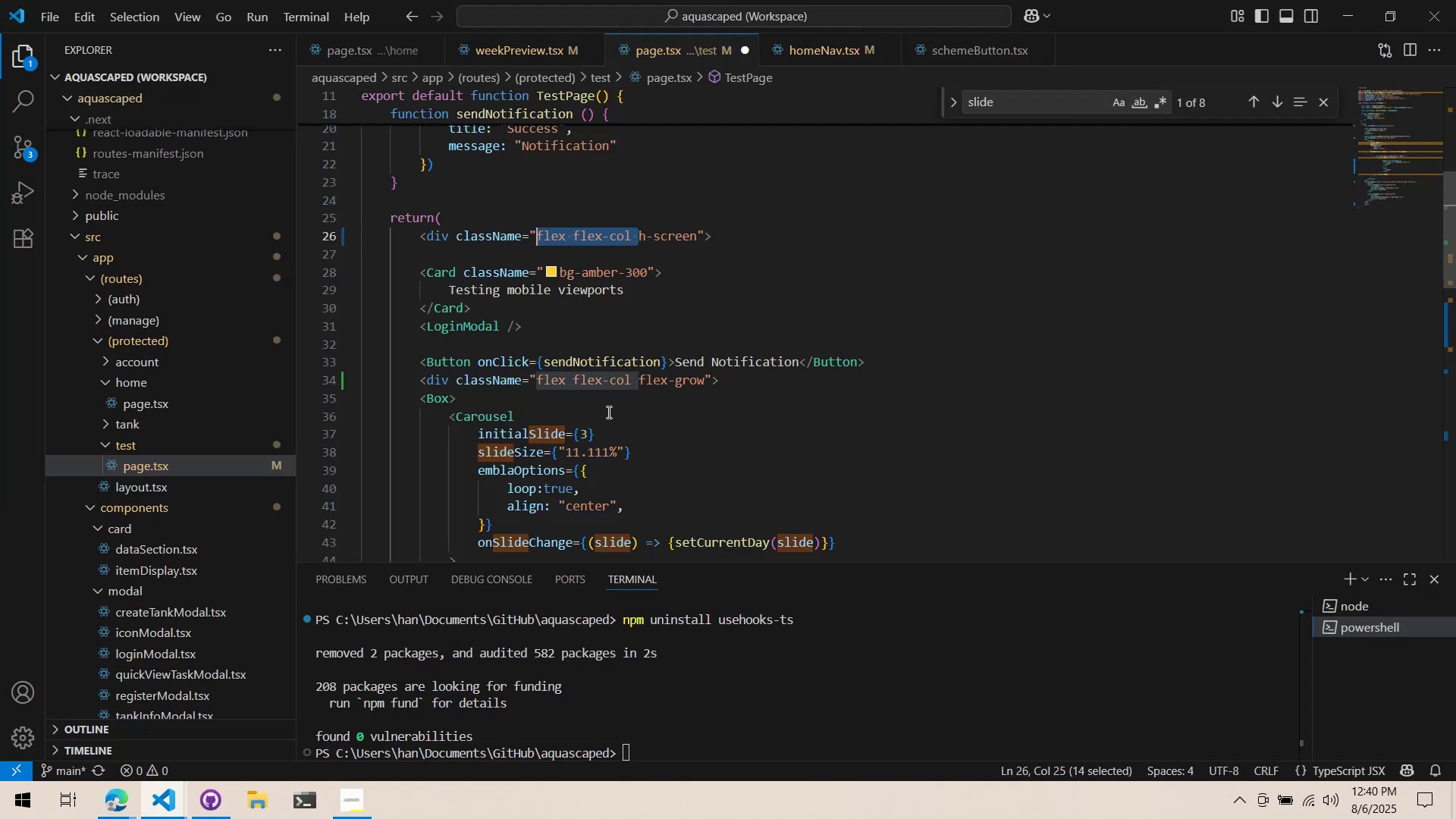 
key(Control+S)
 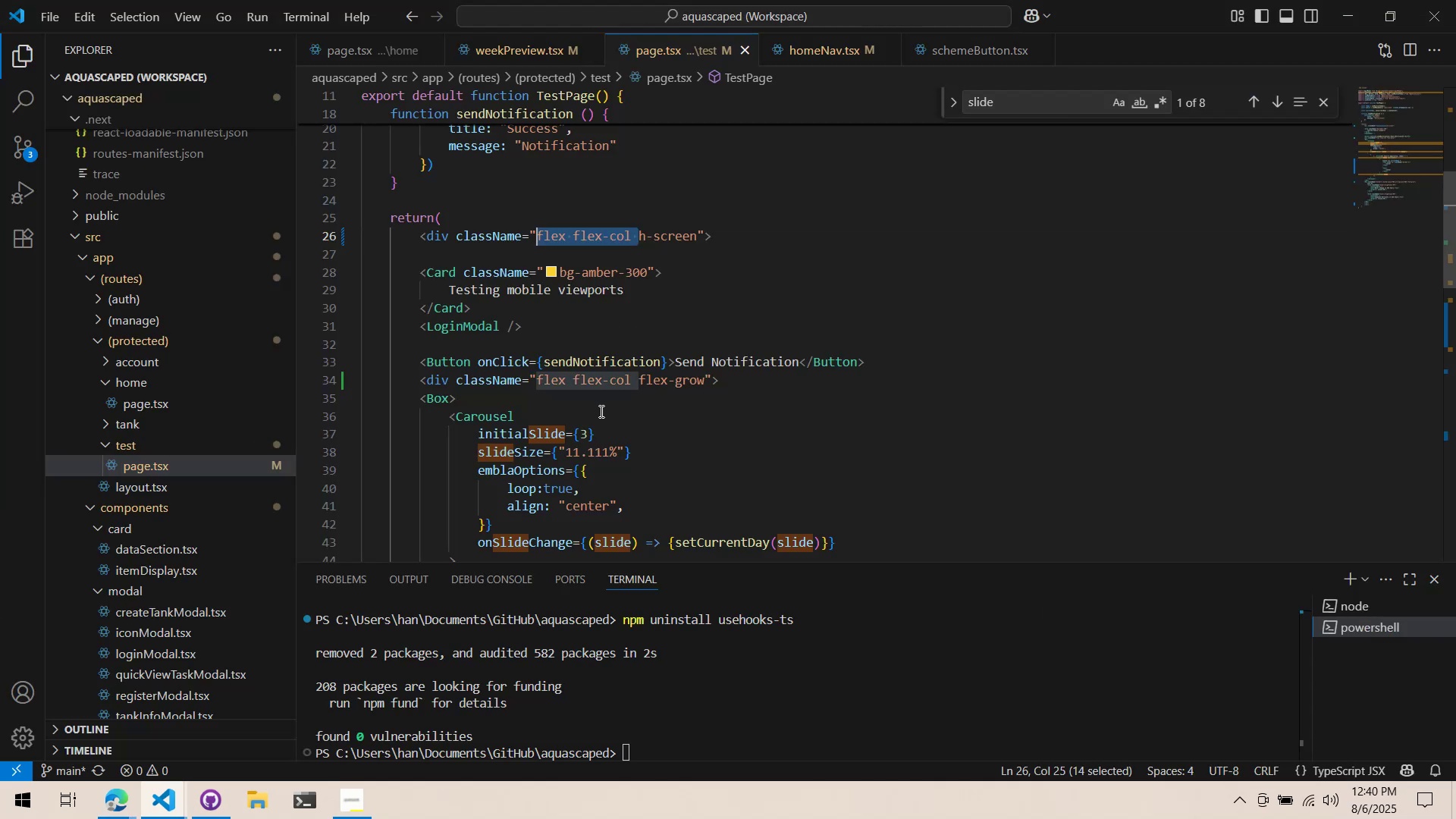 
key(Alt+AltLeft)
 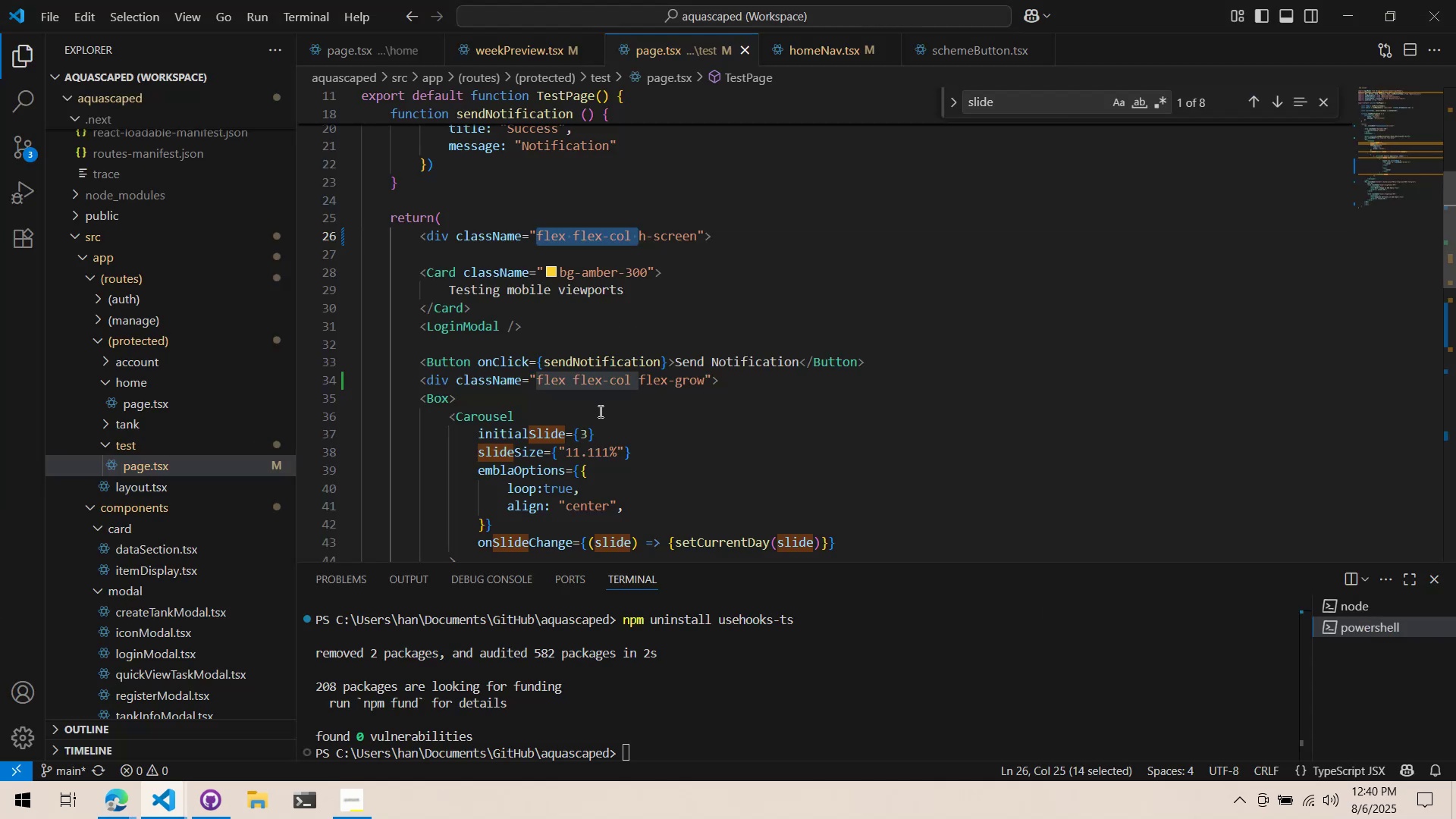 
key(Alt+Tab)
 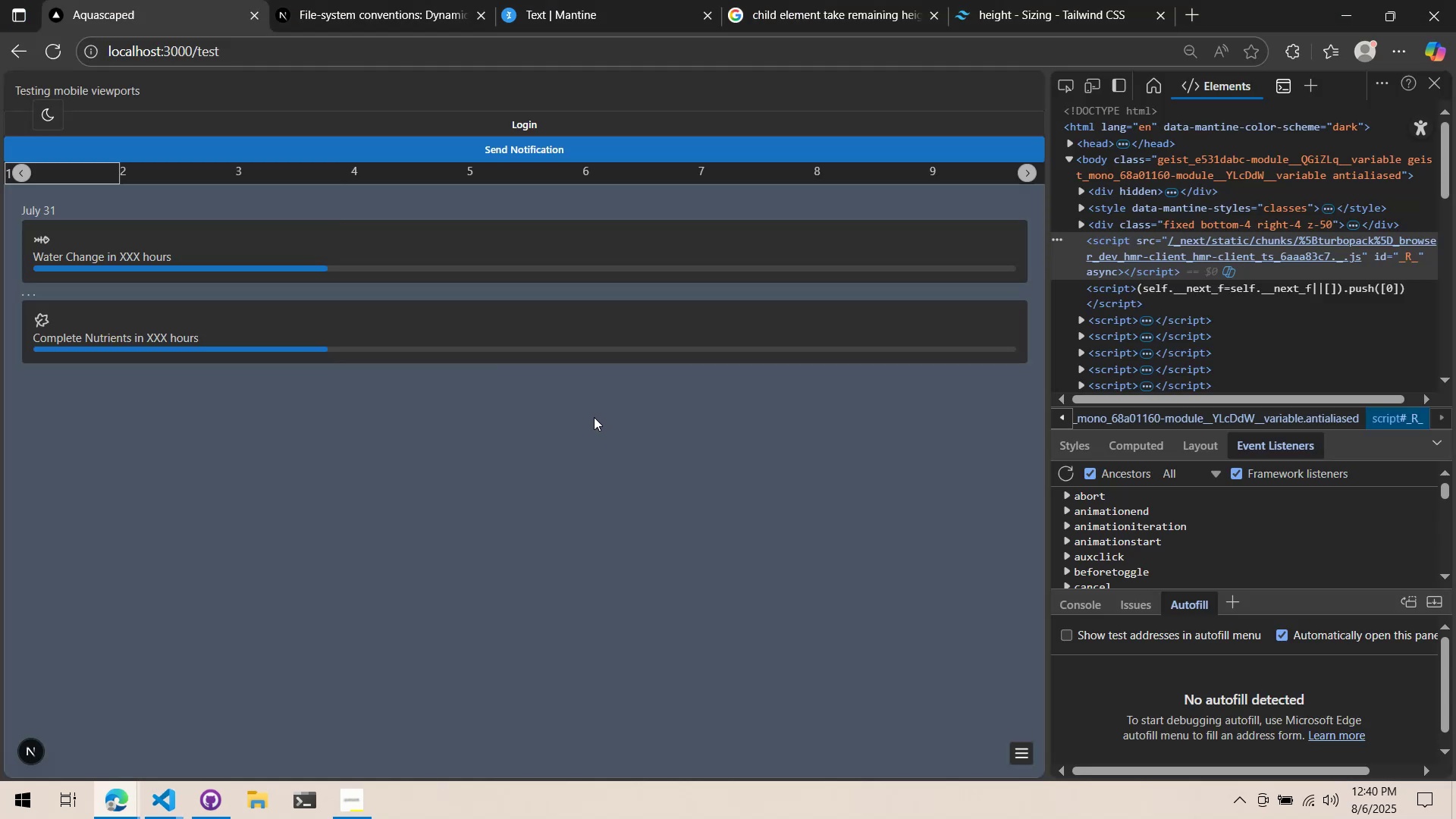 
scroll: coordinate [588, 413], scroll_direction: up, amount: 1.0
 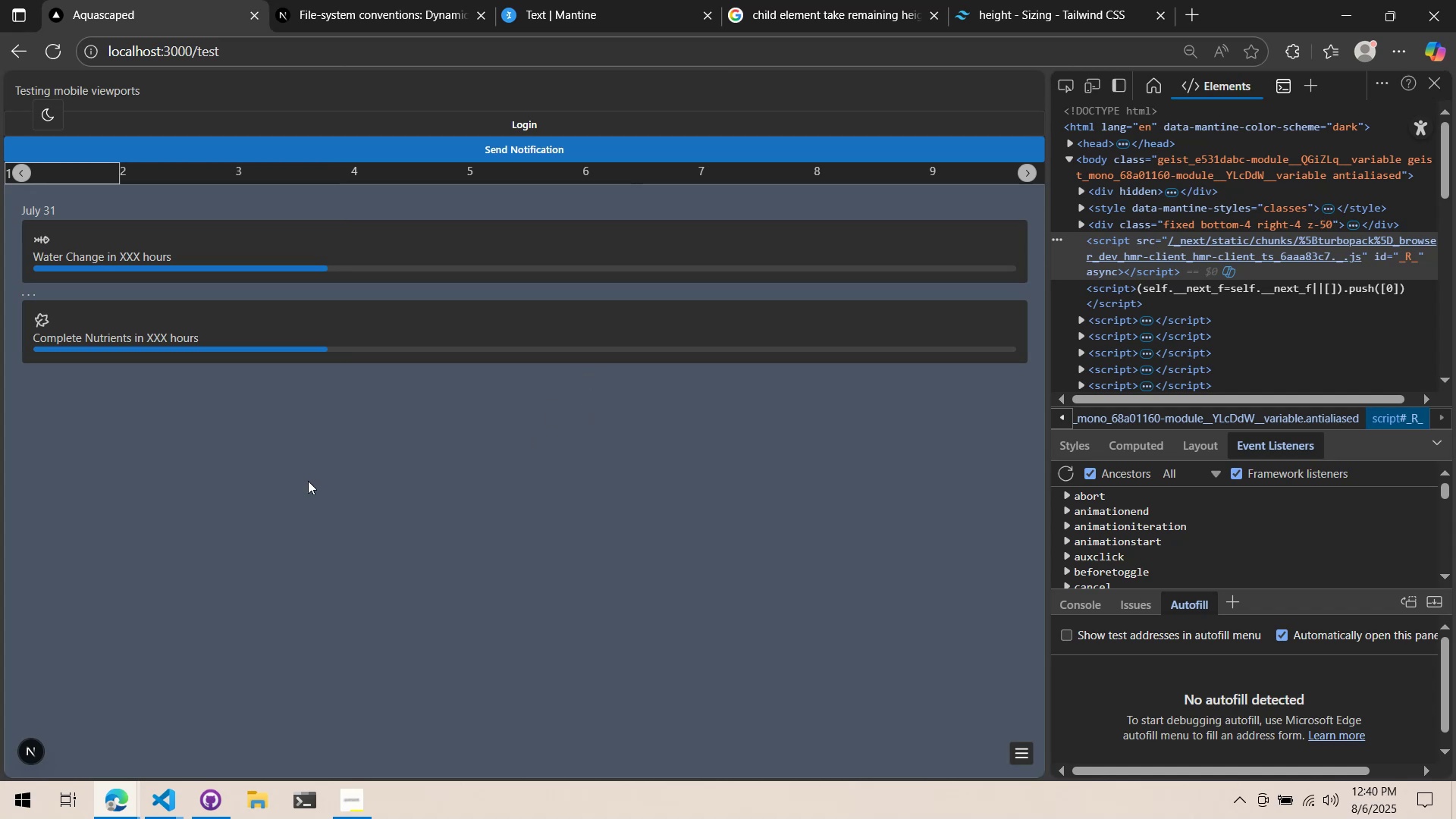 
scroll: coordinate [284, 483], scroll_direction: down, amount: 1.0
 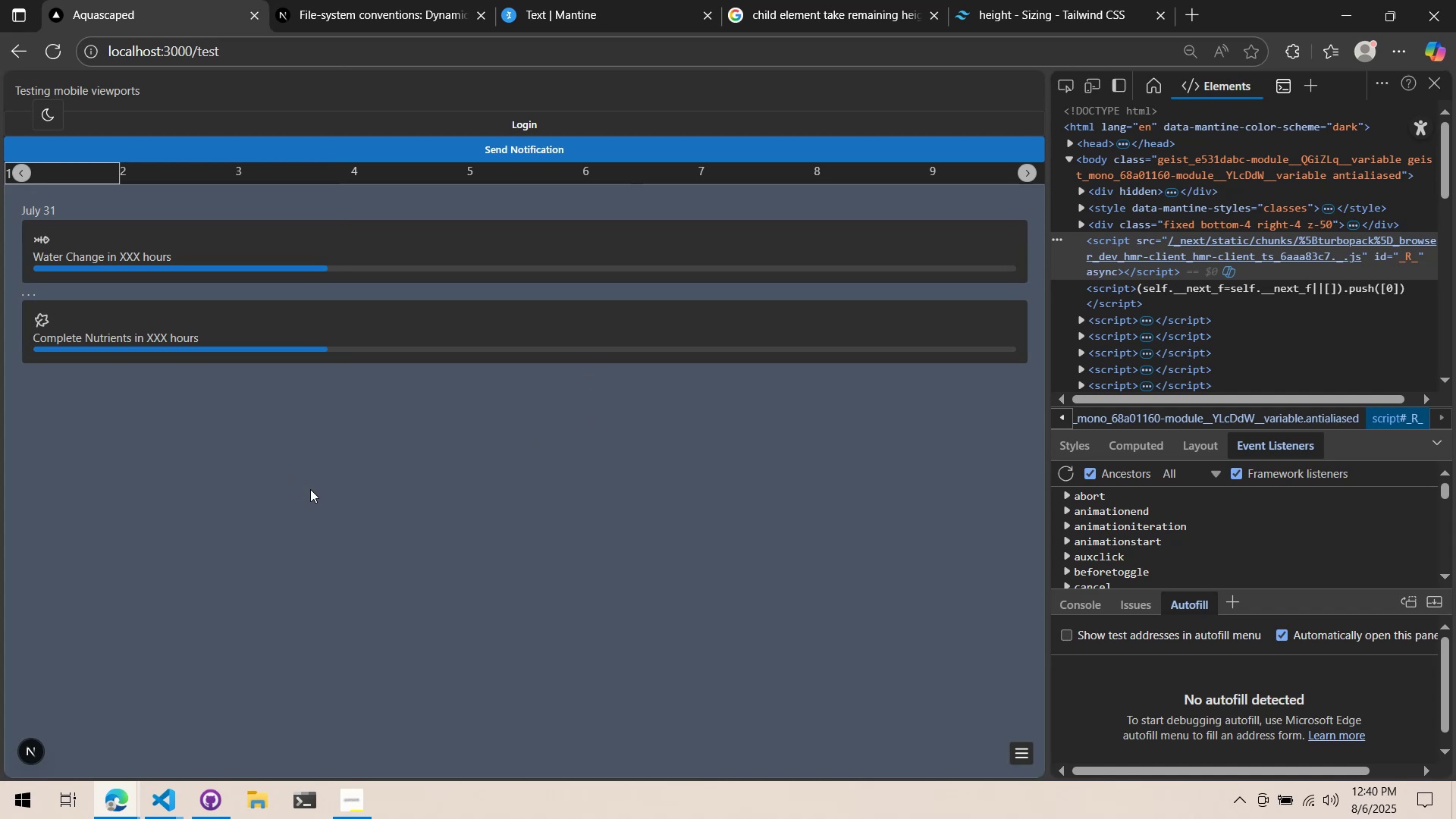 
left_click([317, 489])
 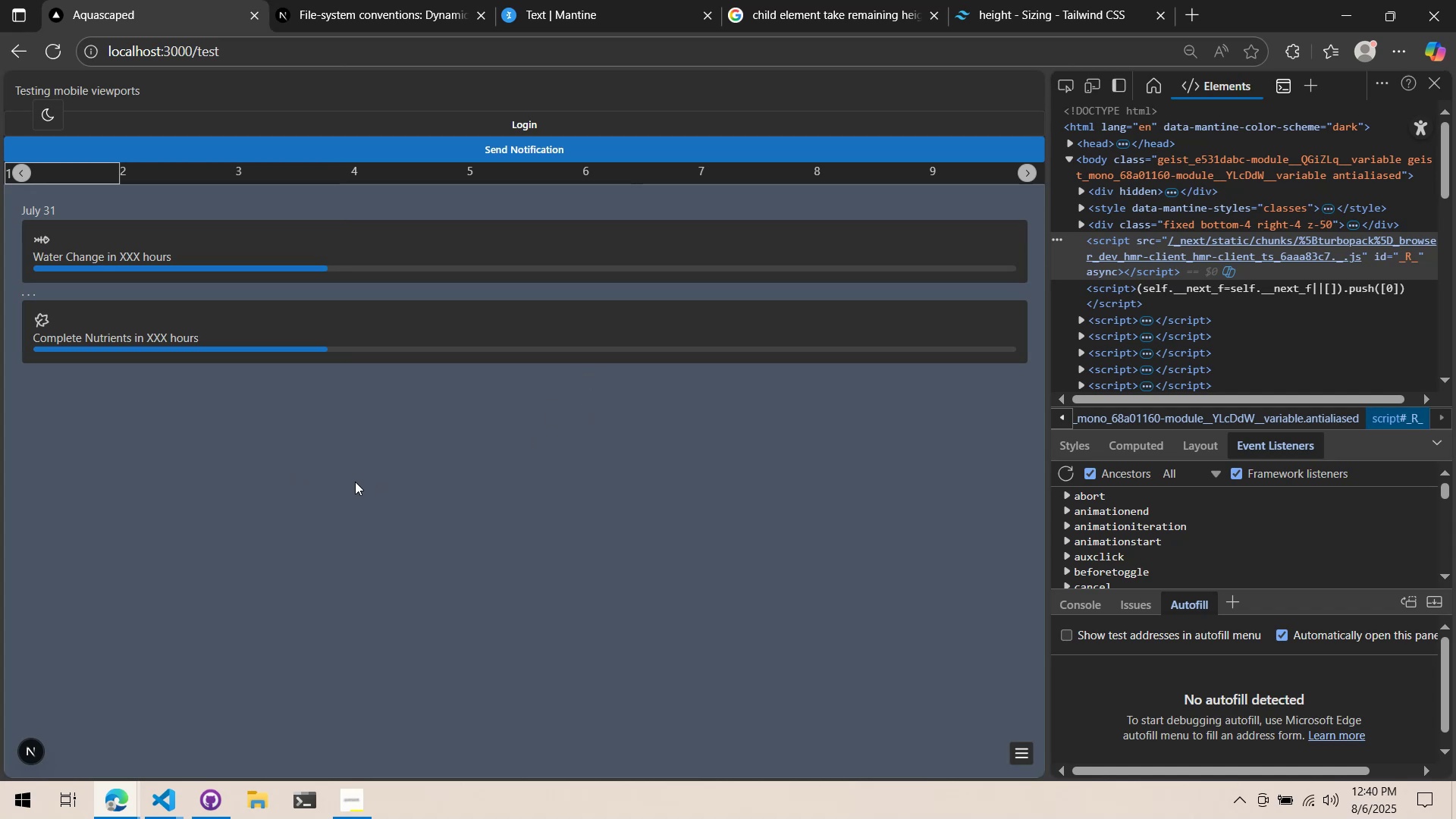 
key(Alt+AltLeft)
 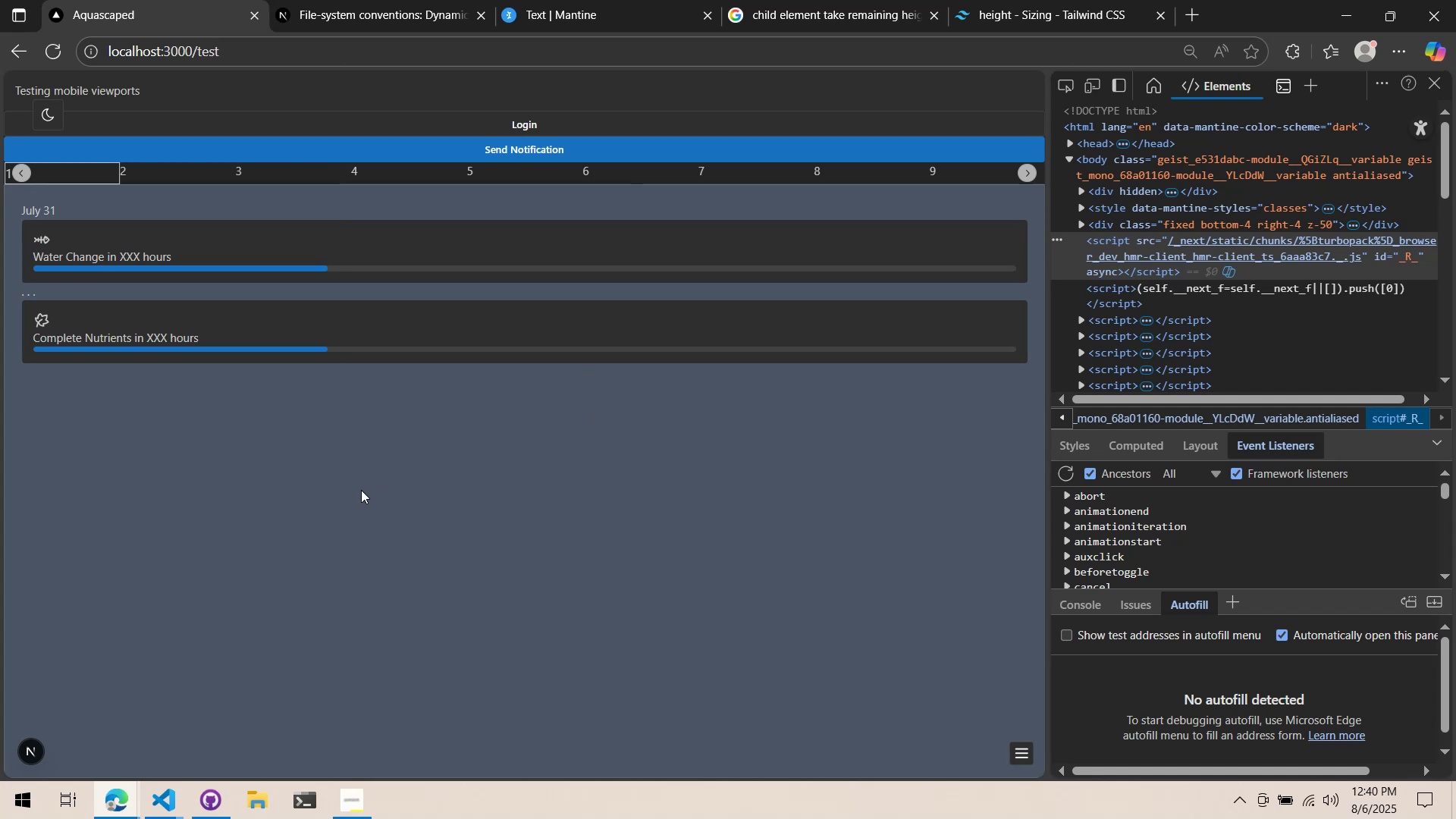 
key(Alt+Tab)
 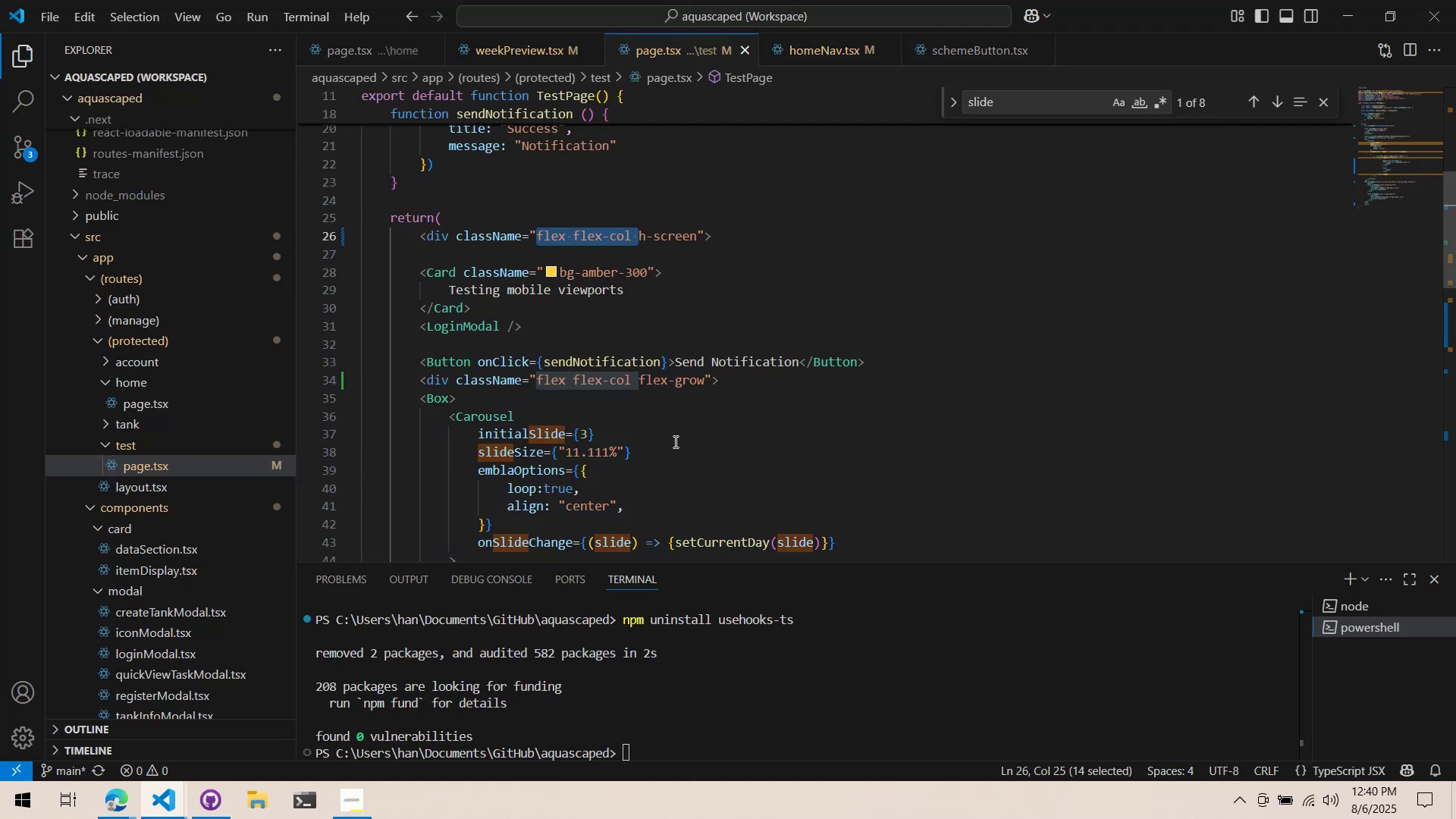 
scroll: coordinate [670, 417], scroll_direction: down, amount: 2.0
 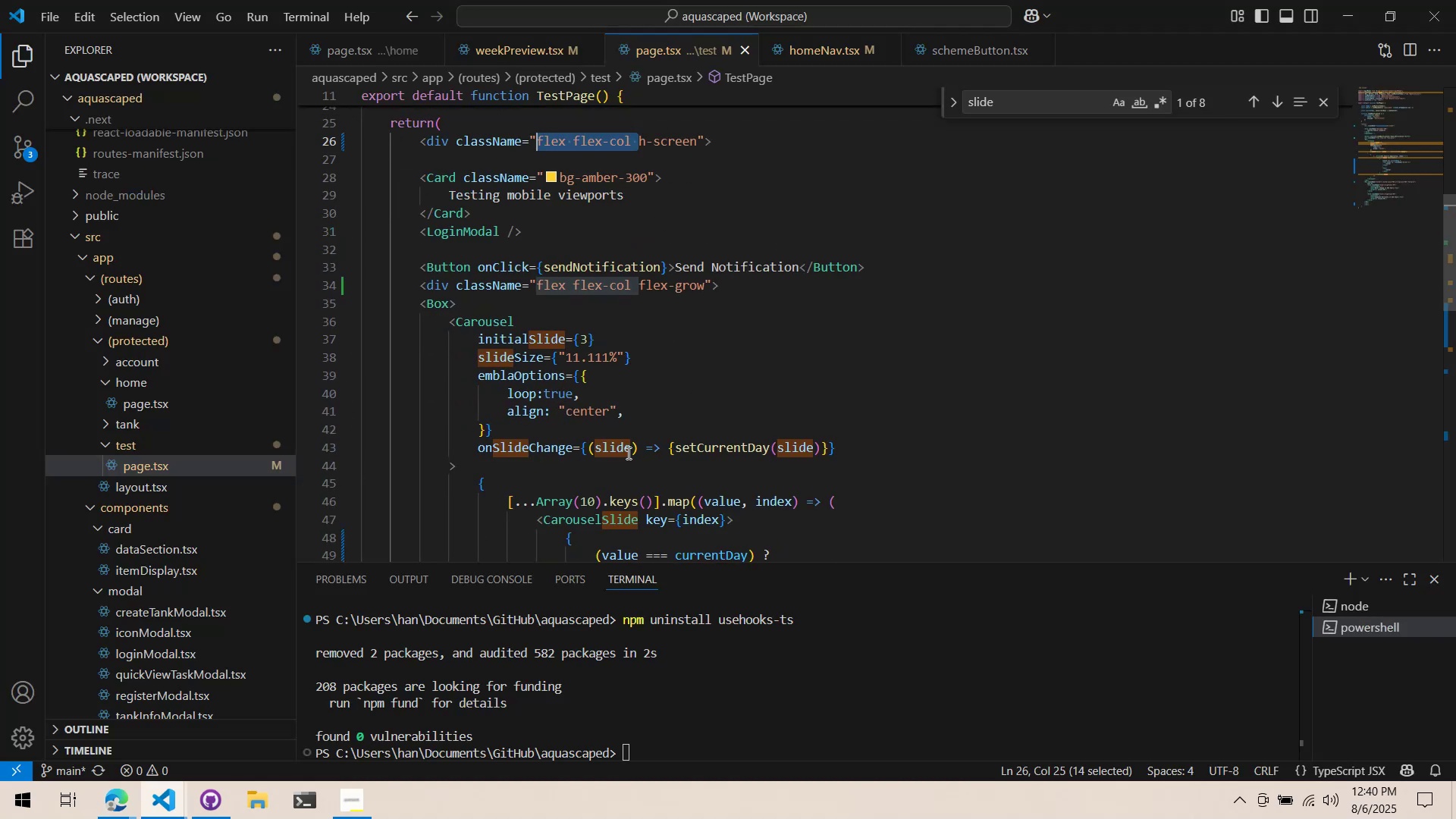 
key(Alt+AltLeft)
 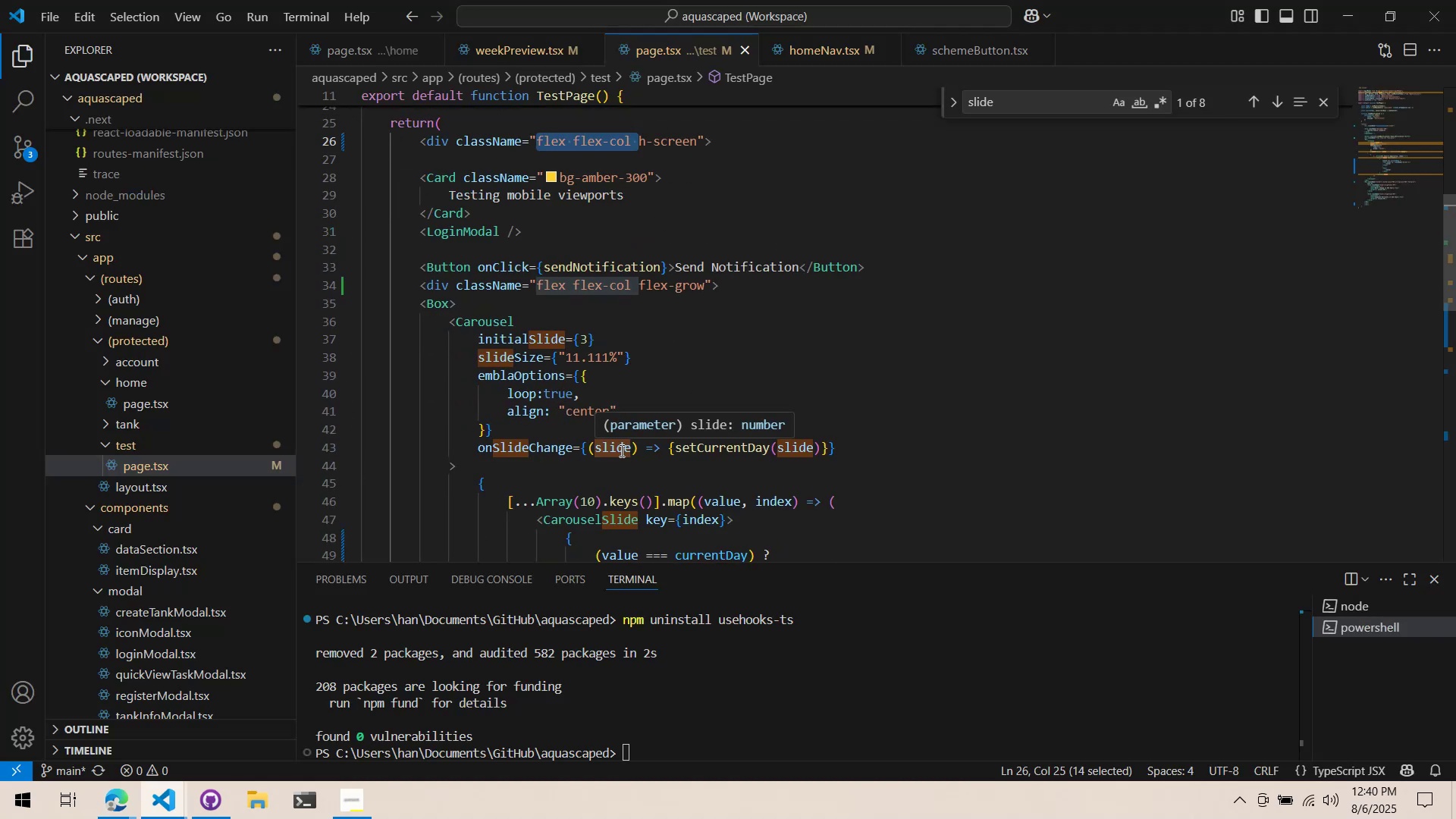 
key(Alt+Tab)
 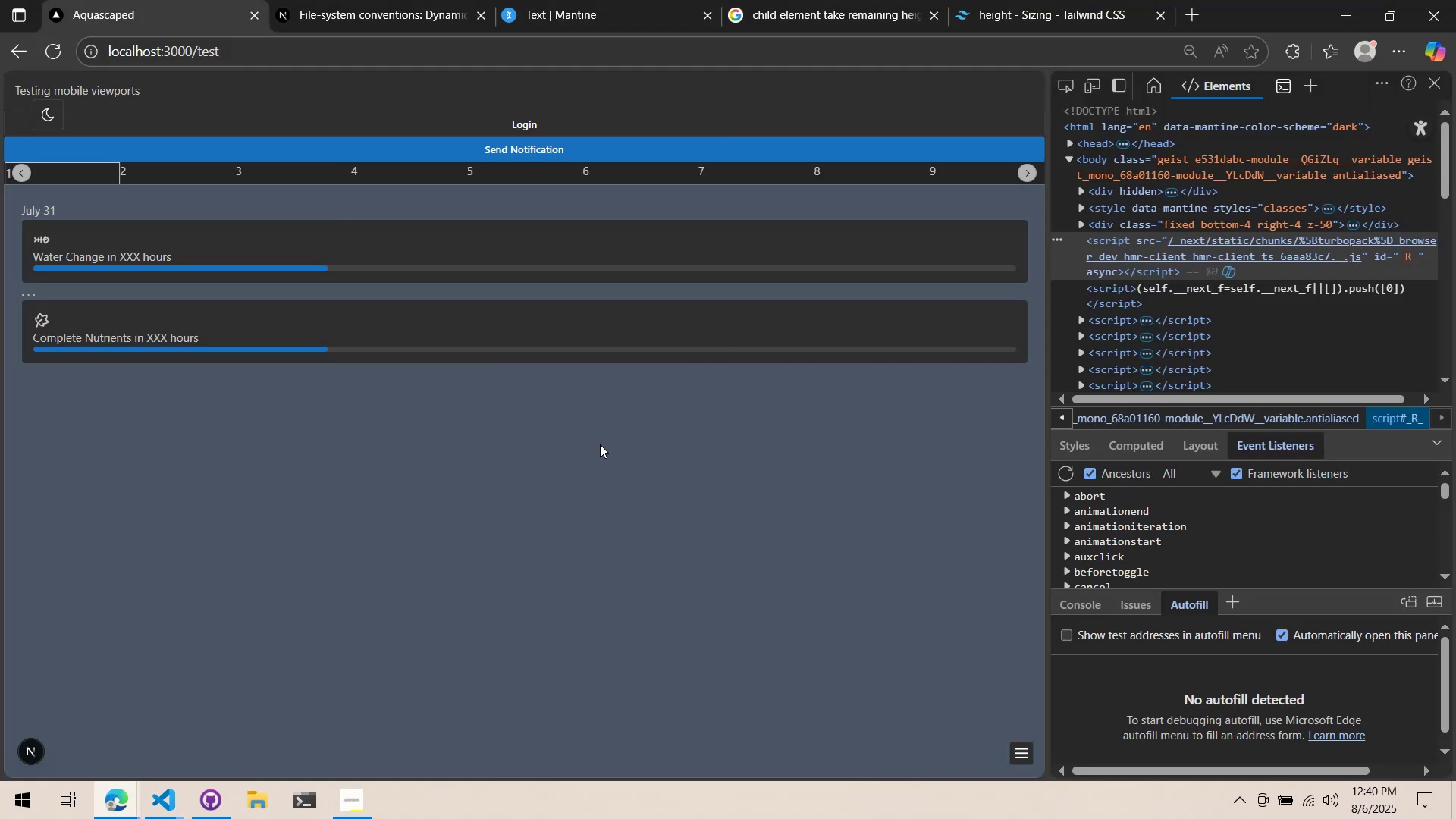 
key(Alt+AltLeft)
 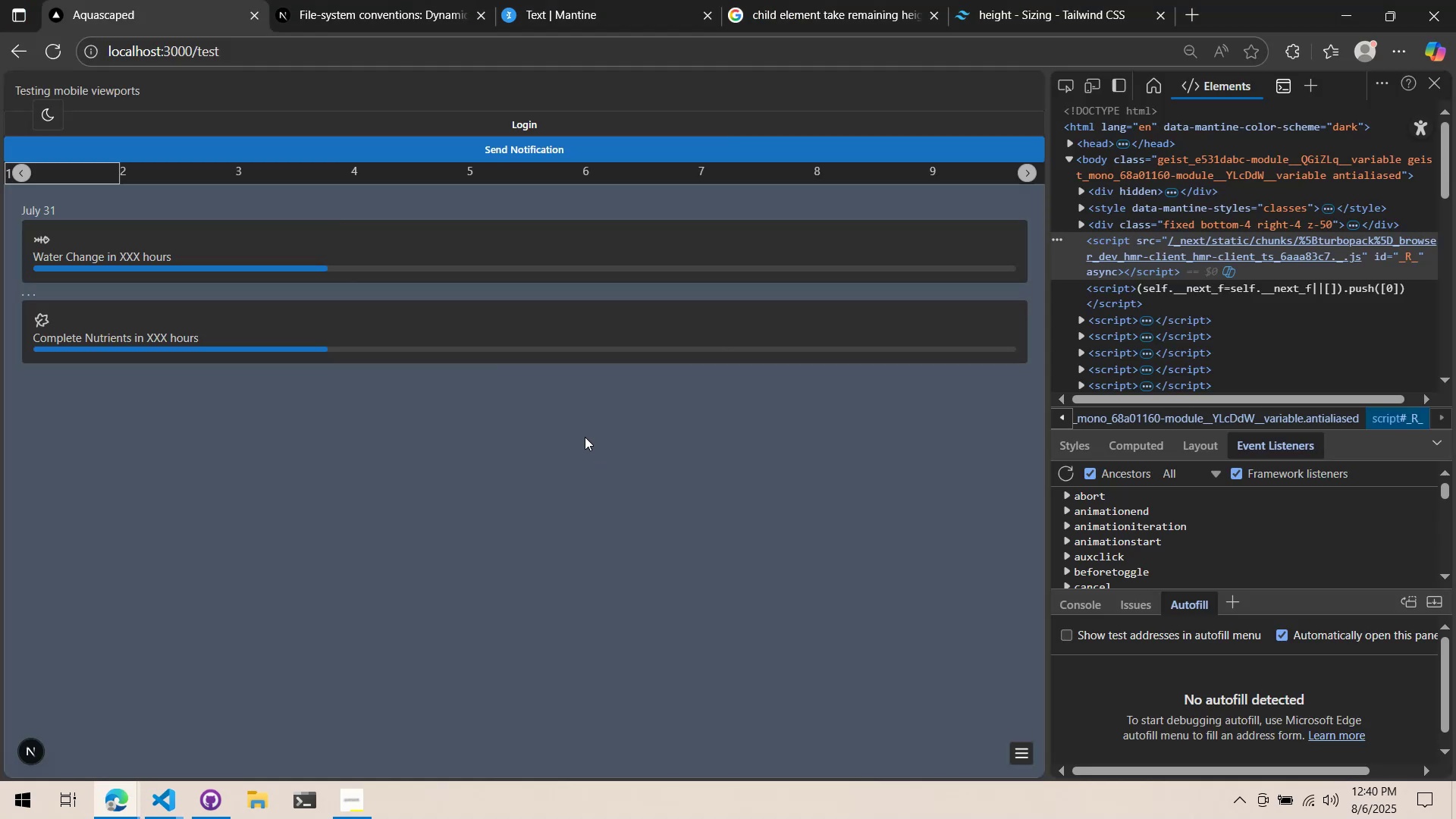 
key(Alt+Tab)
 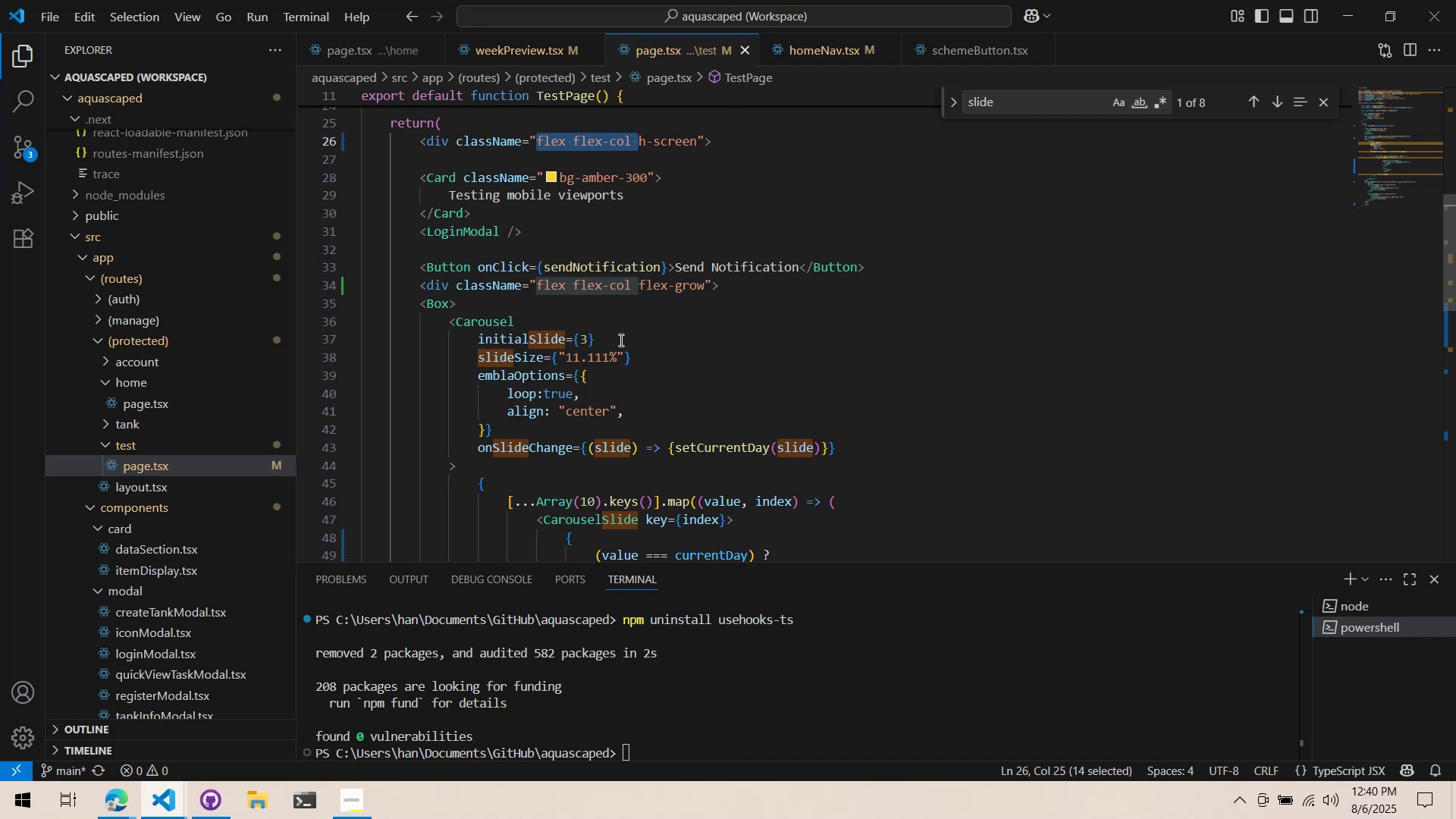 
scroll: coordinate [611, 354], scroll_direction: down, amount: 2.0
 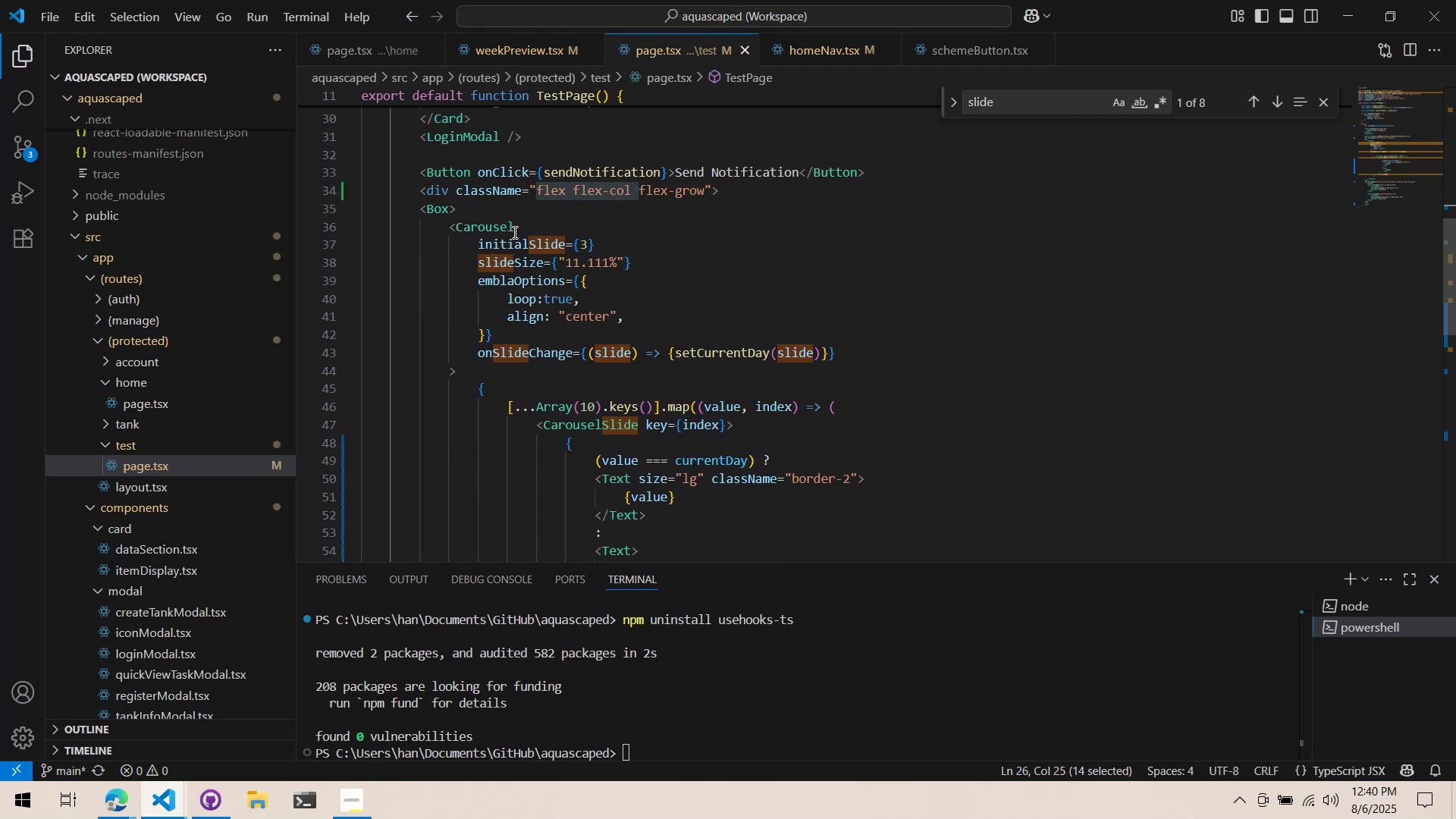 
double_click([558, 194])
 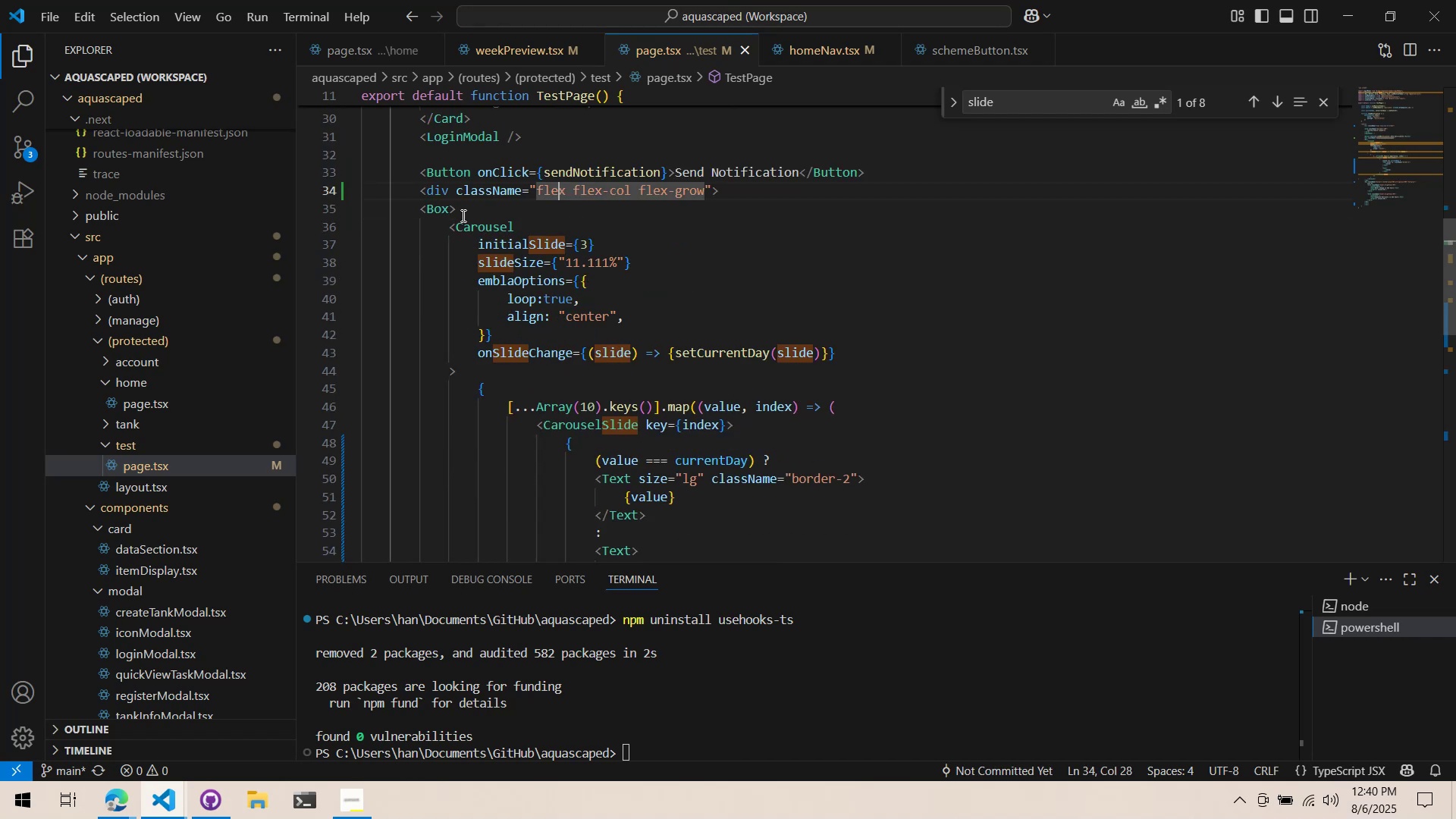 
triple_click([462, 215])
 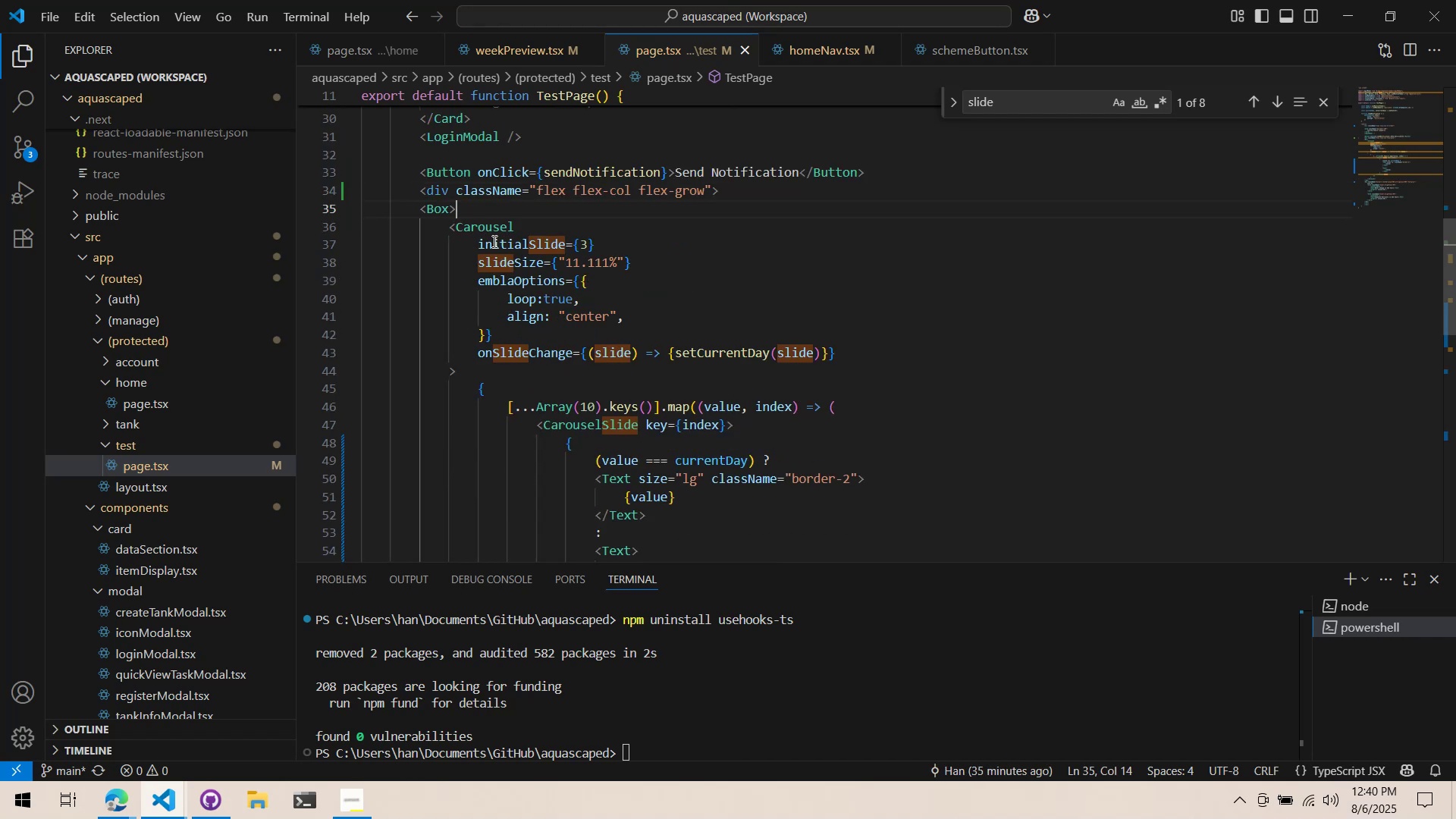 
scroll: coordinate [507, 240], scroll_direction: up, amount: 2.0
 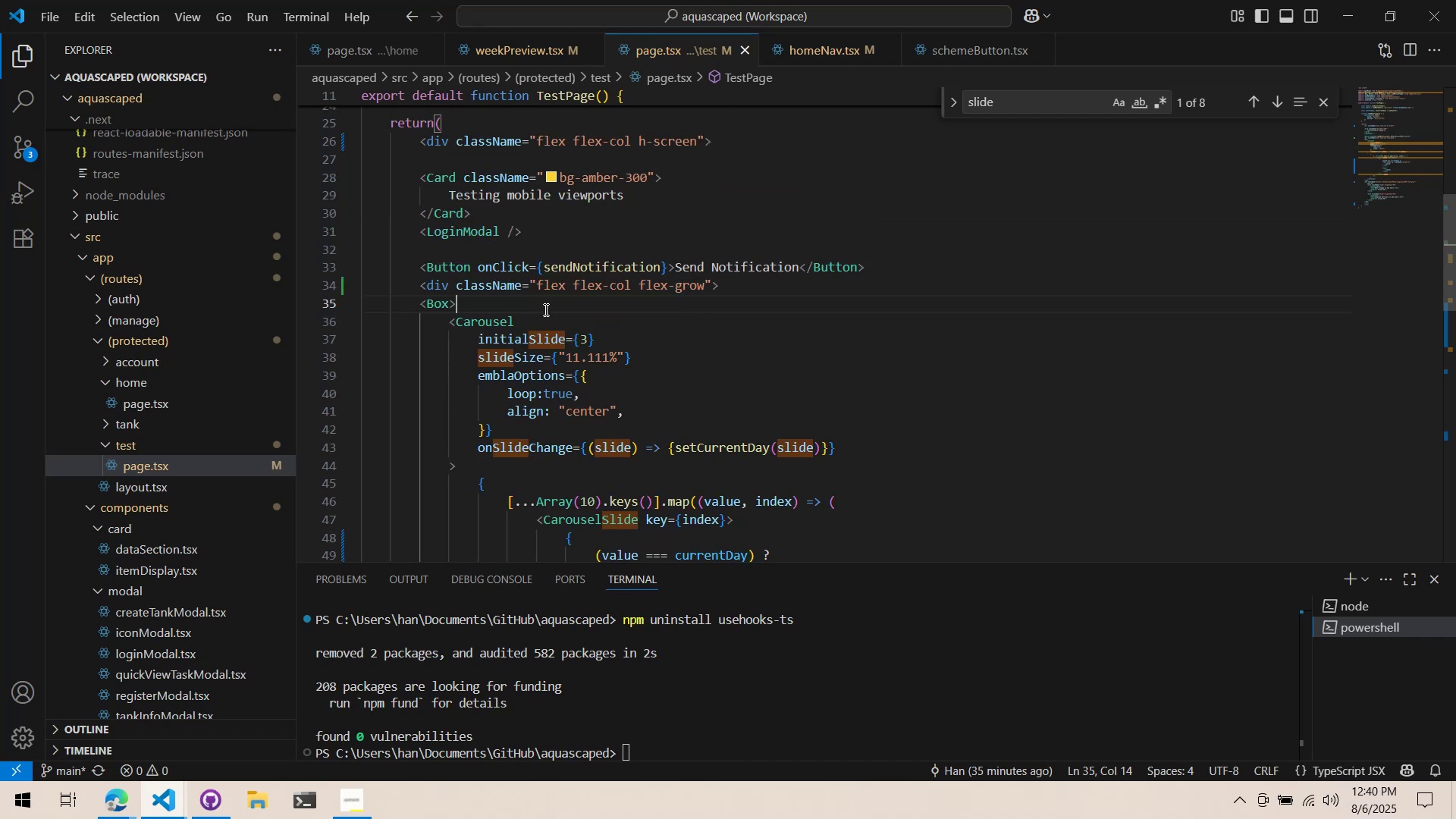 
scroll: coordinate [473, 344], scroll_direction: none, amount: 0.0
 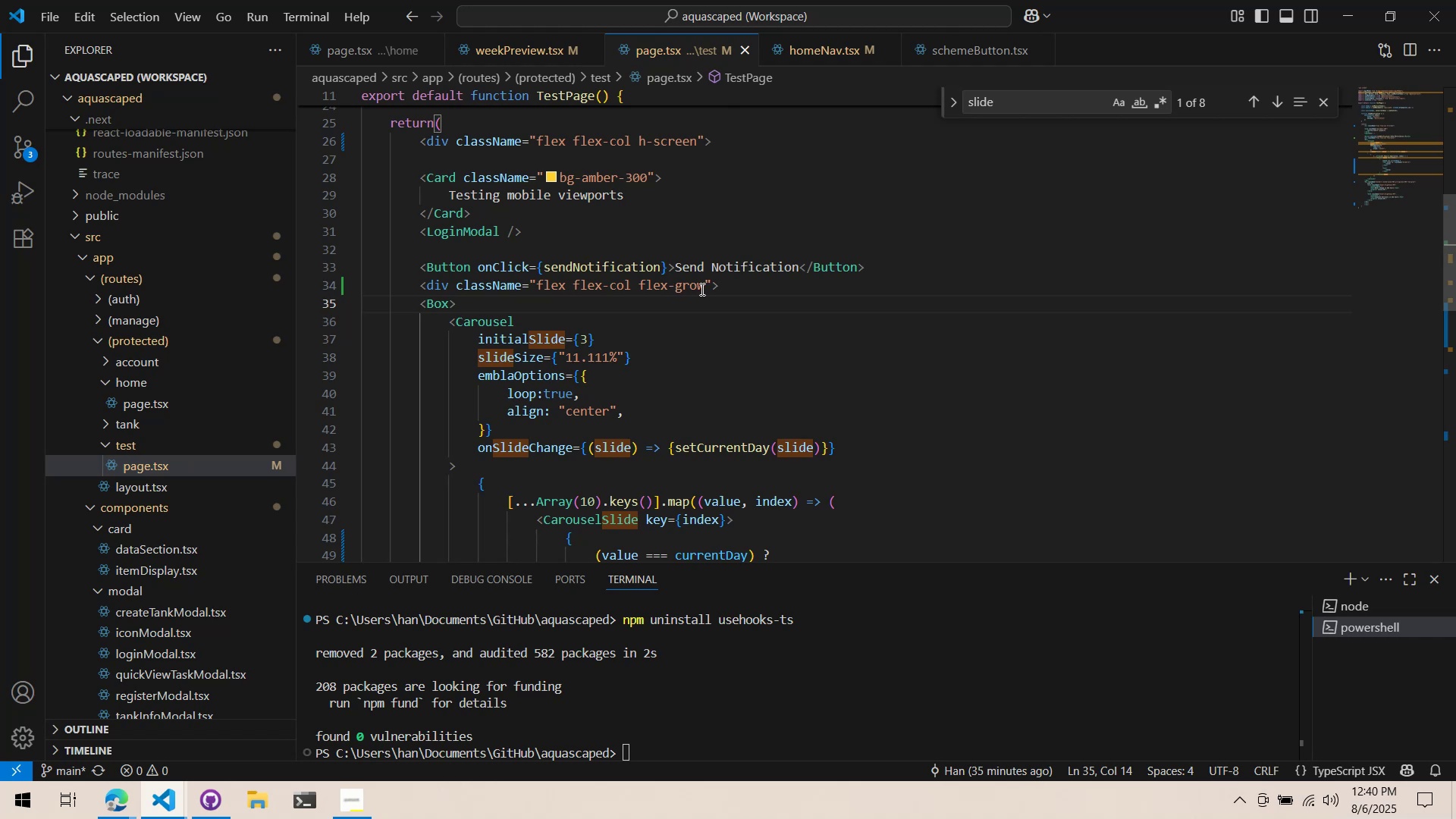 
left_click([704, 287])
 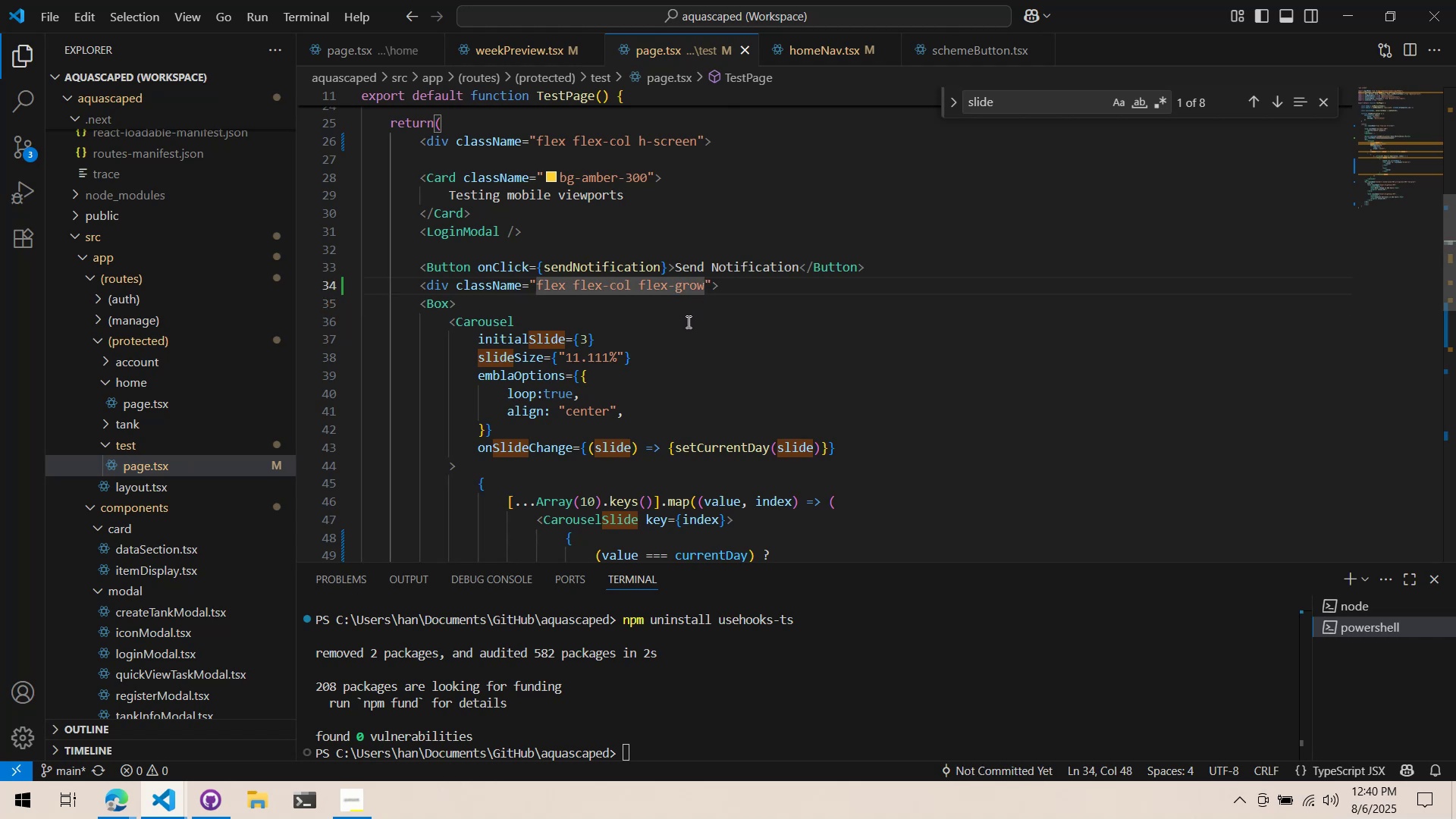 
key(Alt+AltLeft)
 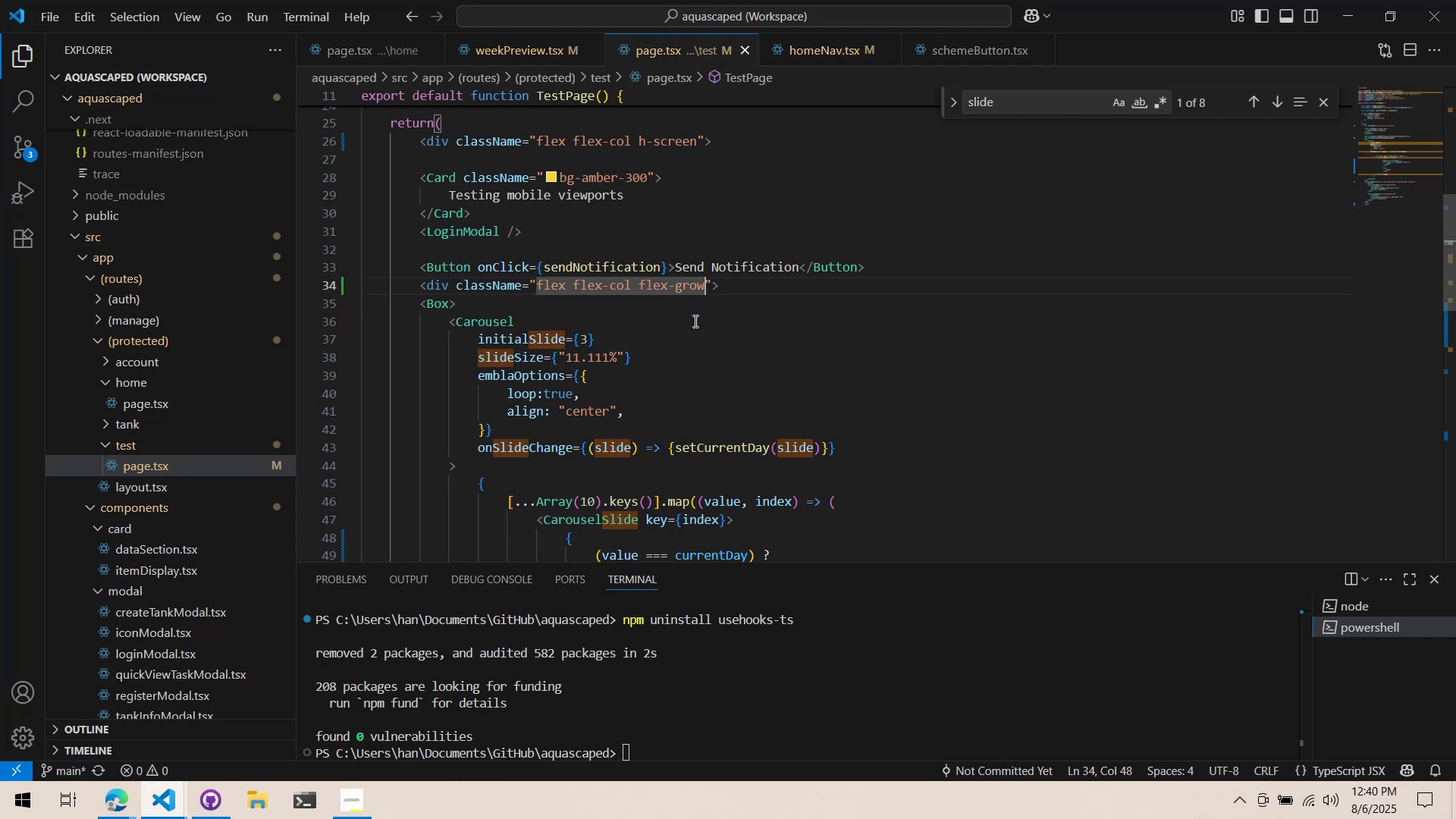 
key(Alt+Tab)
 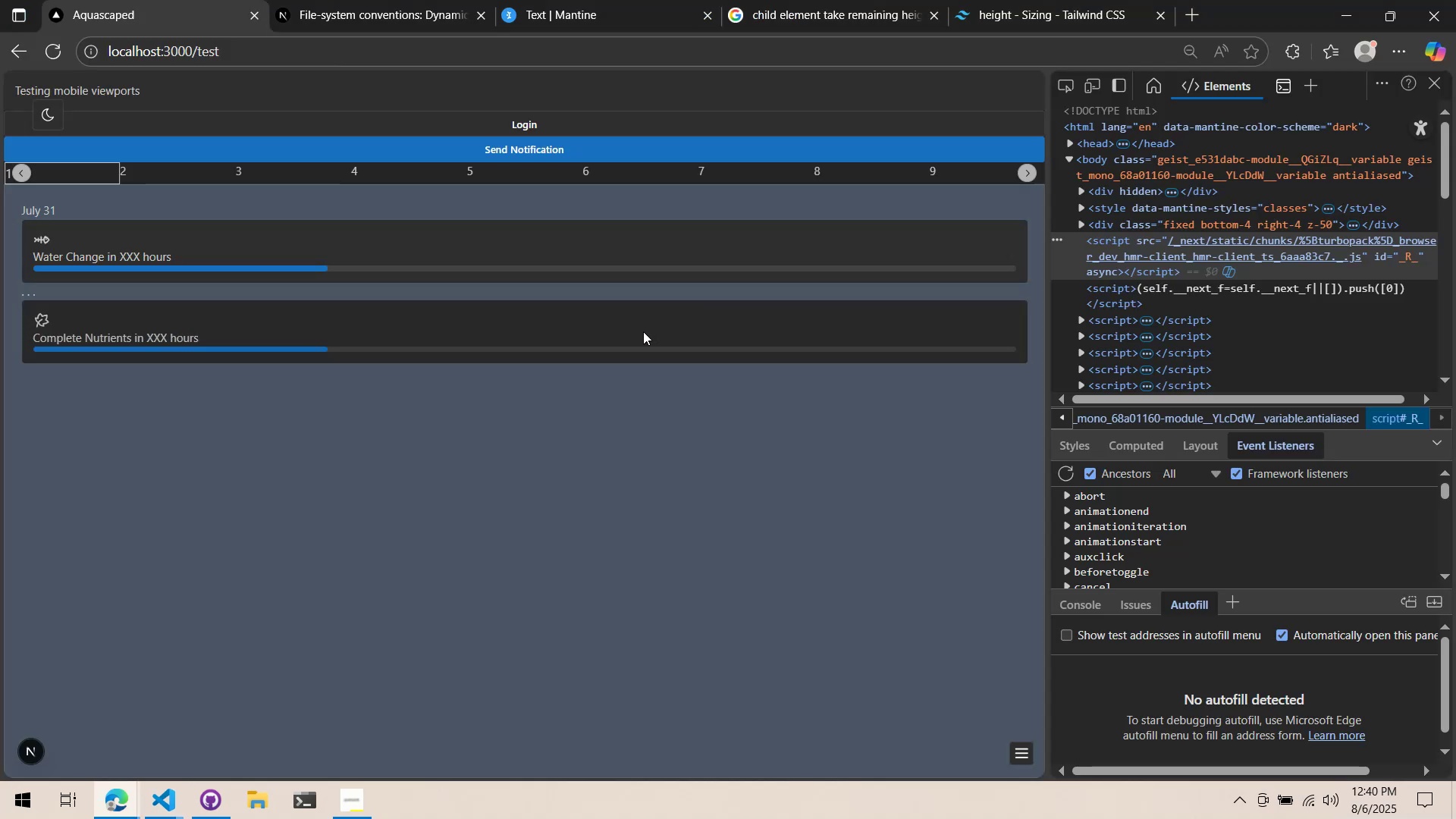 
key(Alt+AltLeft)
 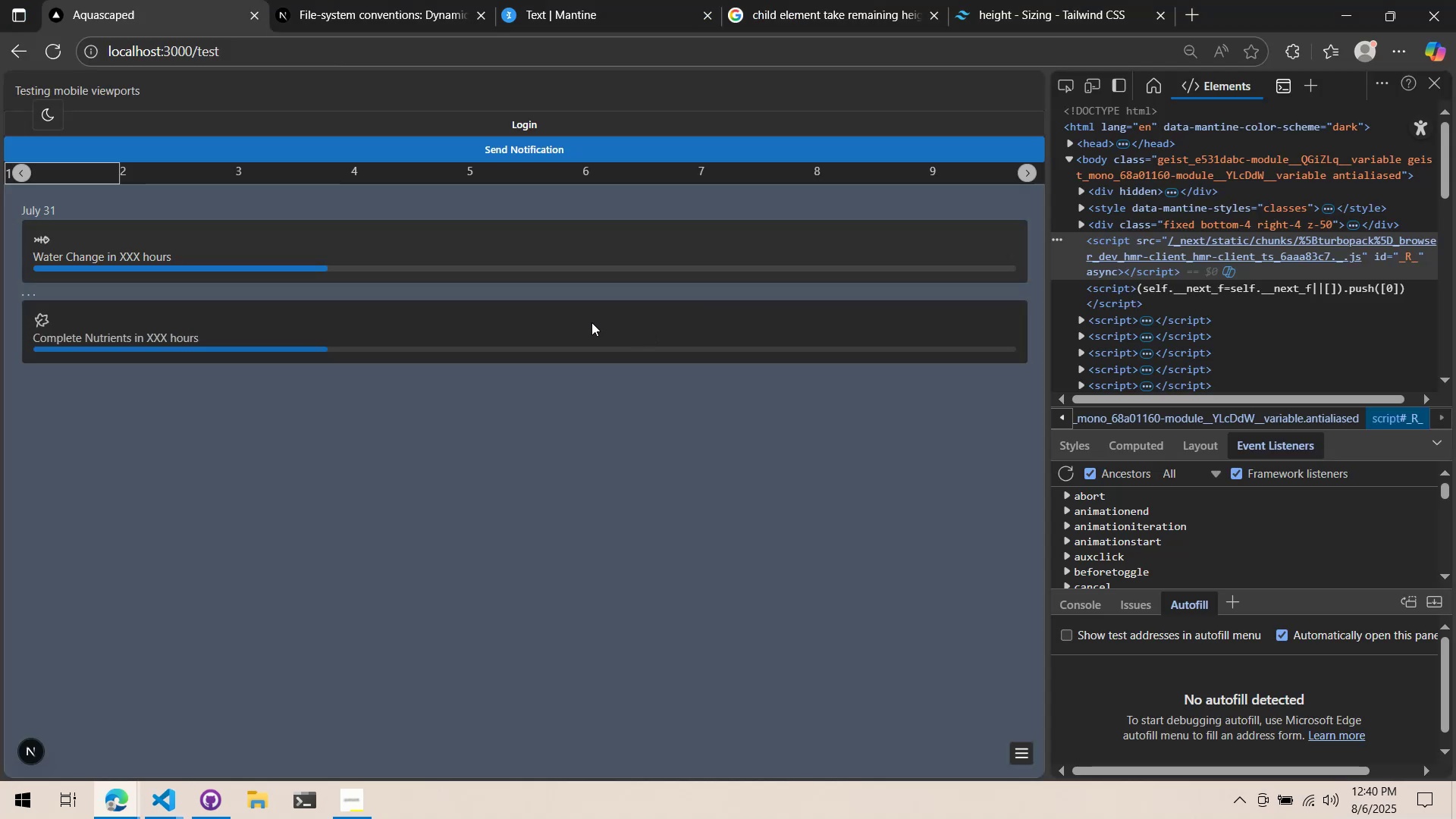 
key(Tab)
type( p-)
key(Backspace)
key(Backspace)
type(md:)
key(Backspace)
key(Backspace)
key(Backspace)
type(sm:p-)
 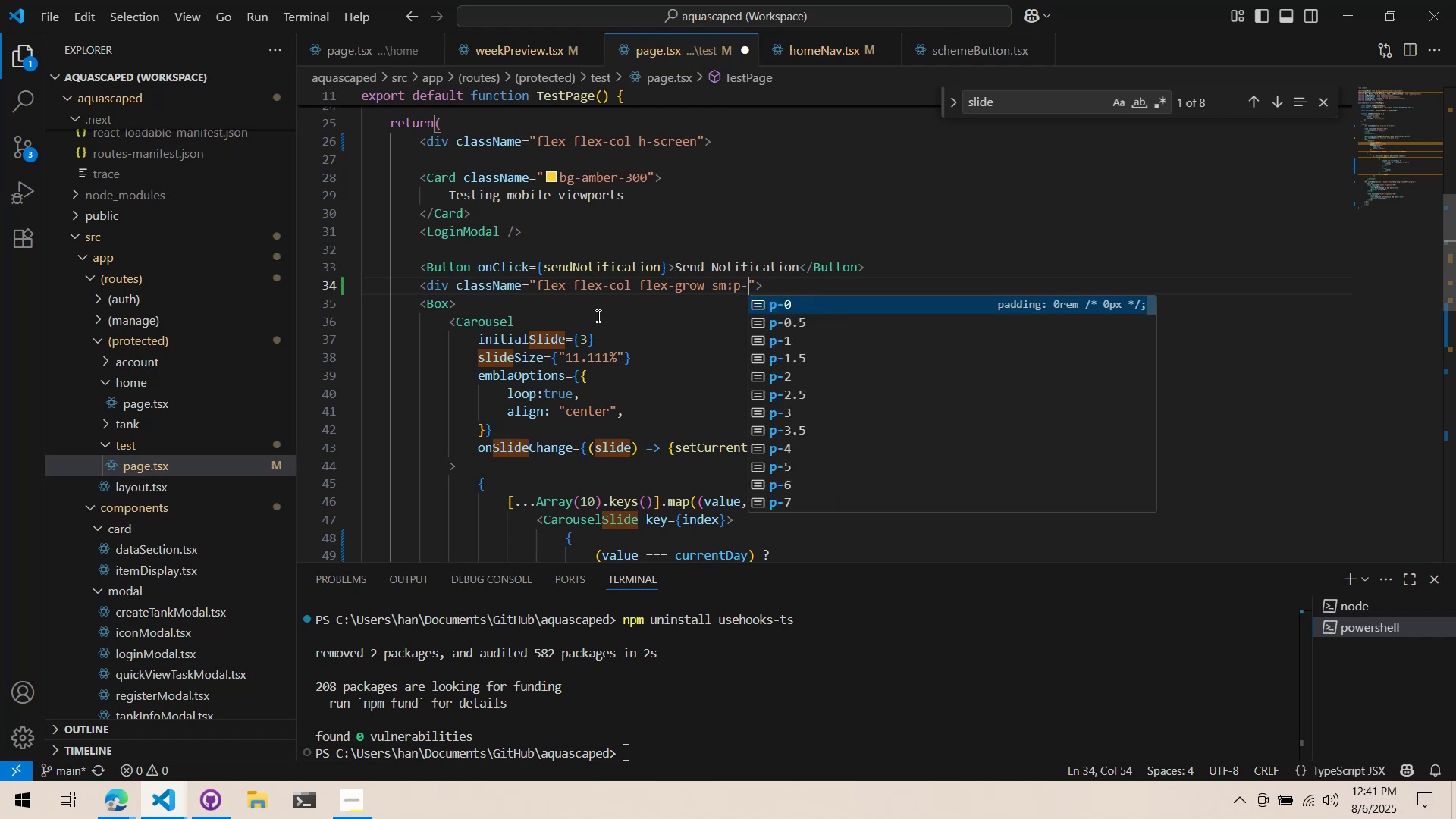 
hold_key(key=ArrowDown, duration=0.76)
 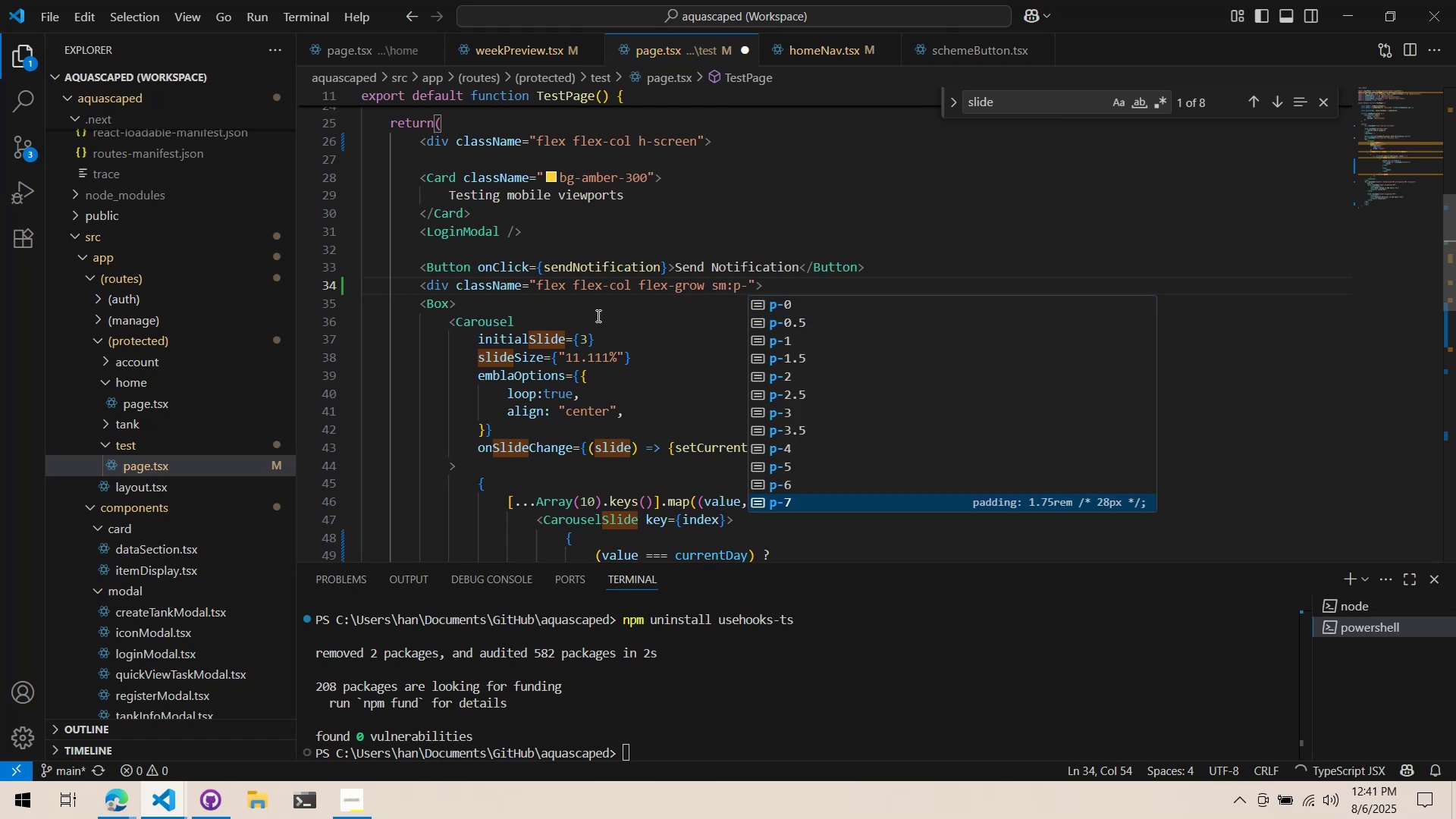 
key(ArrowDown)
 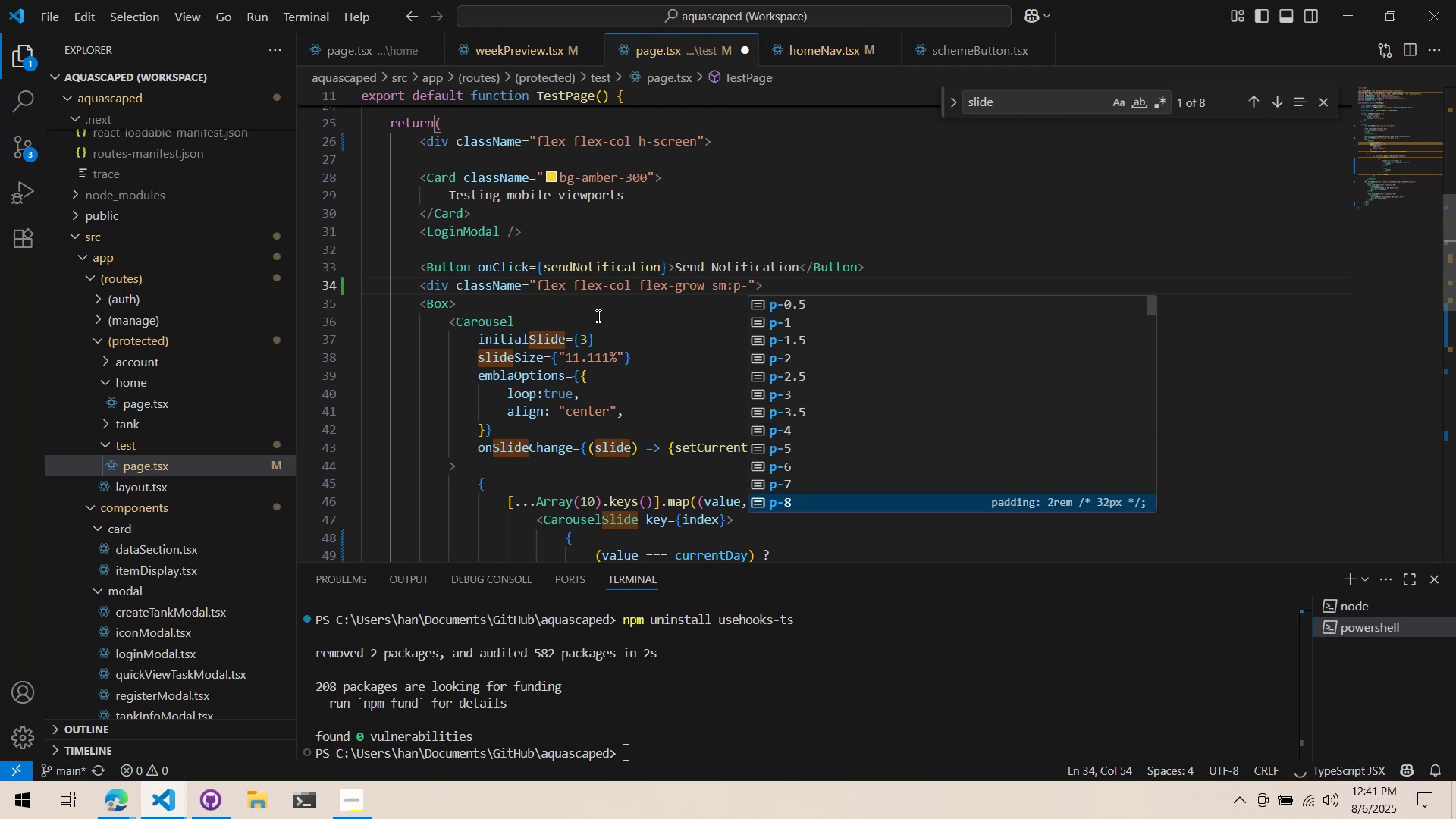 
key(Enter)
 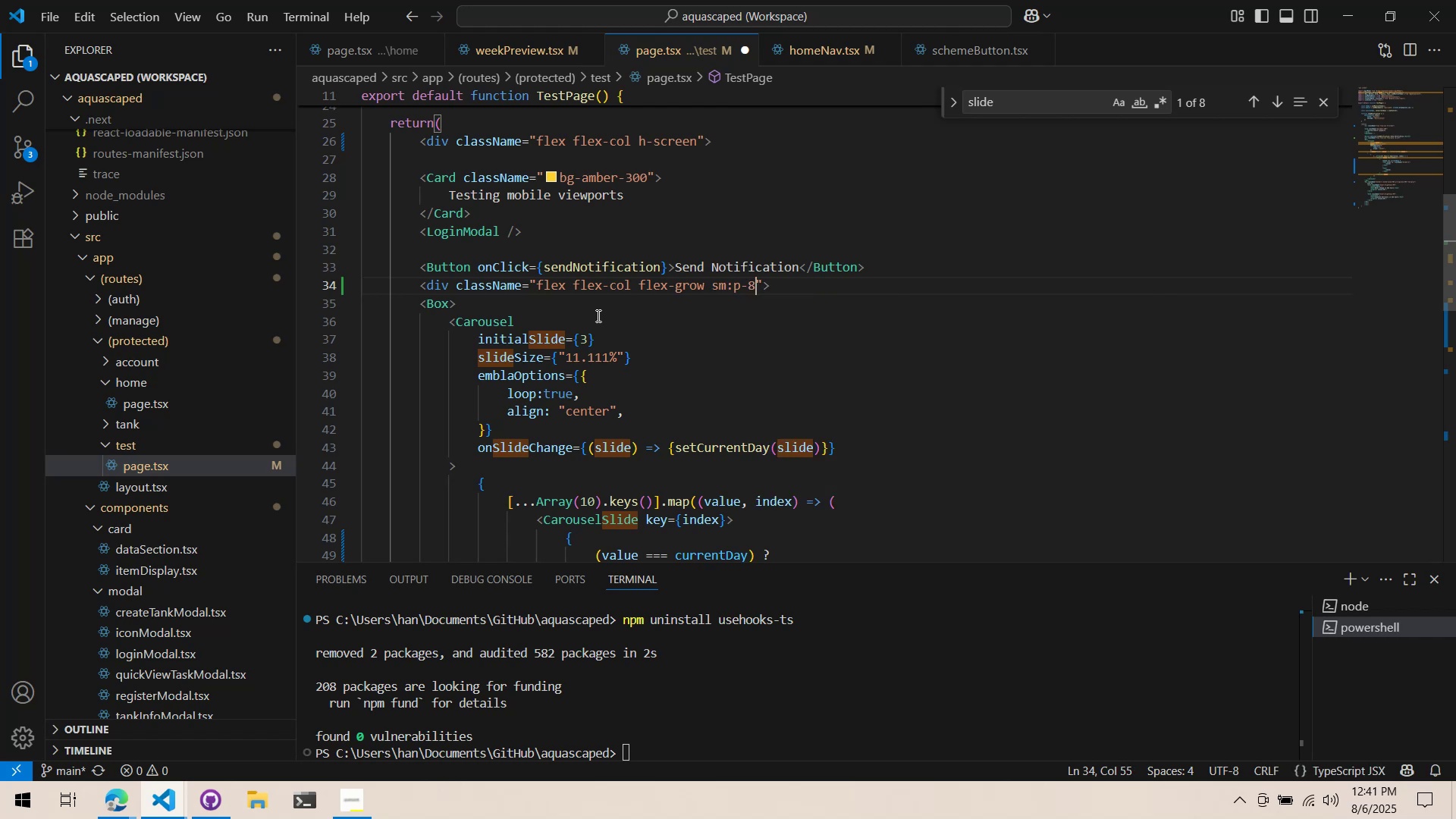 
key(Control+ControlLeft)
 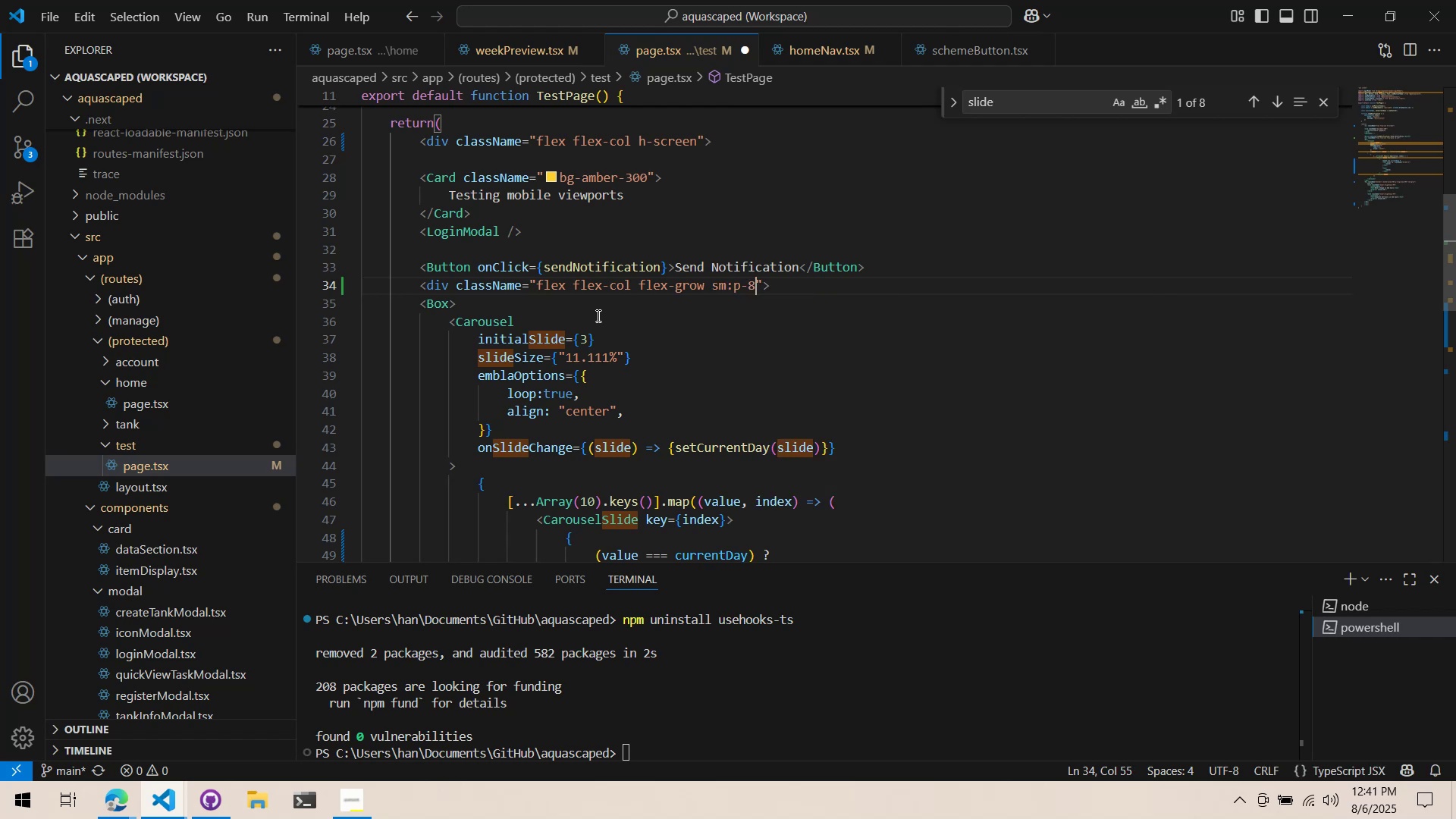 
key(Control+S)
 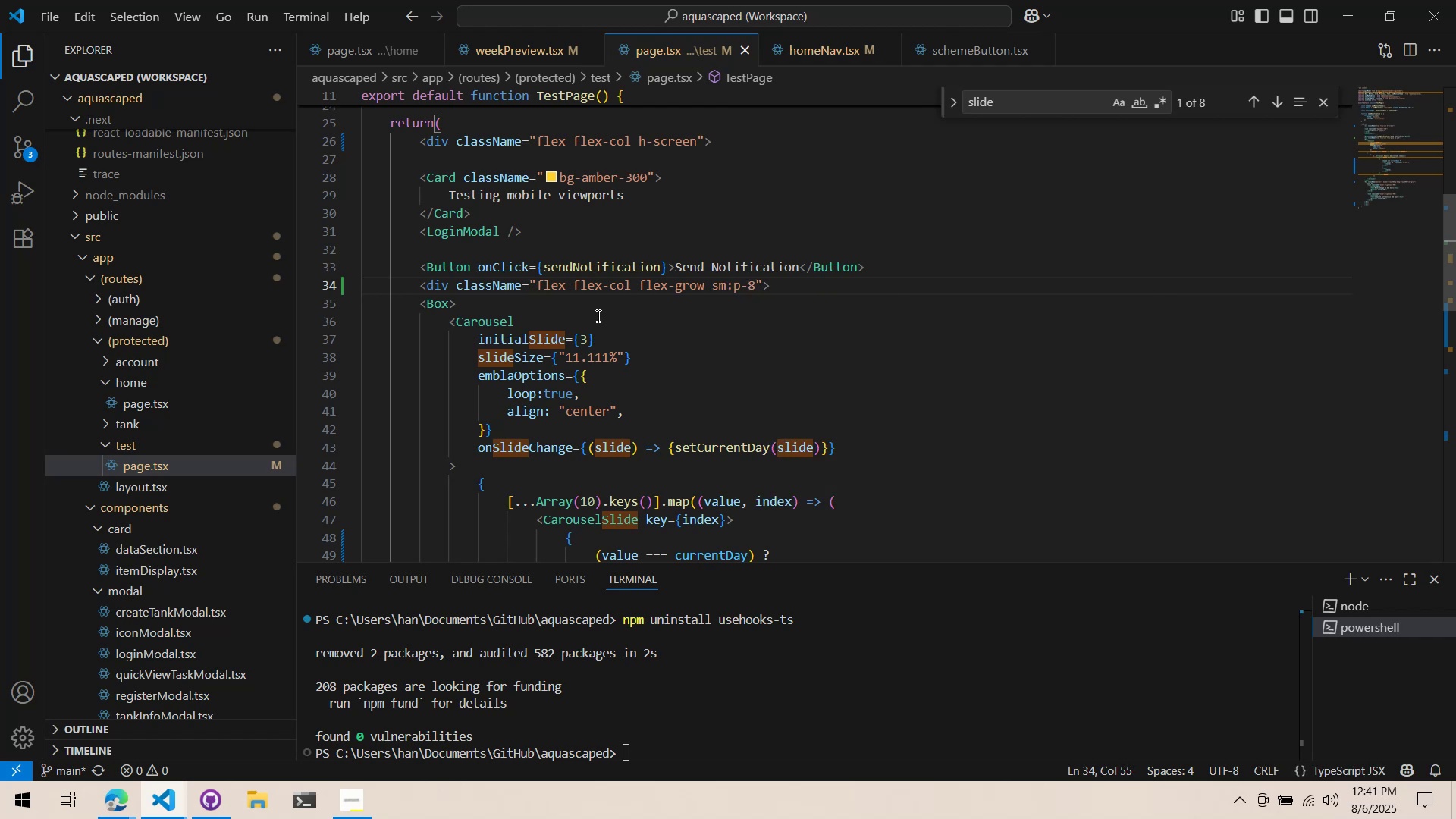 
key(Alt+AltLeft)
 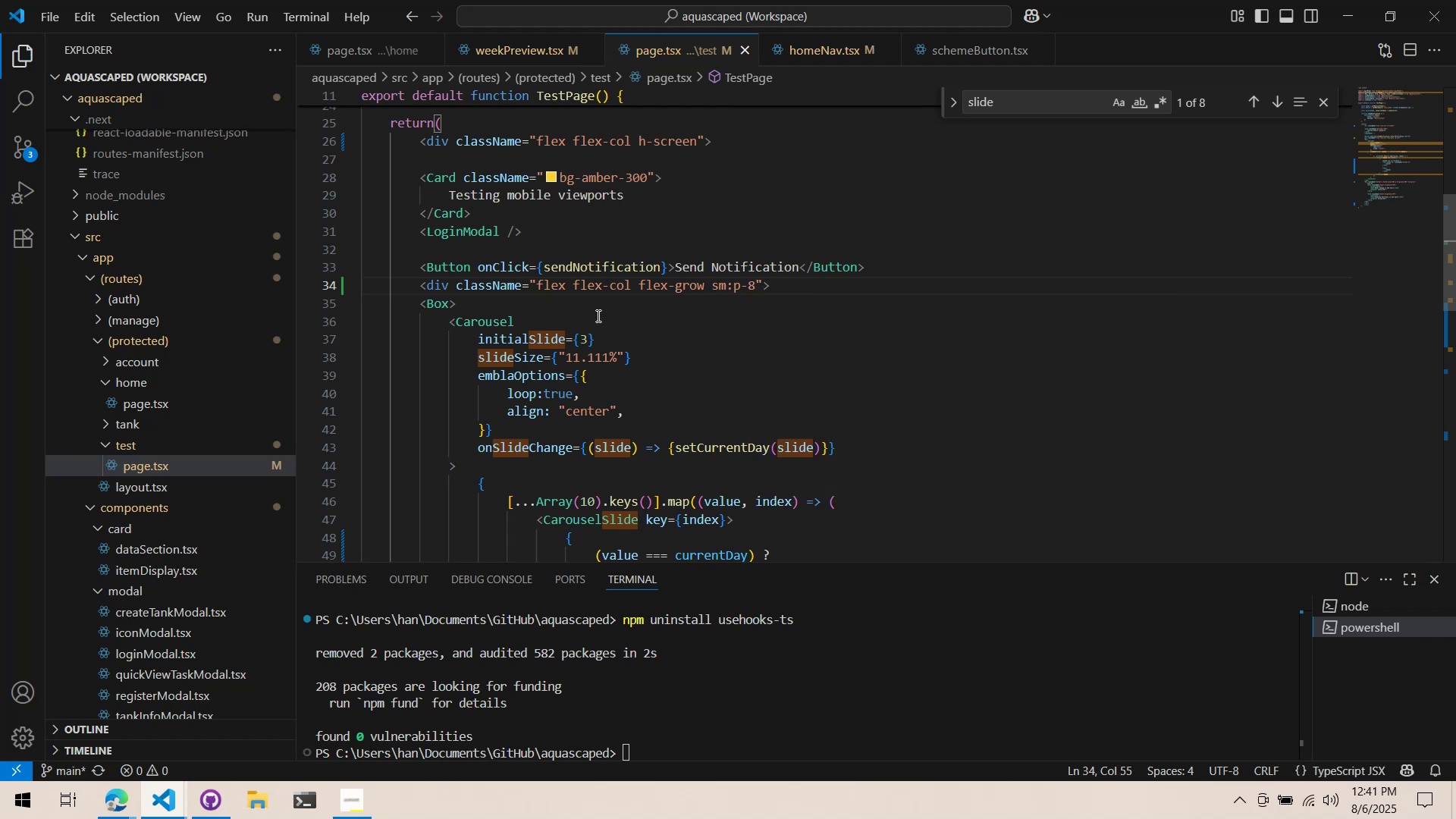 
key(Alt+Tab)
 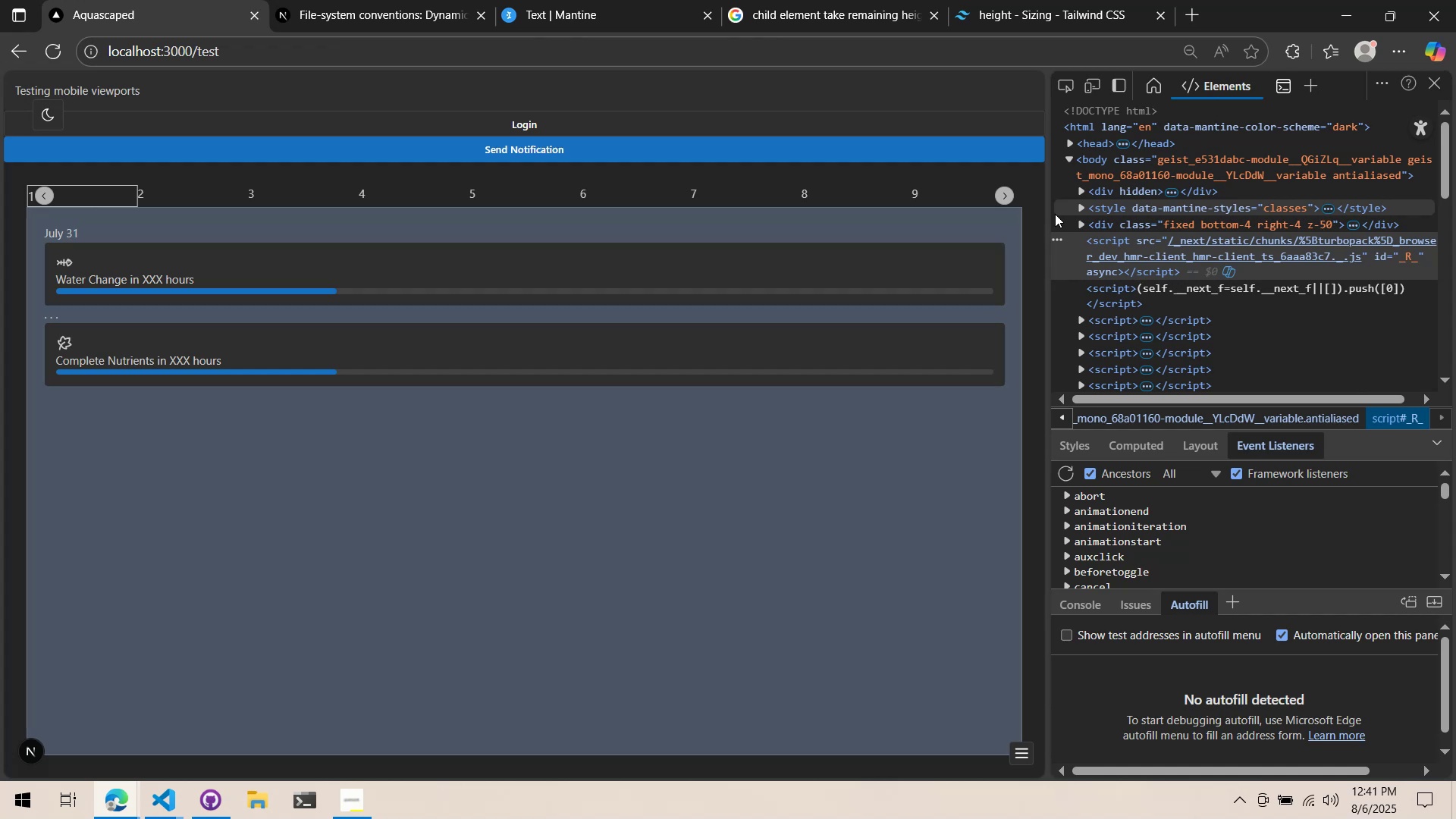 
wait(5.54)
 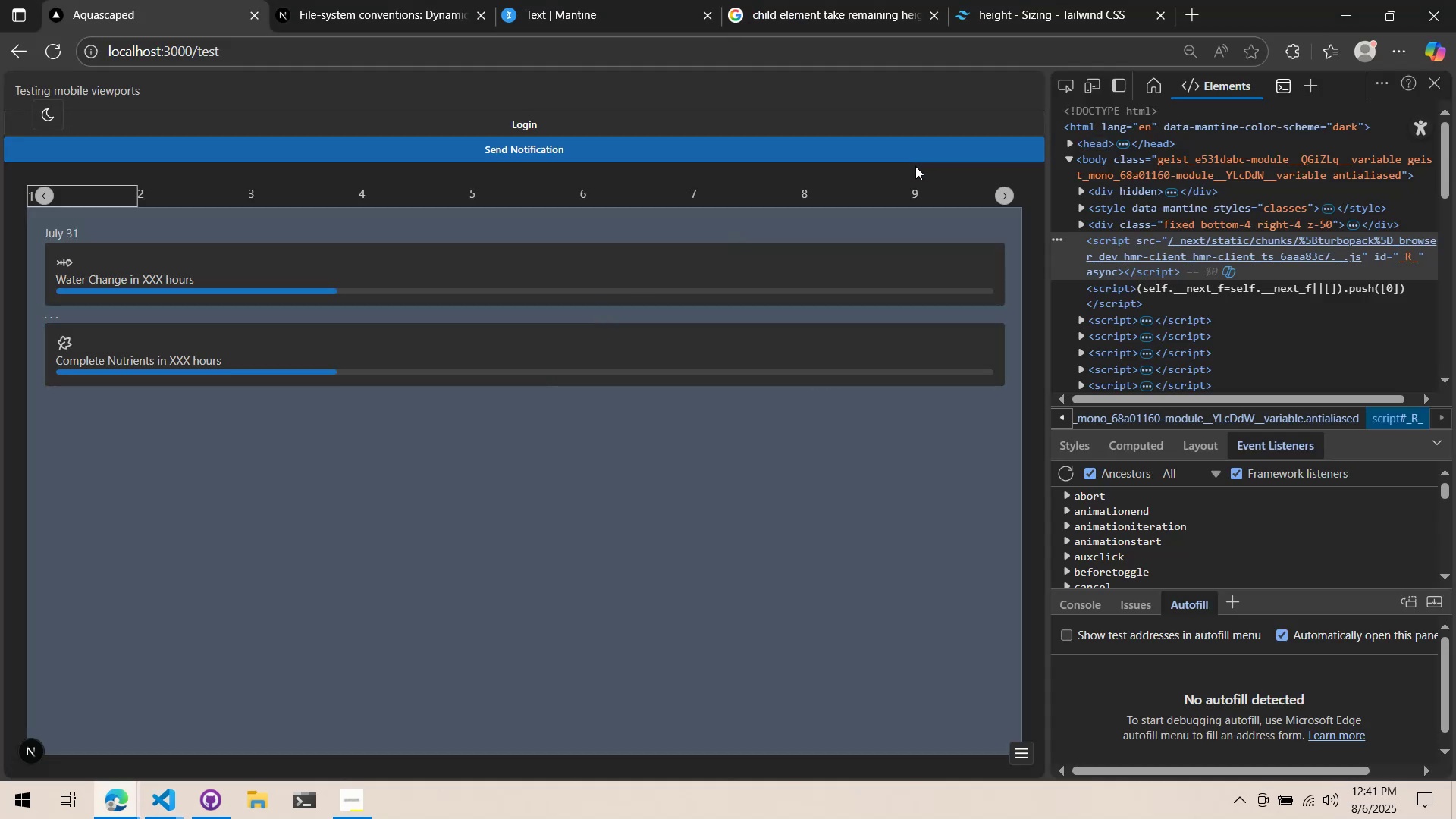 
left_click([1003, 1])
 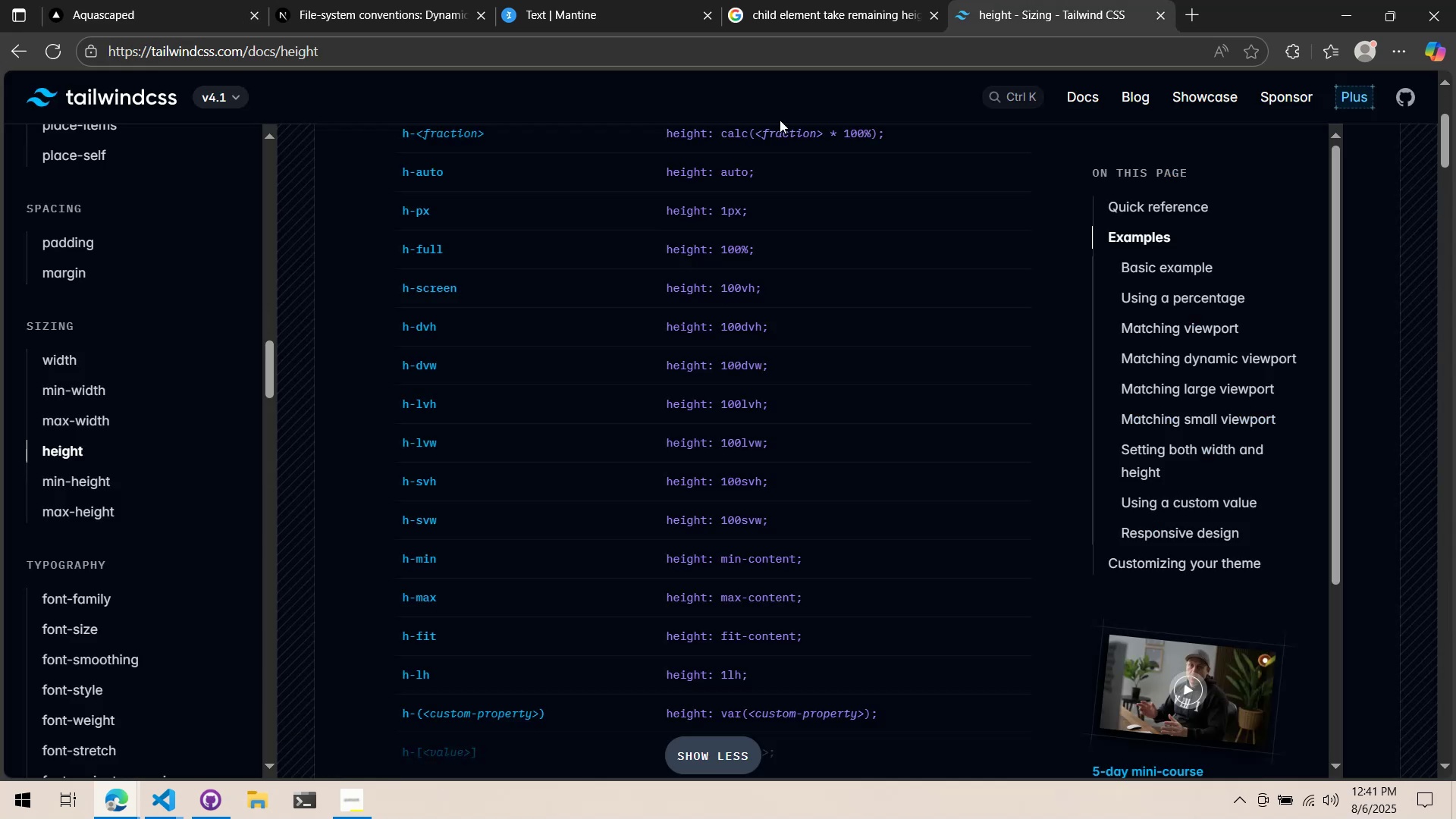 
scroll: coordinate [802, 145], scroll_direction: up, amount: 9.0
 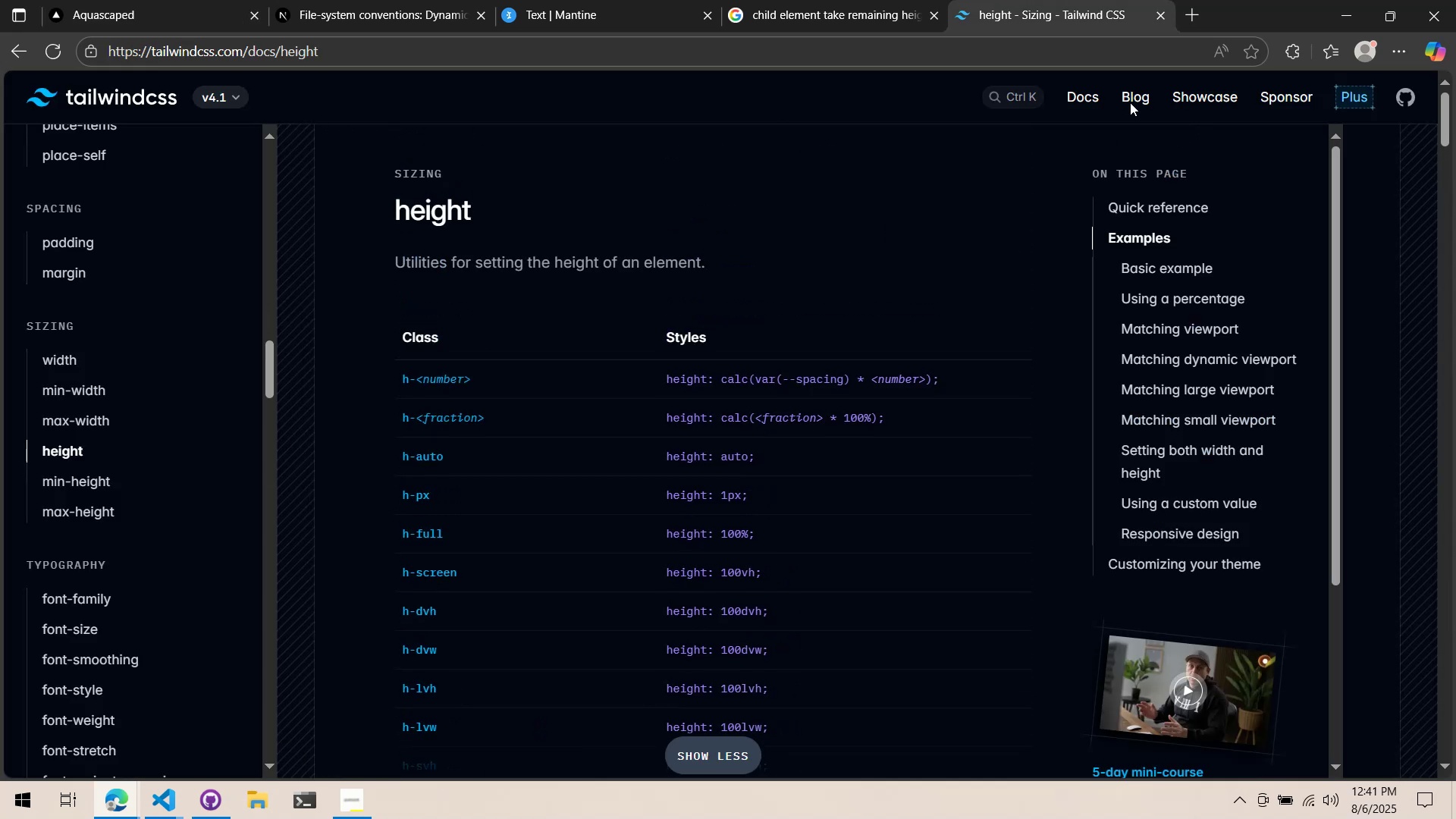 
left_click_drag(start_coordinate=[940, 120], to_coordinate=[946, 118])
 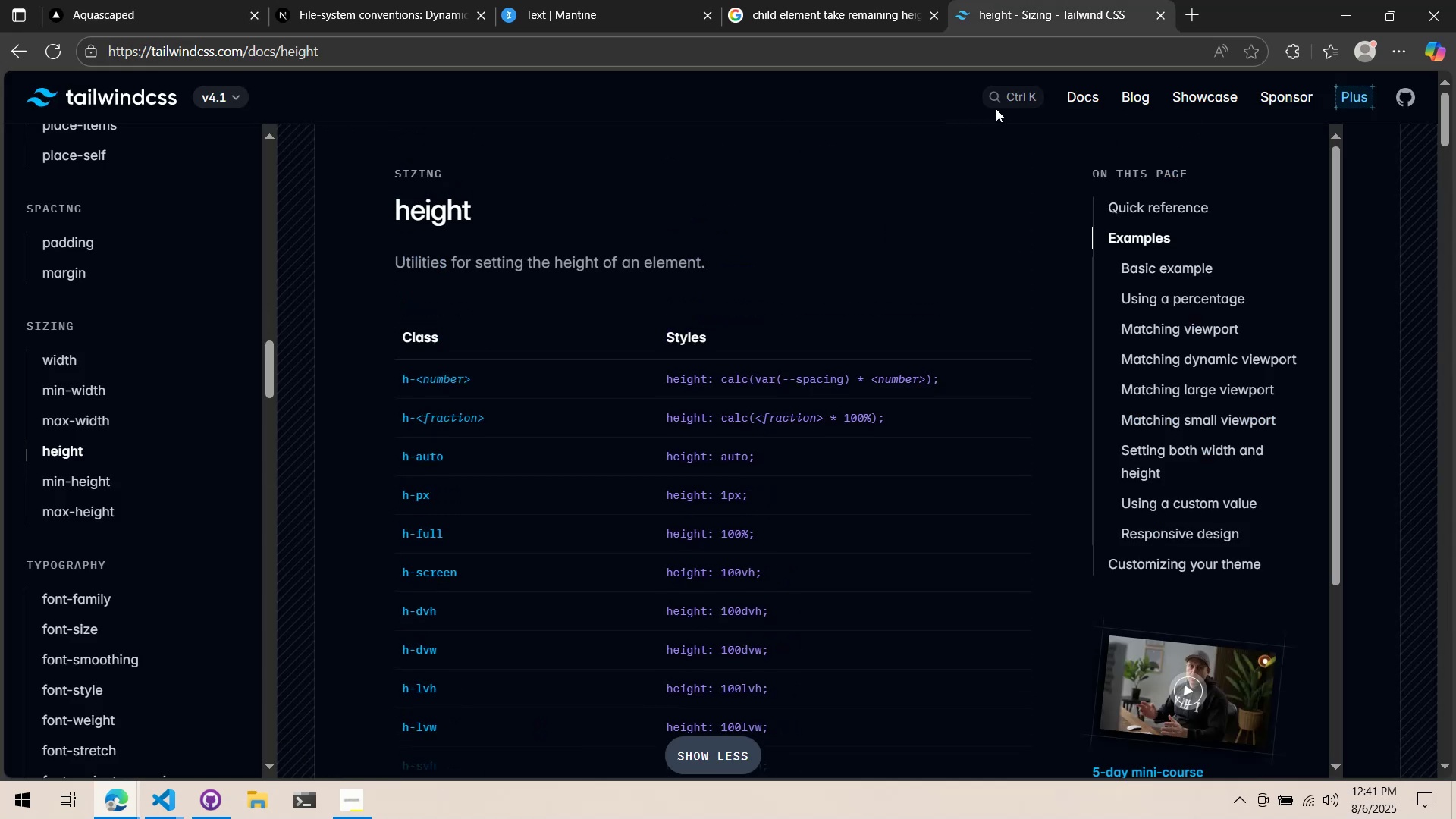 
key(Control+ControlLeft)
 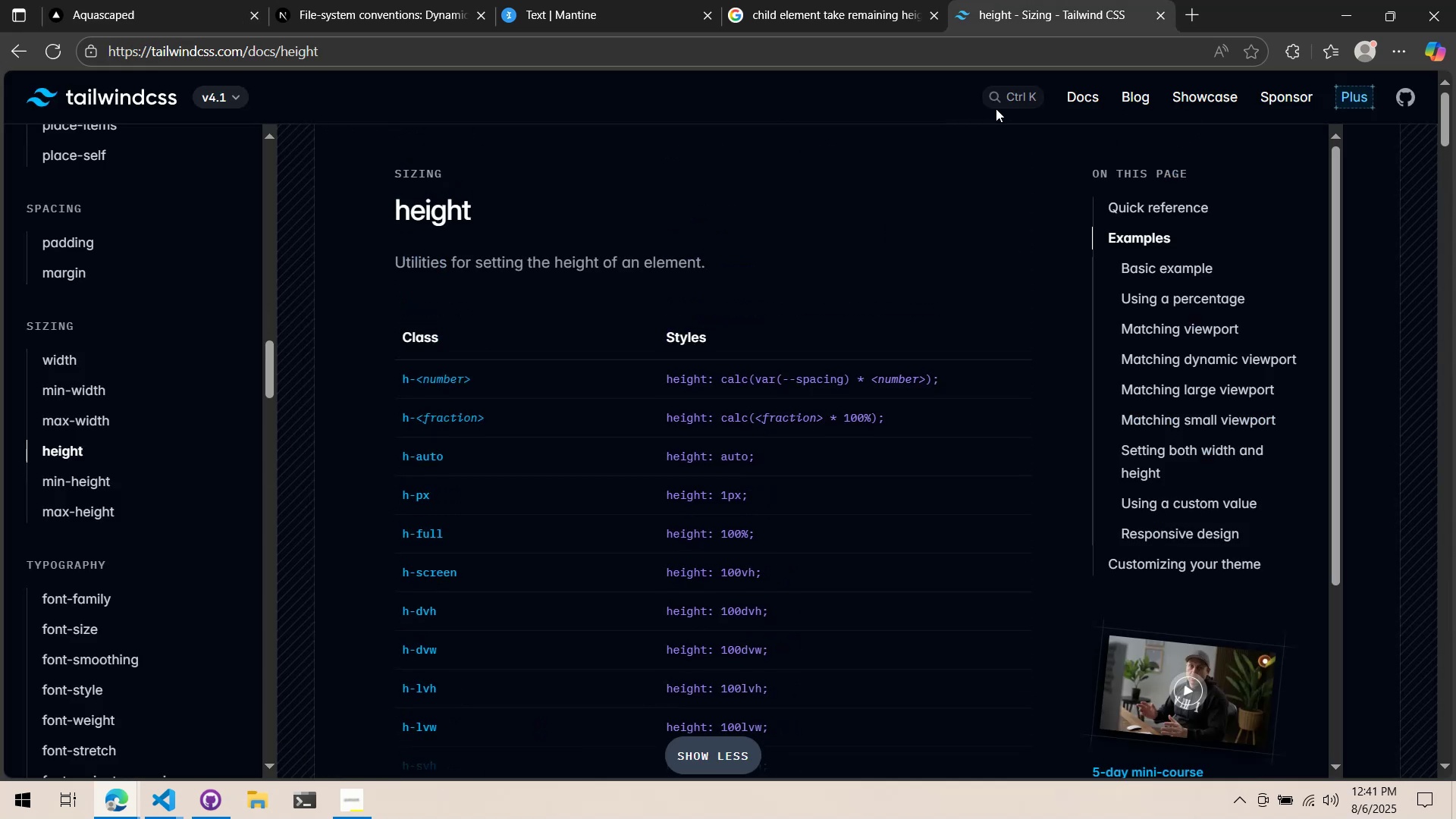 
key(Control+K)
 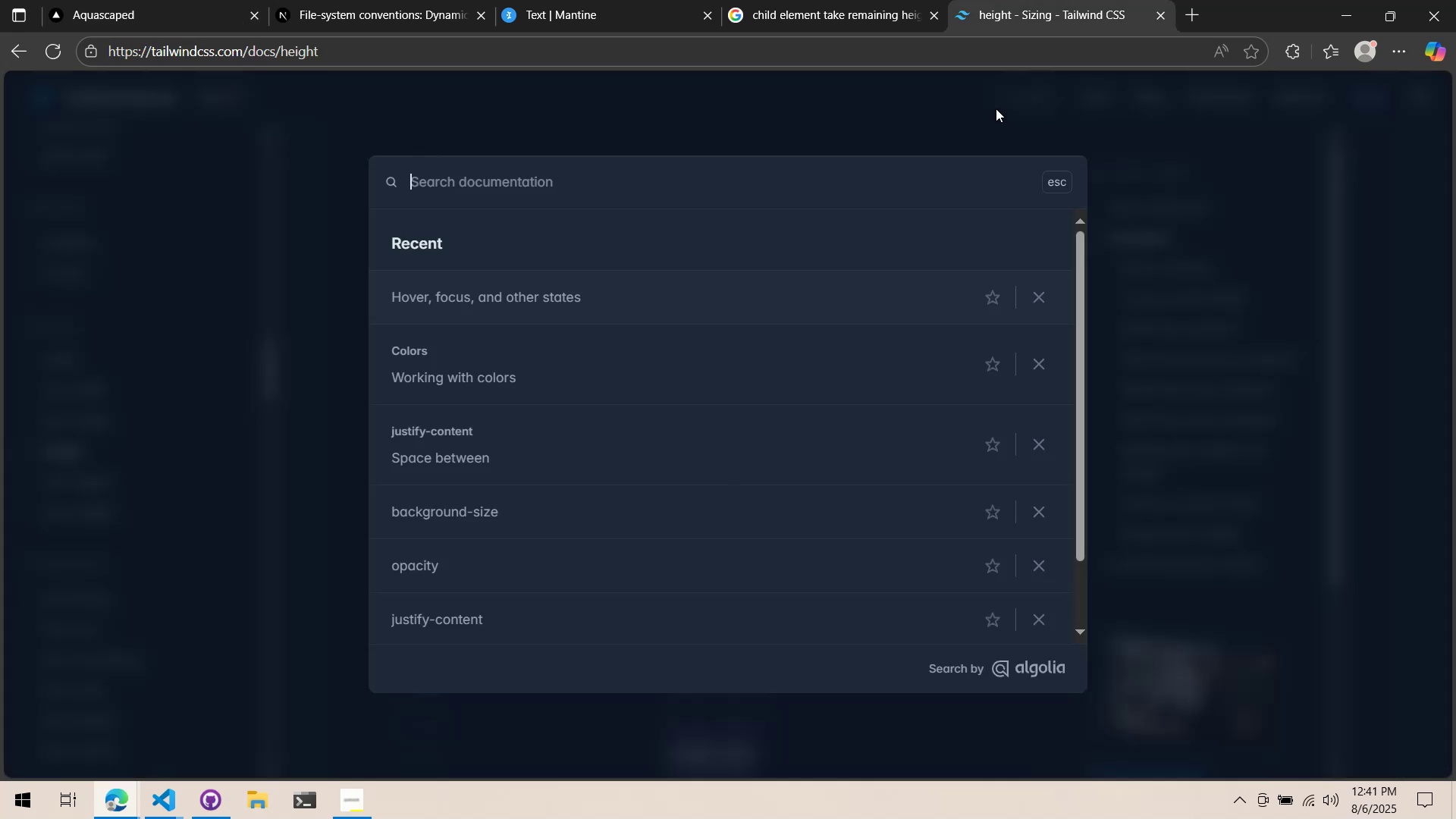 
type(r)
key(Backspace)
type(breakpoint)
 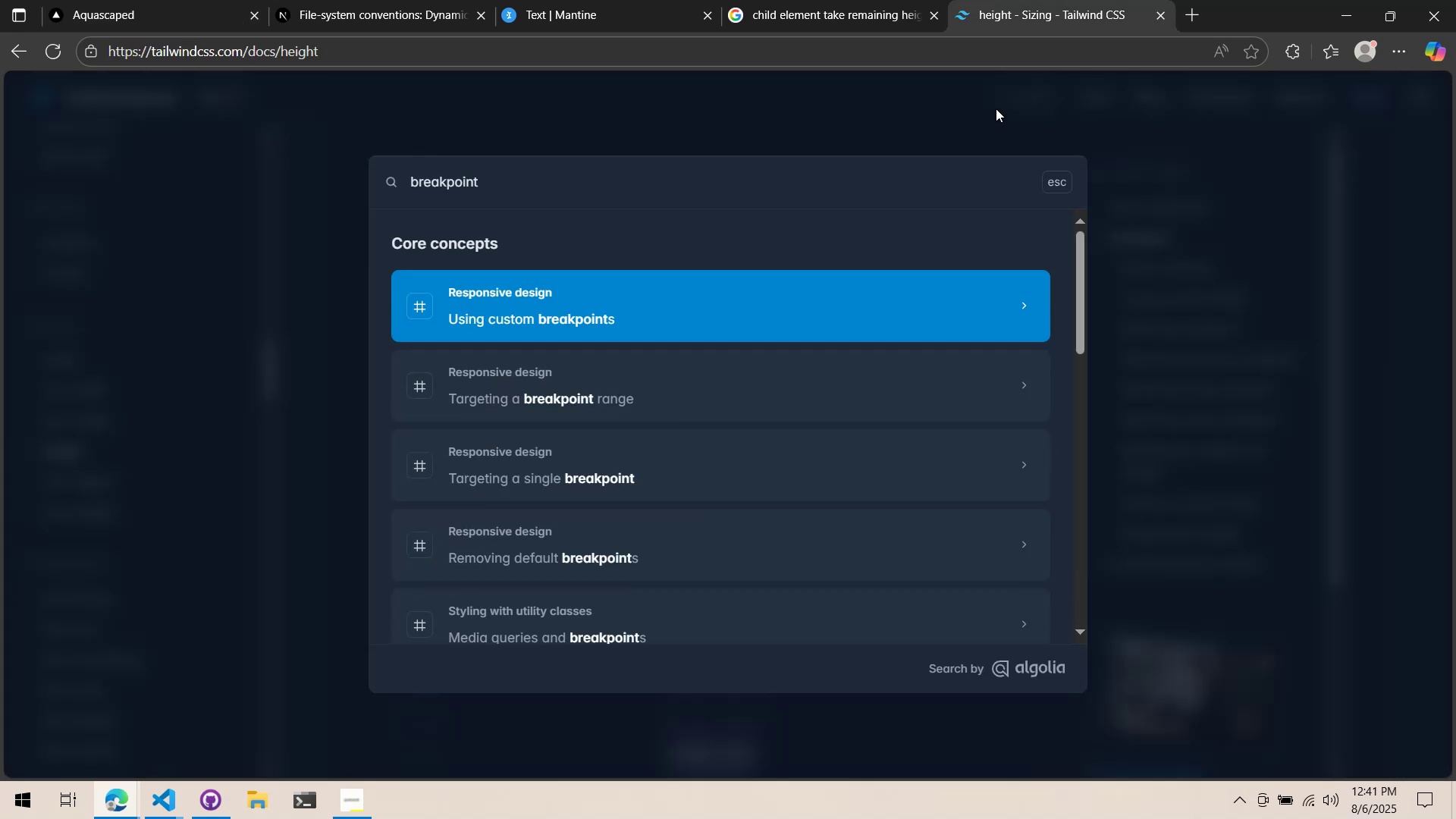 
key(ArrowDown)
 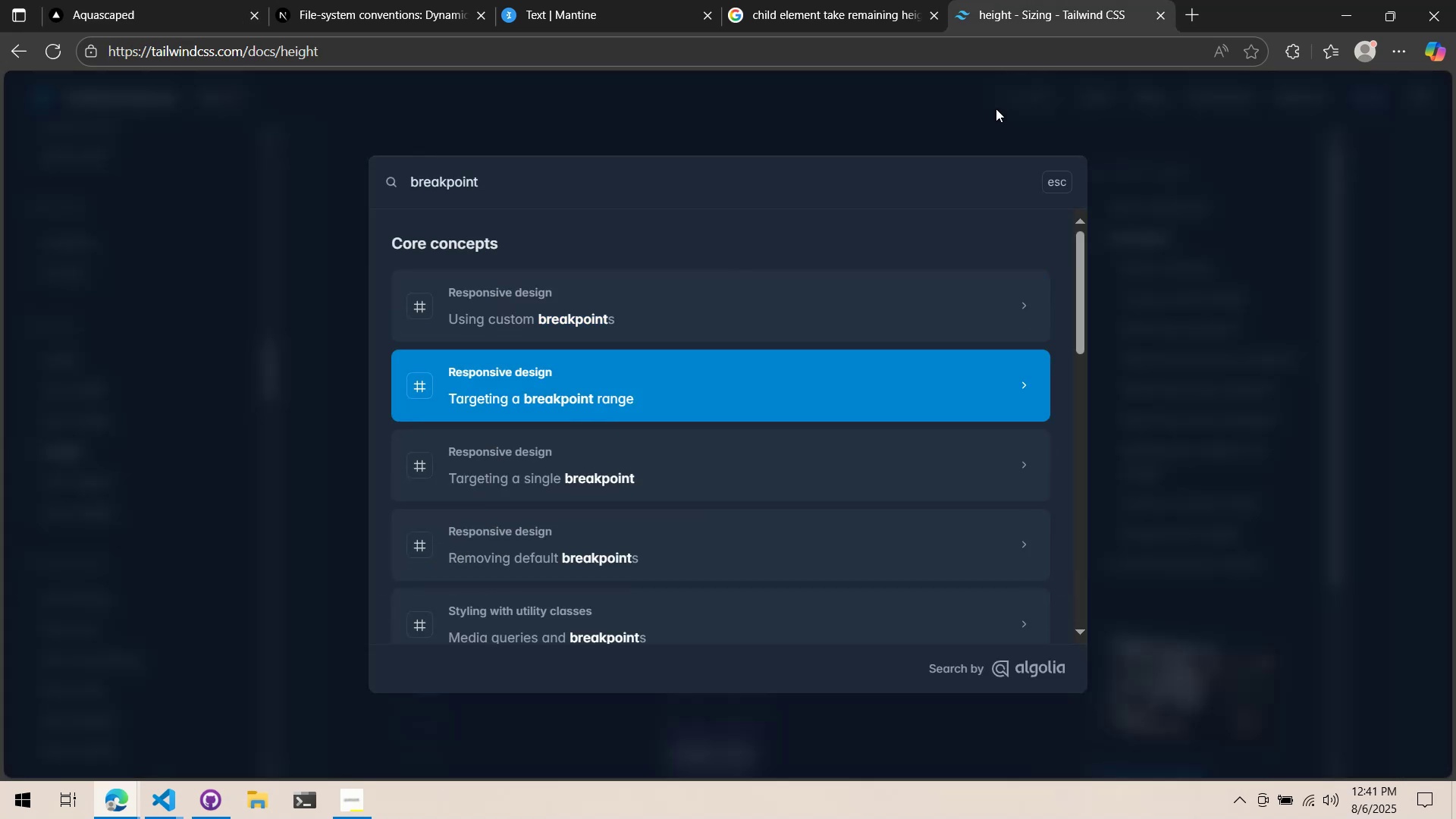 
key(Enter)
 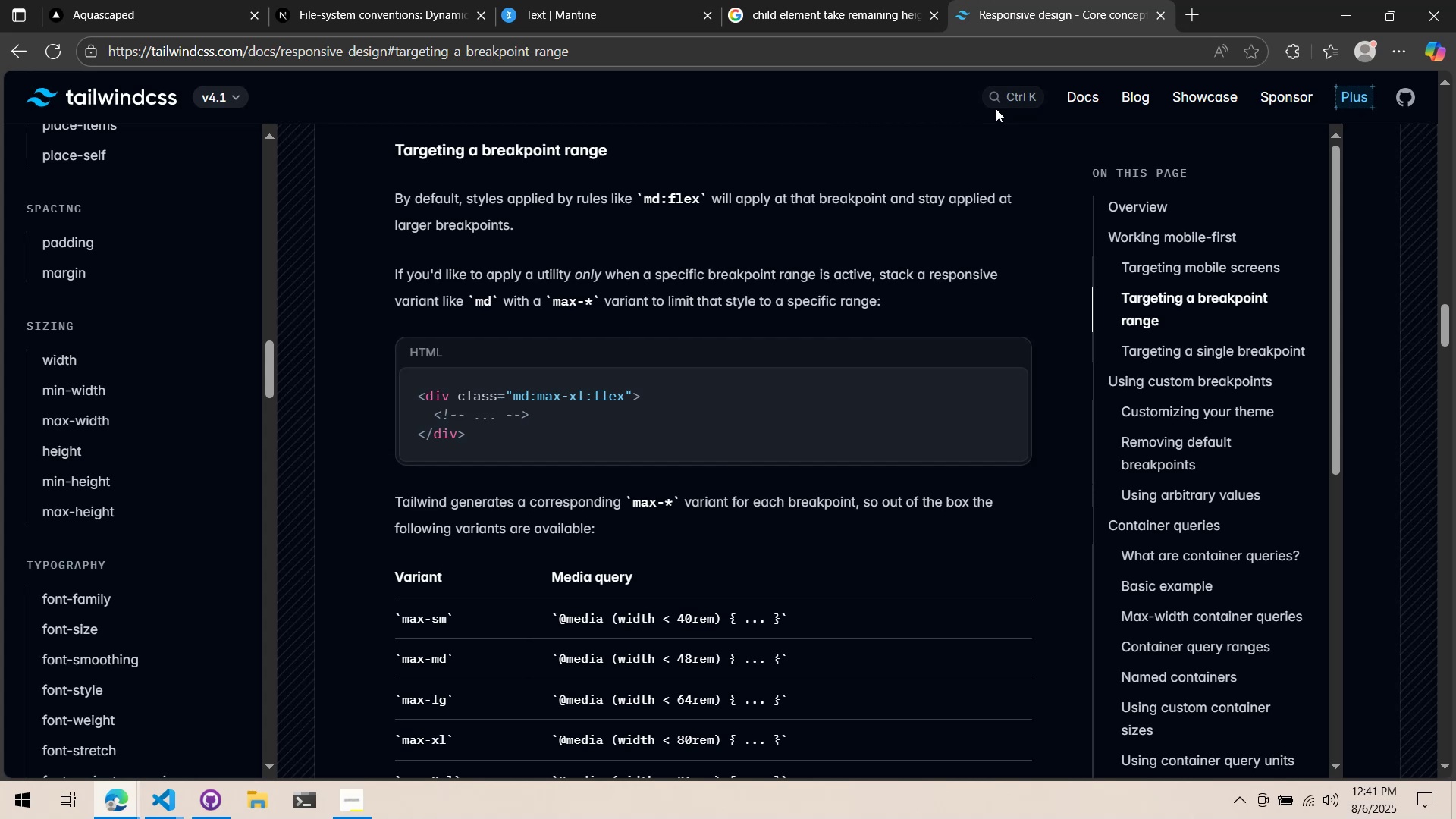 
wait(20.34)
 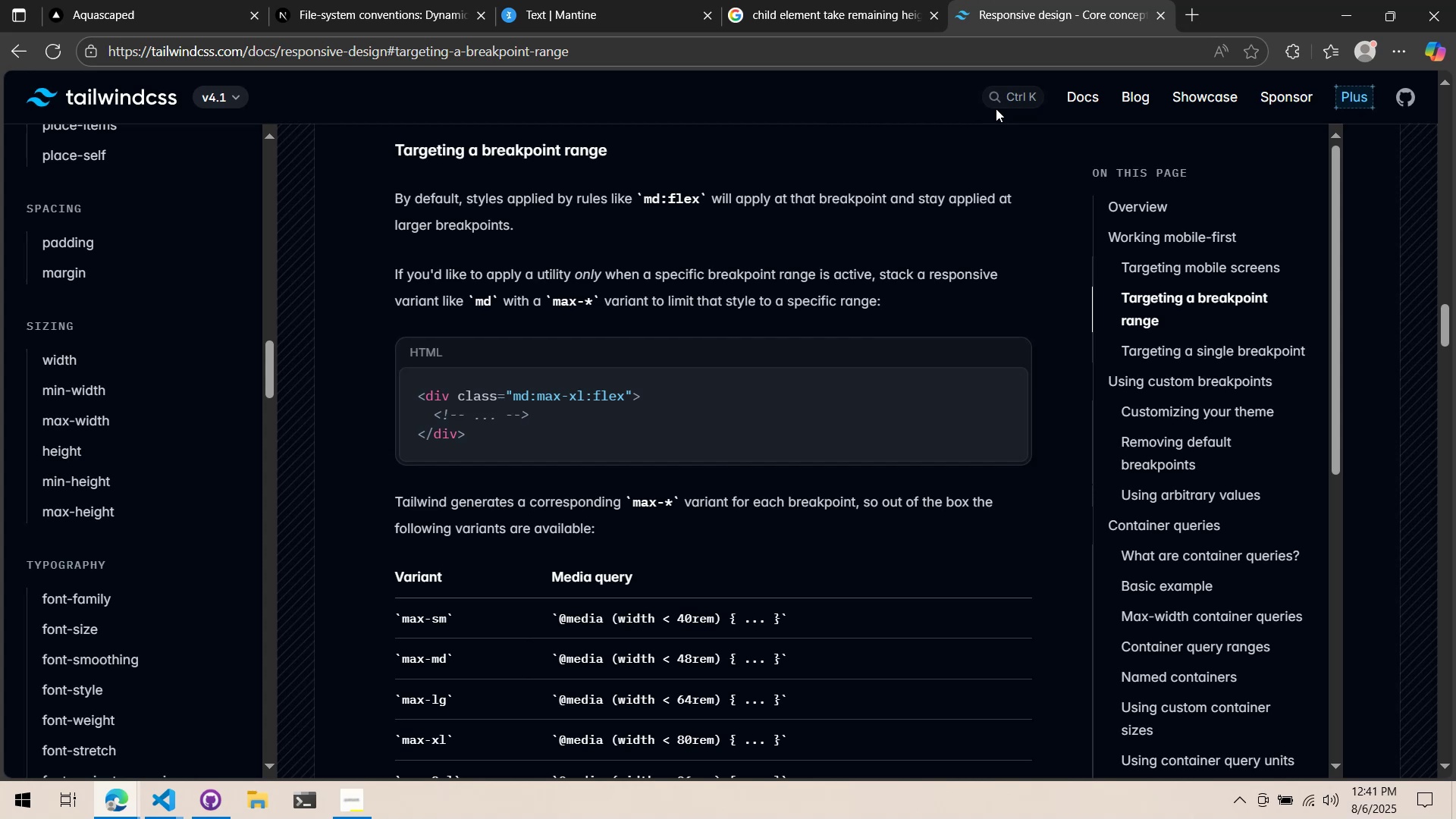 
key(Alt+AltLeft)
 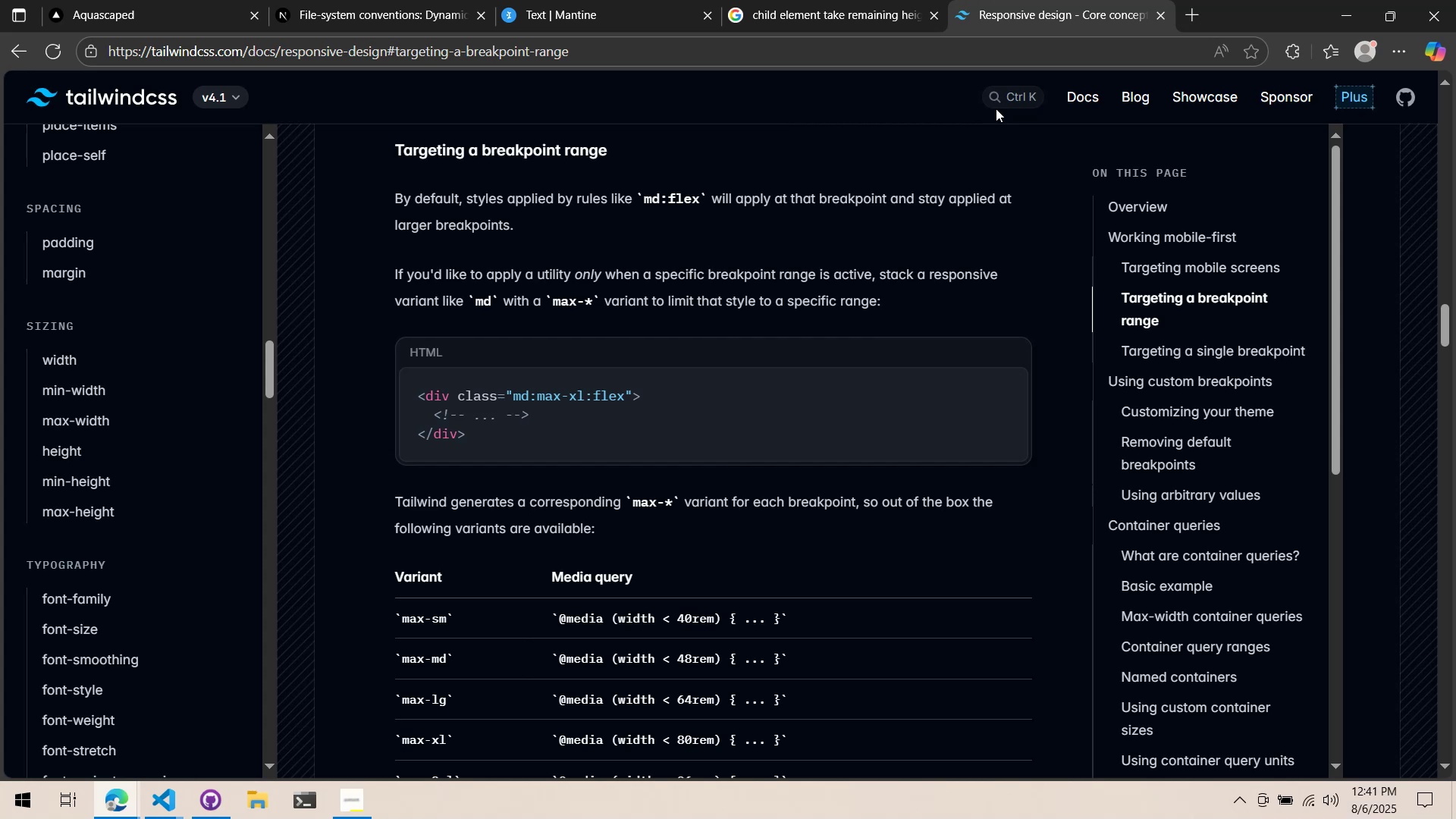 
key(Alt+Tab)
 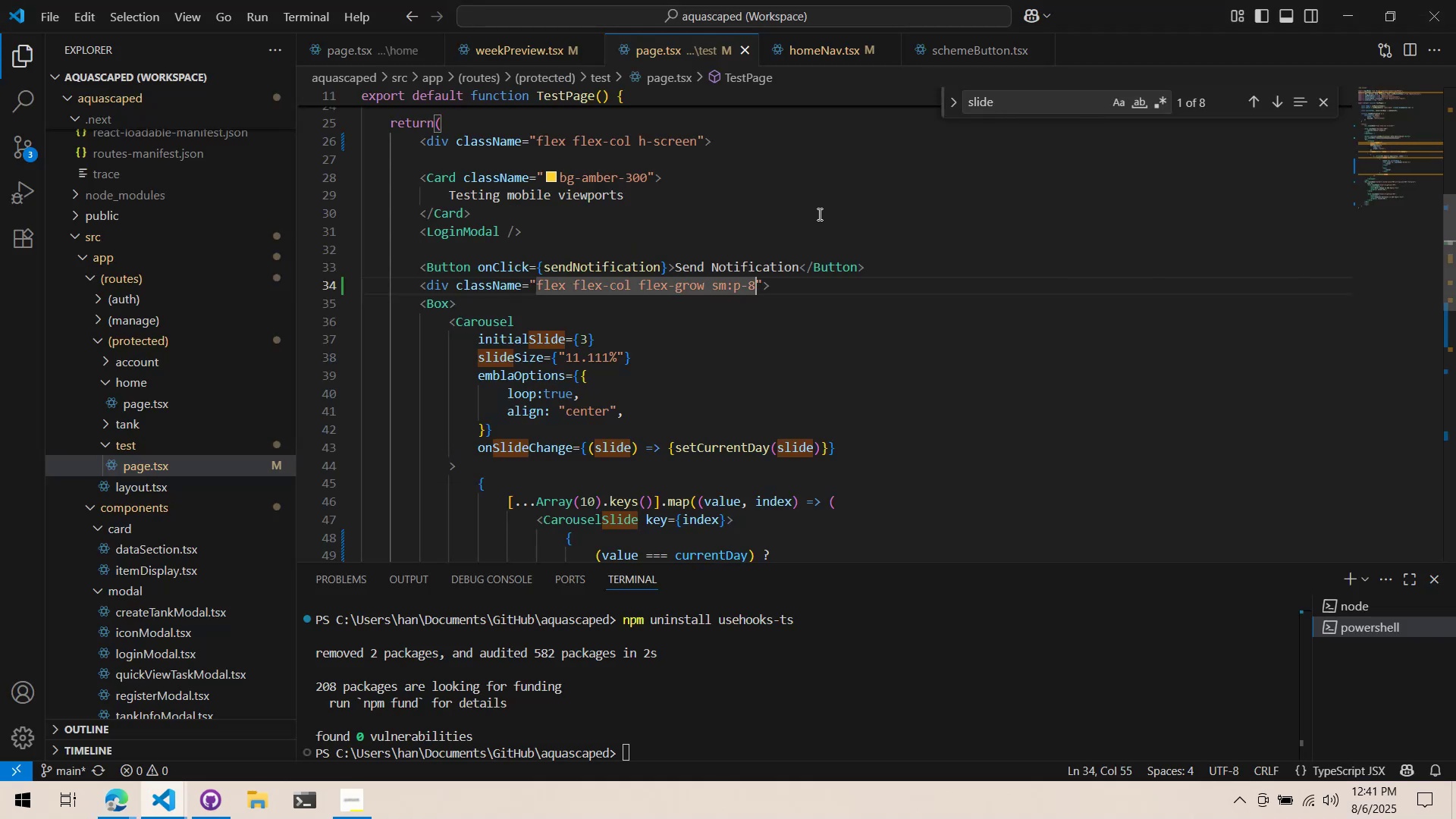 
key(Alt+AltLeft)
 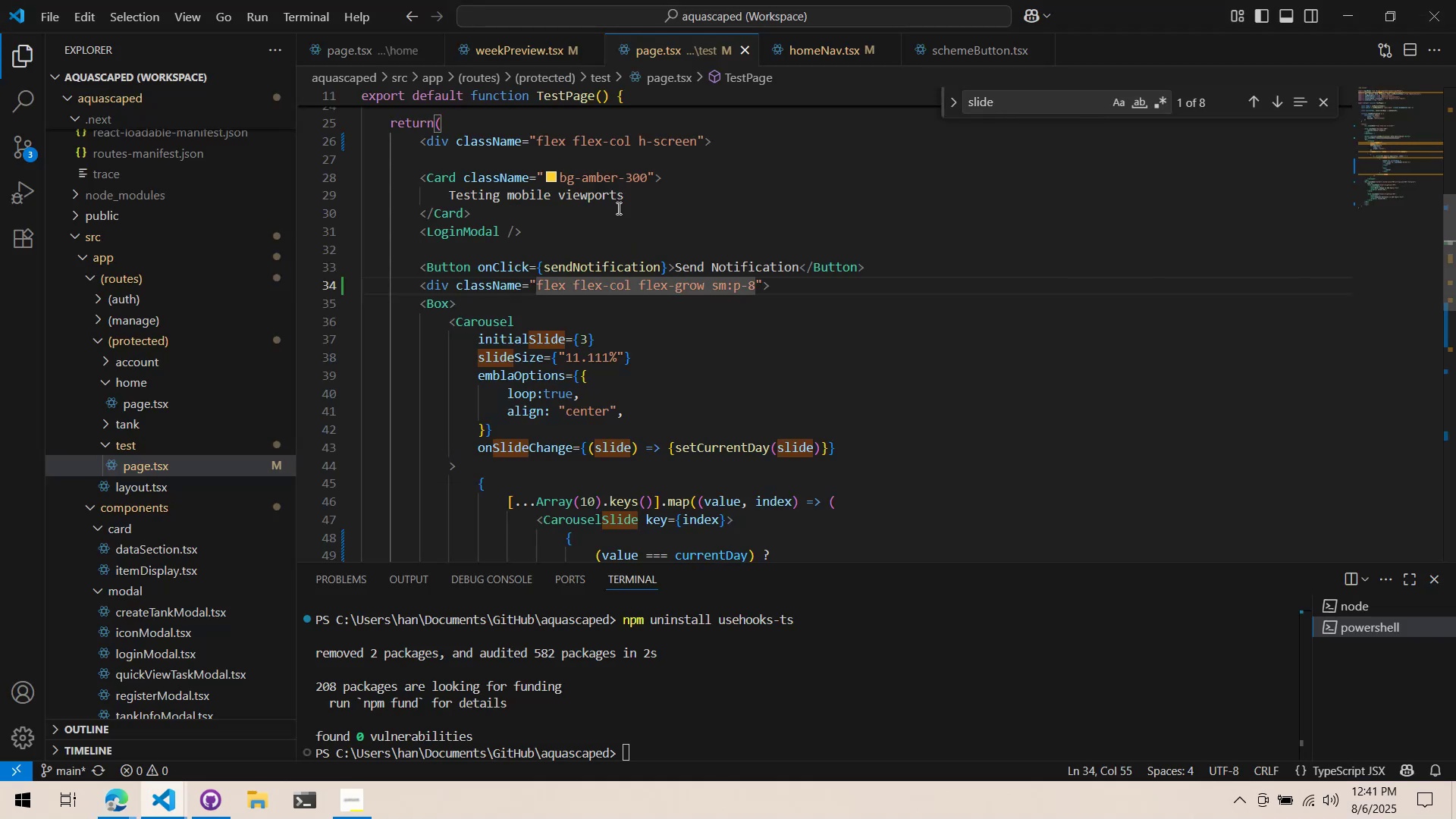 
key(Alt+Tab)
 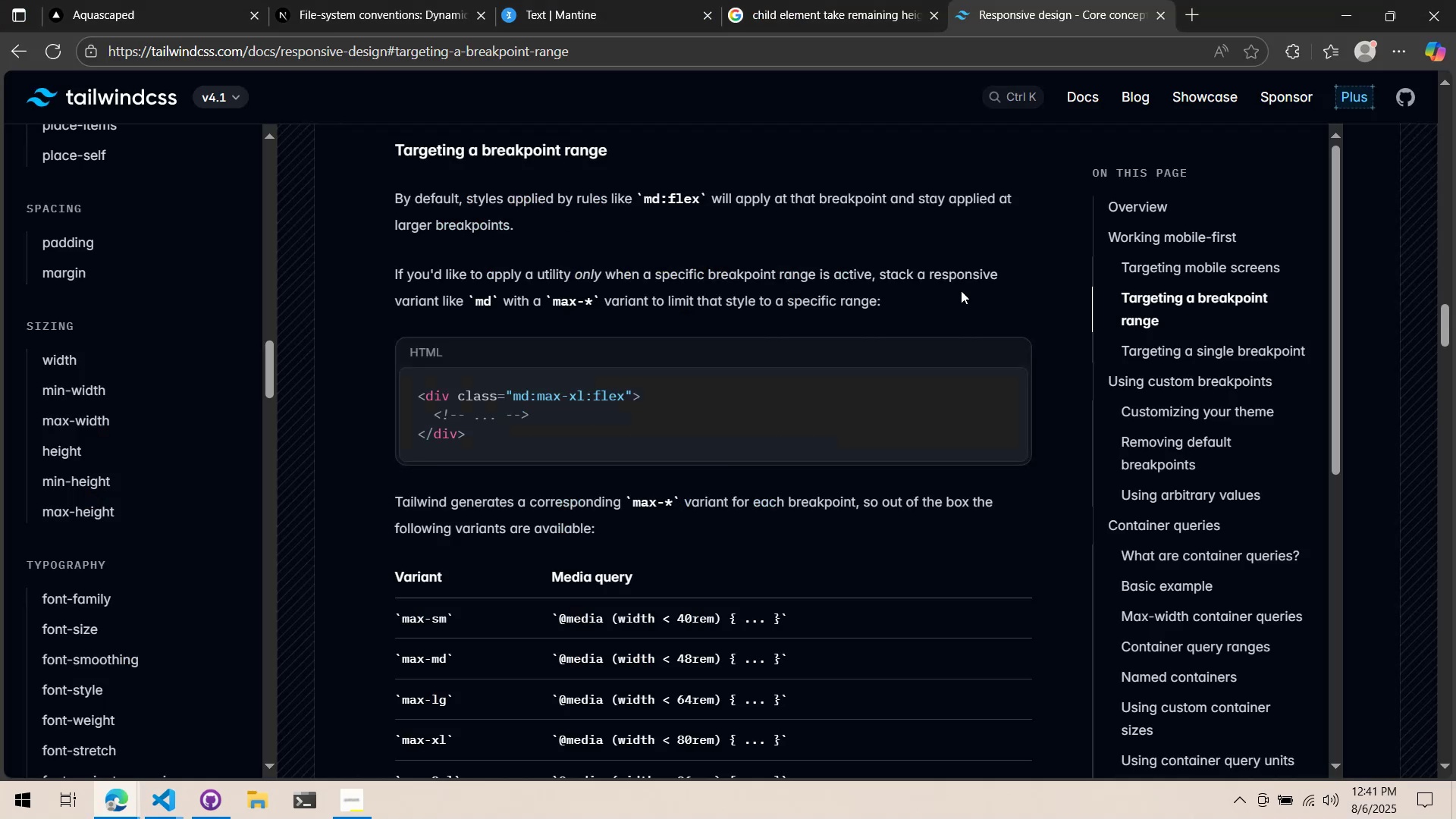 
key(Alt+AltLeft)
 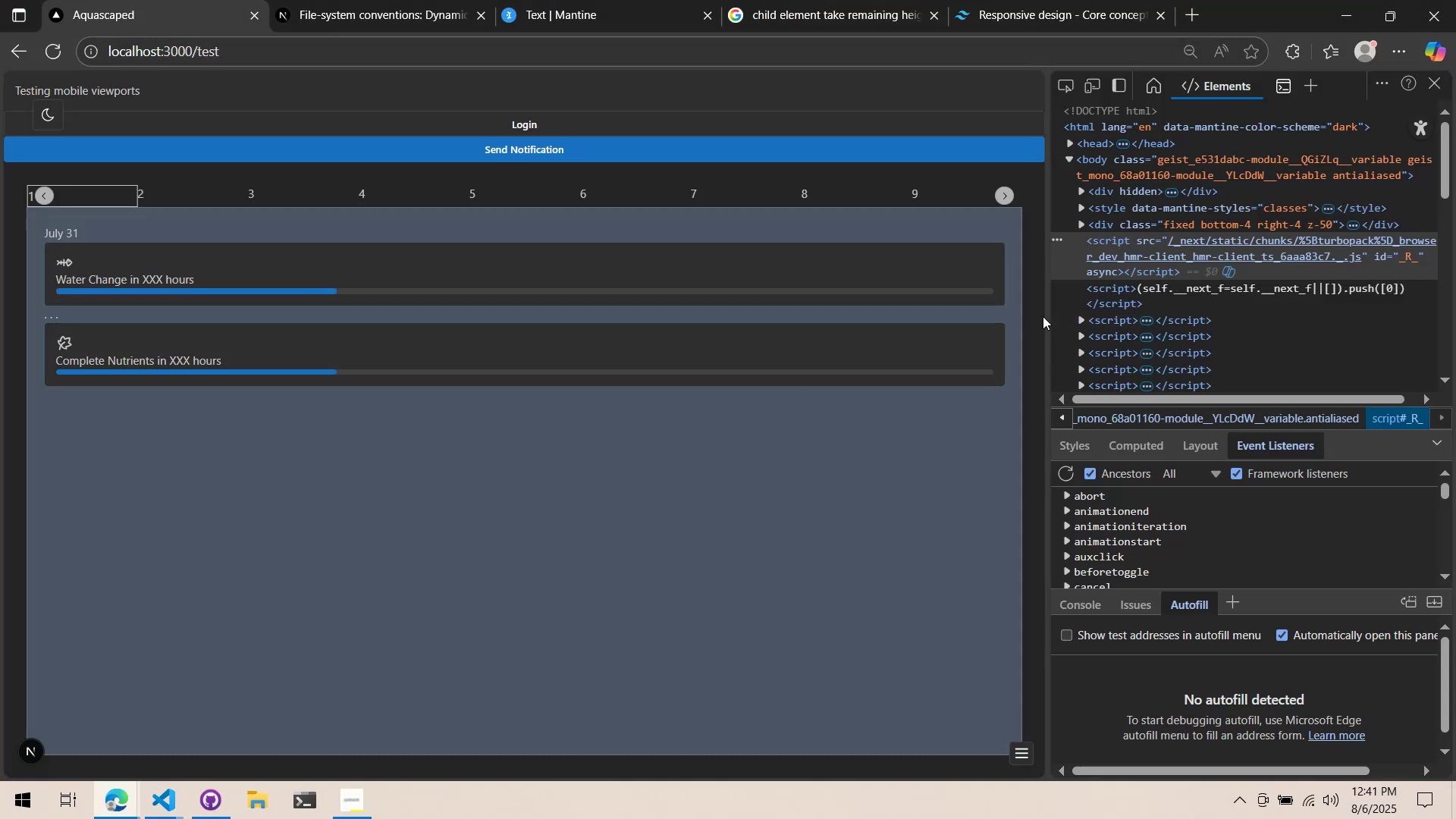 
left_click_drag(start_coordinate=[1050, 319], to_coordinate=[982, 373])
 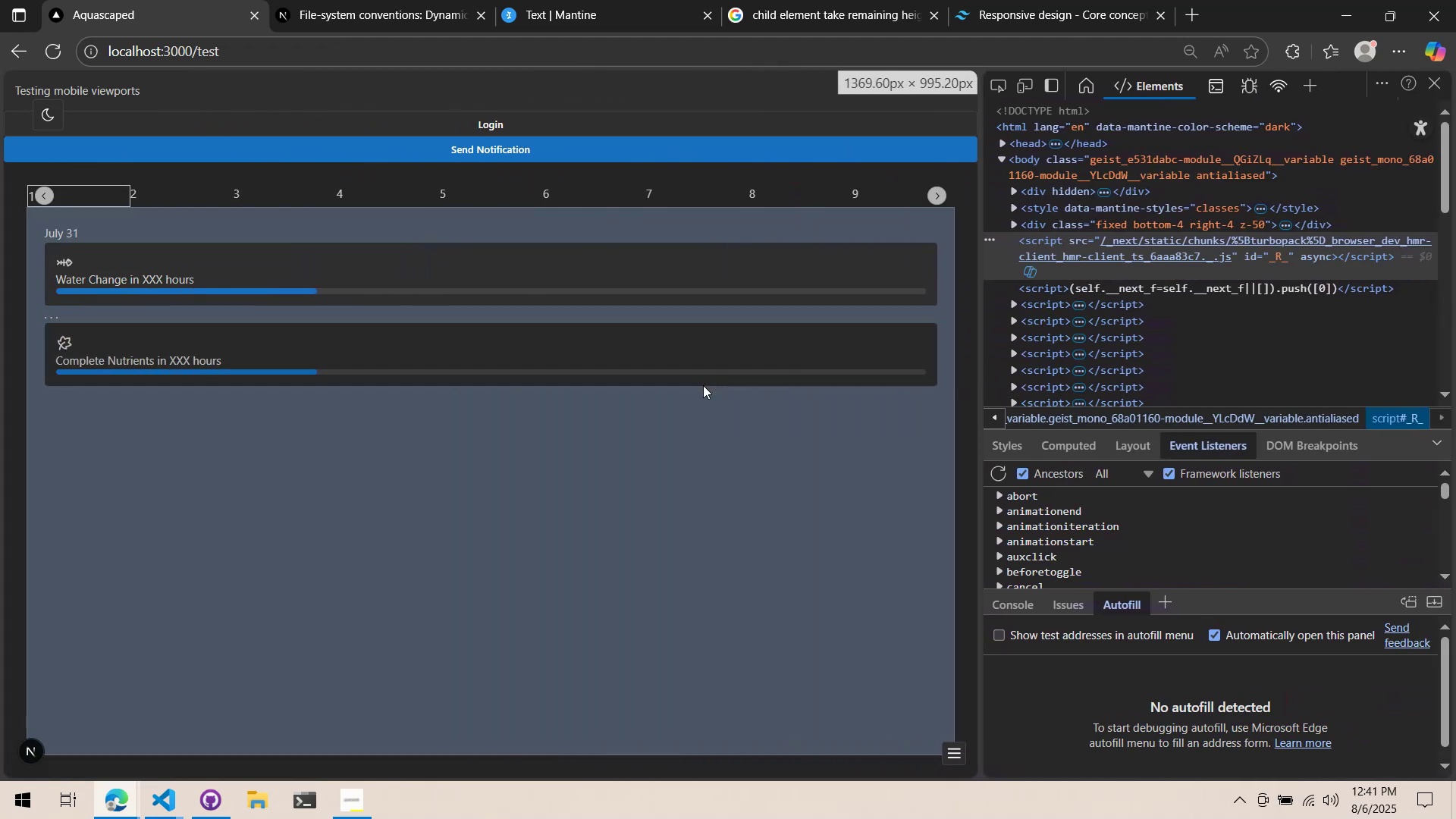 
left_click([717, 433])
 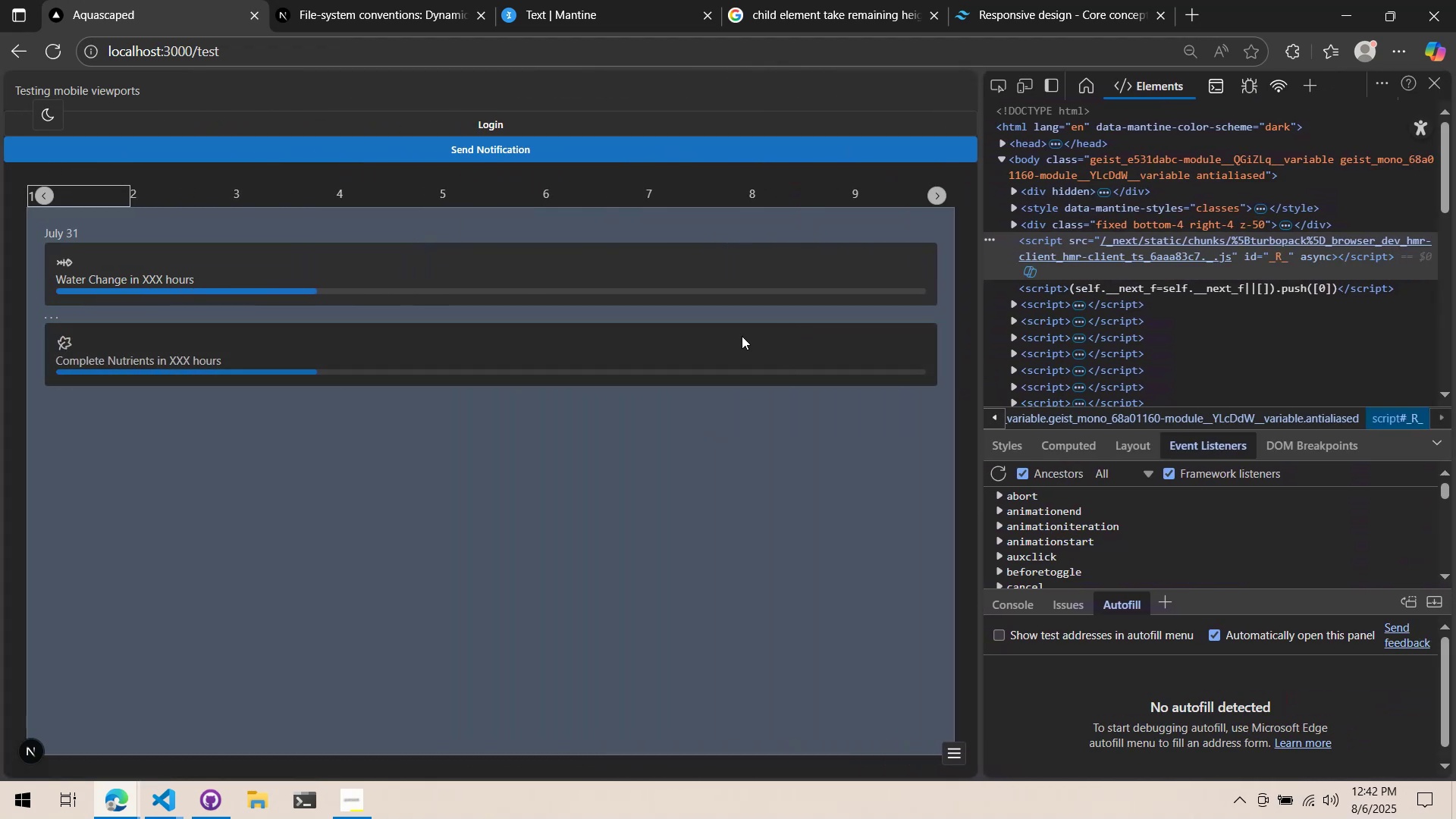 
key(Alt+AltLeft)
 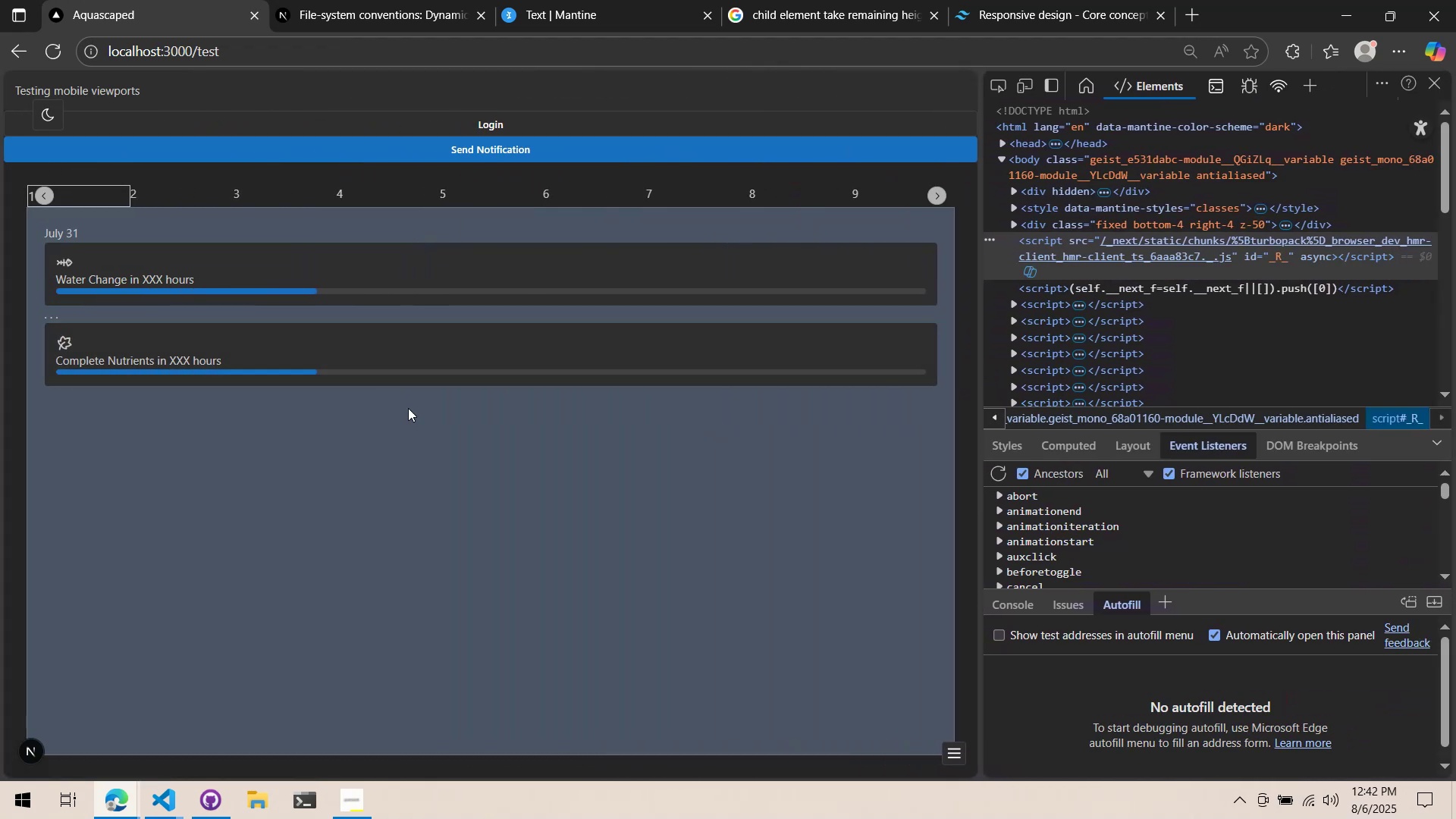 
key(Tab)
type( sm:g)
key(Backspace)
type(gap-)
 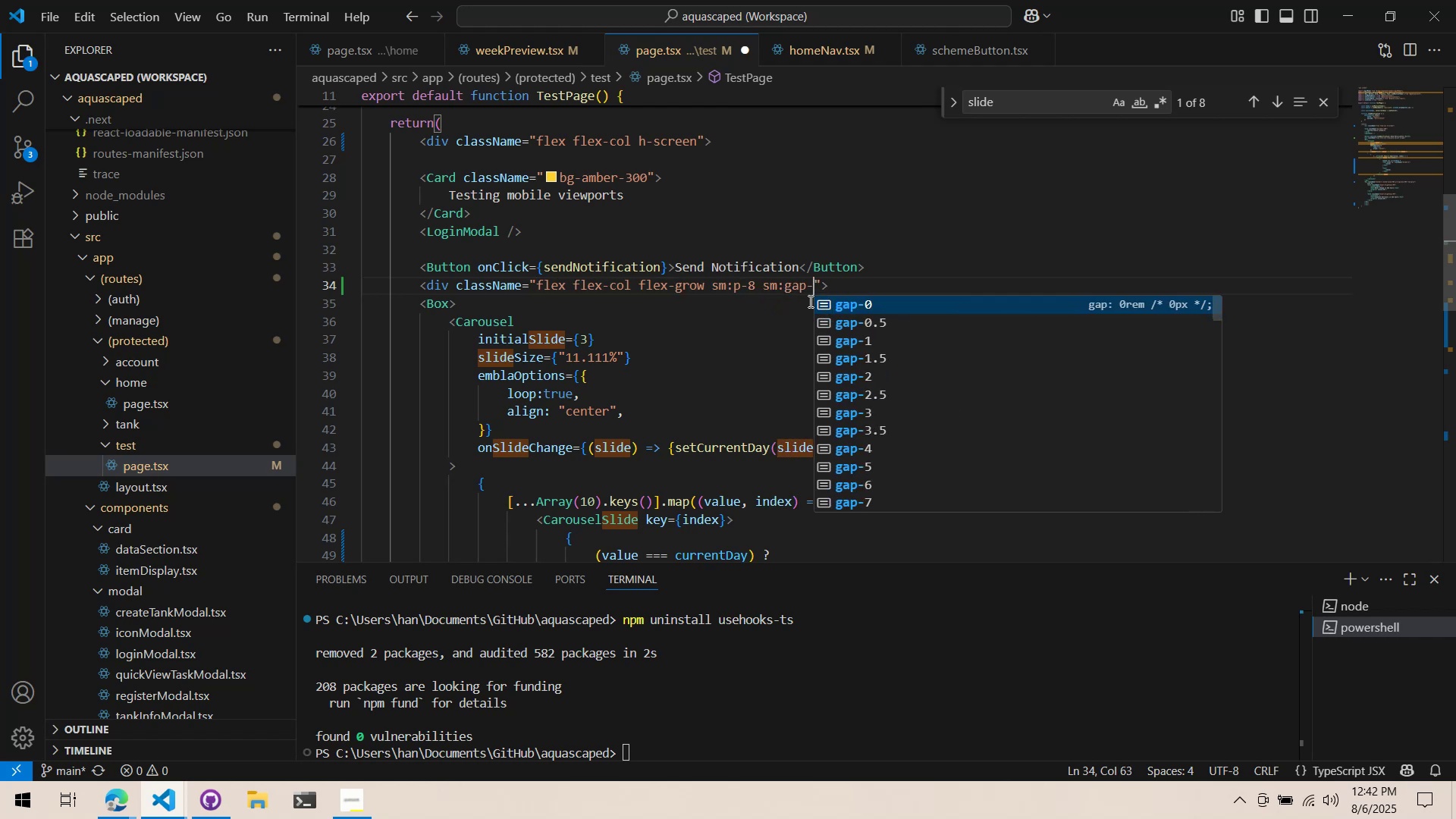 
hold_key(key=ArrowDown, duration=0.81)
 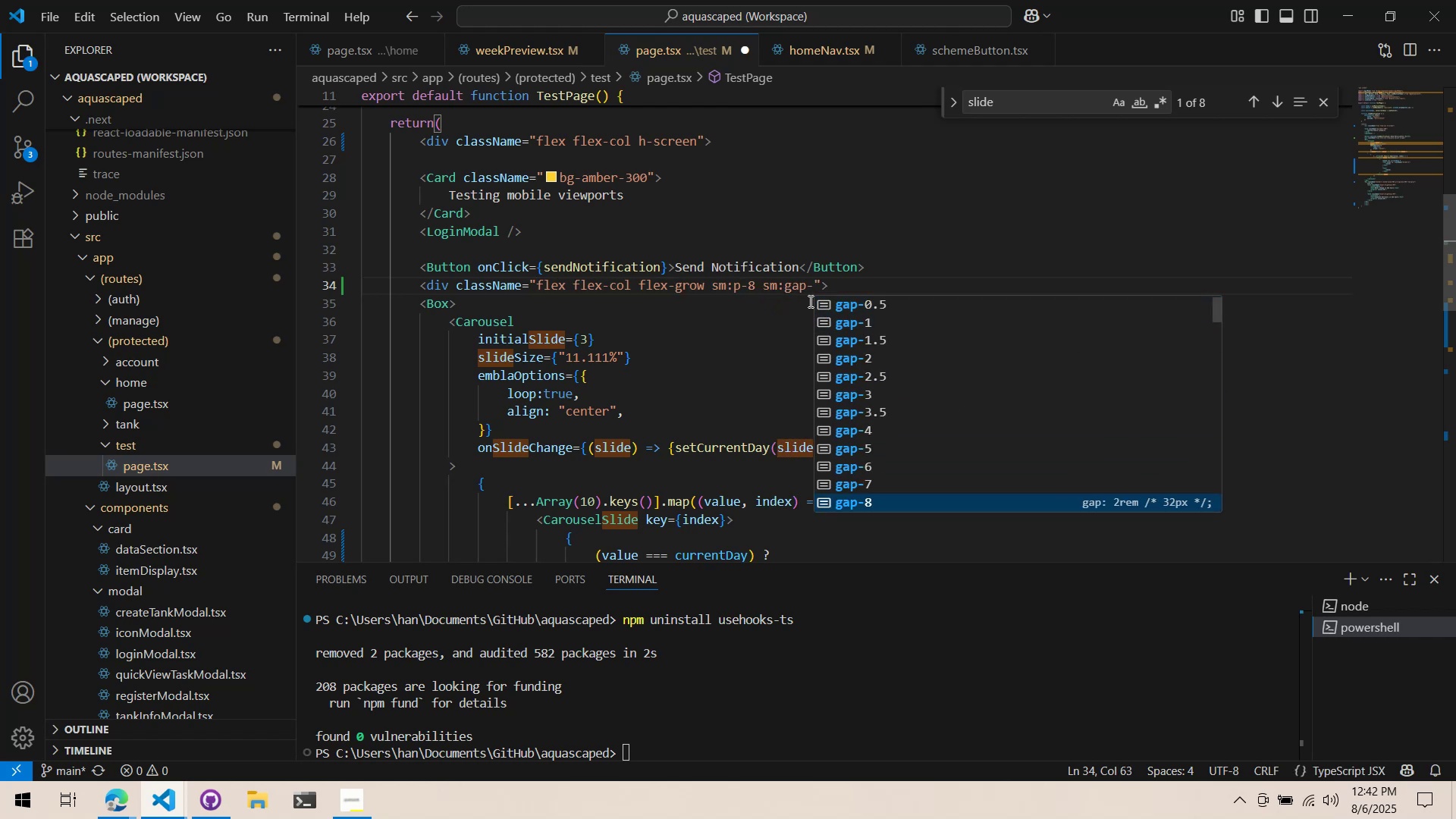 
key(Enter)
 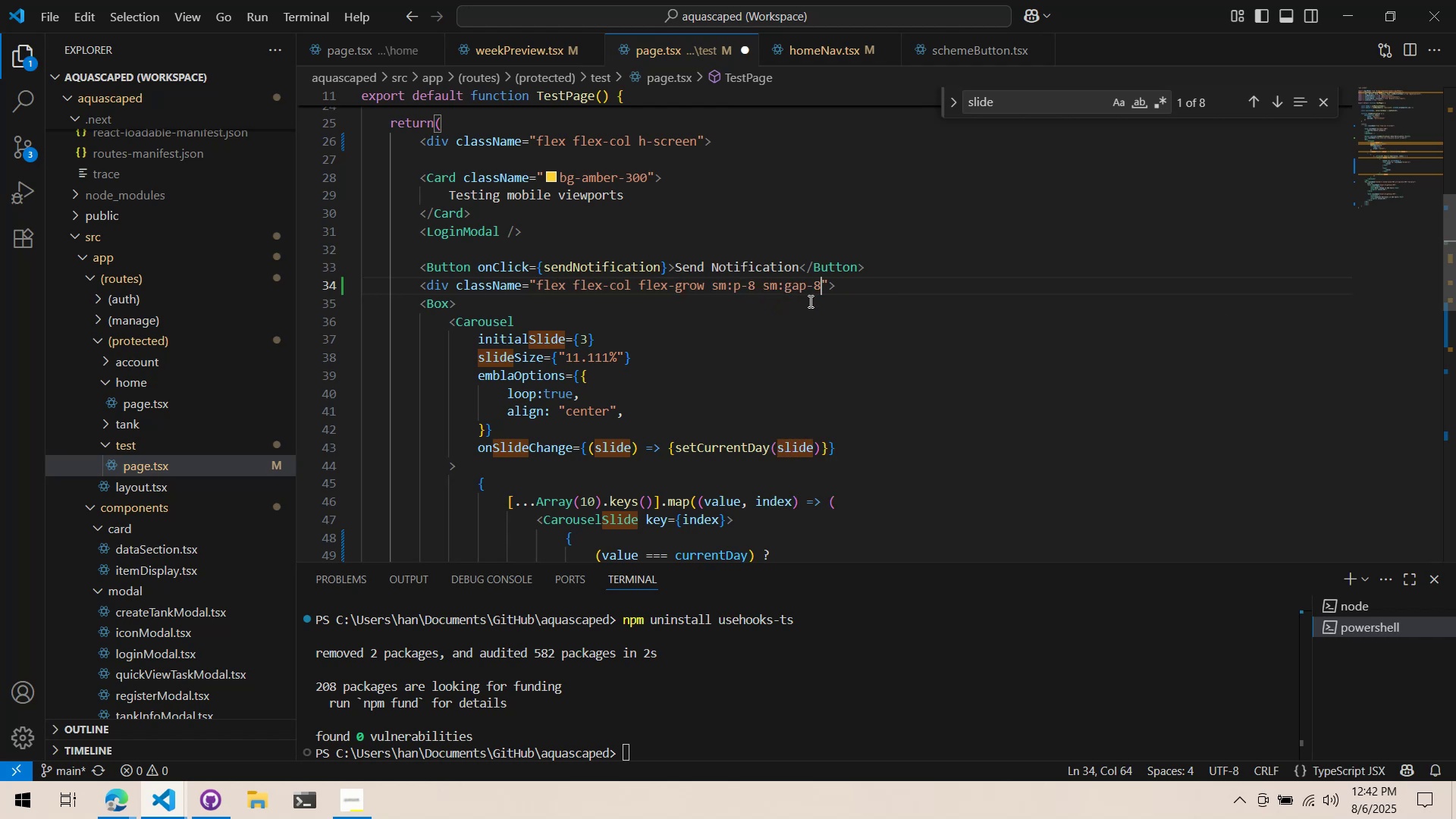 
key(Control+ControlLeft)
 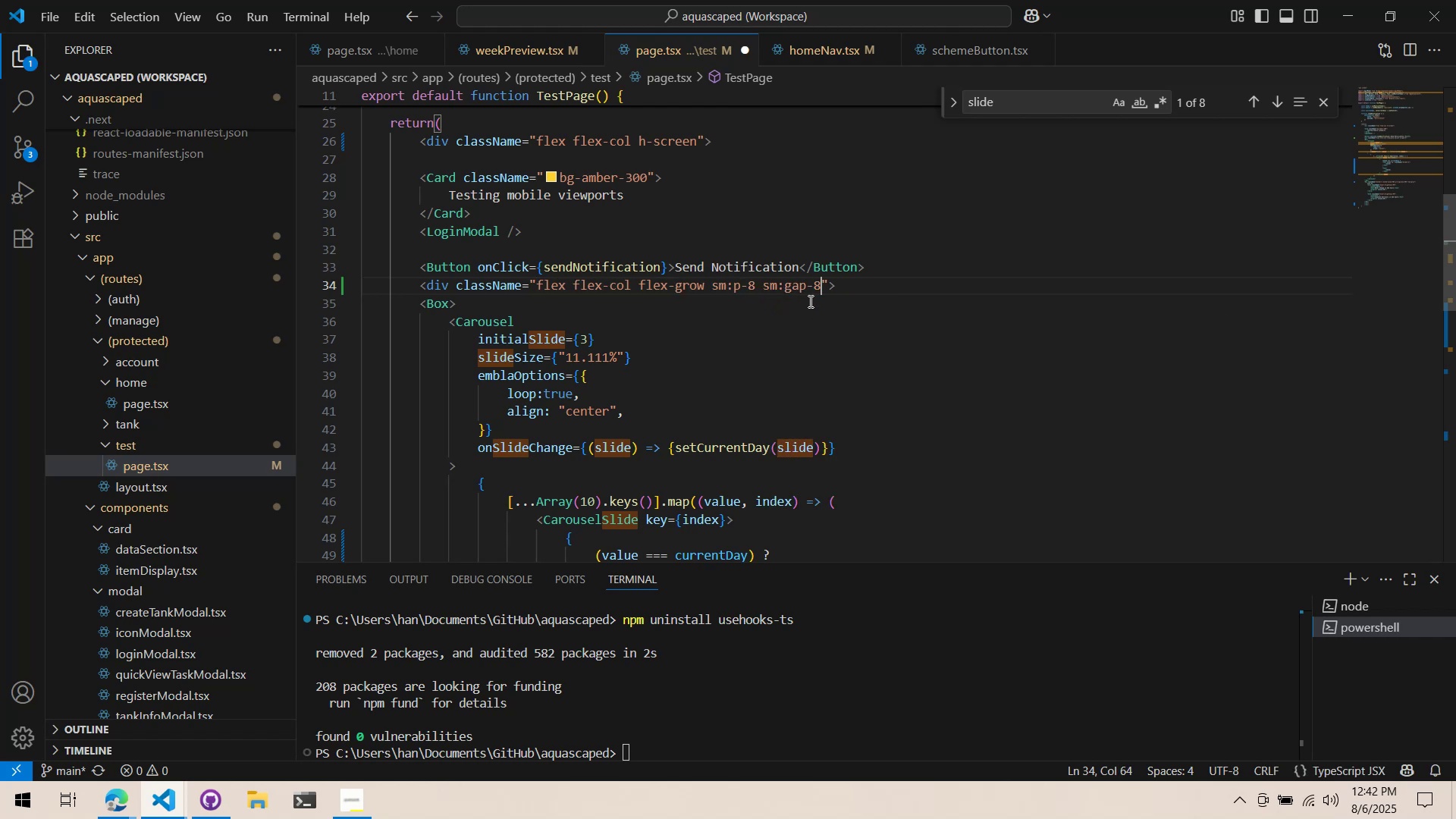 
key(Control+S)
 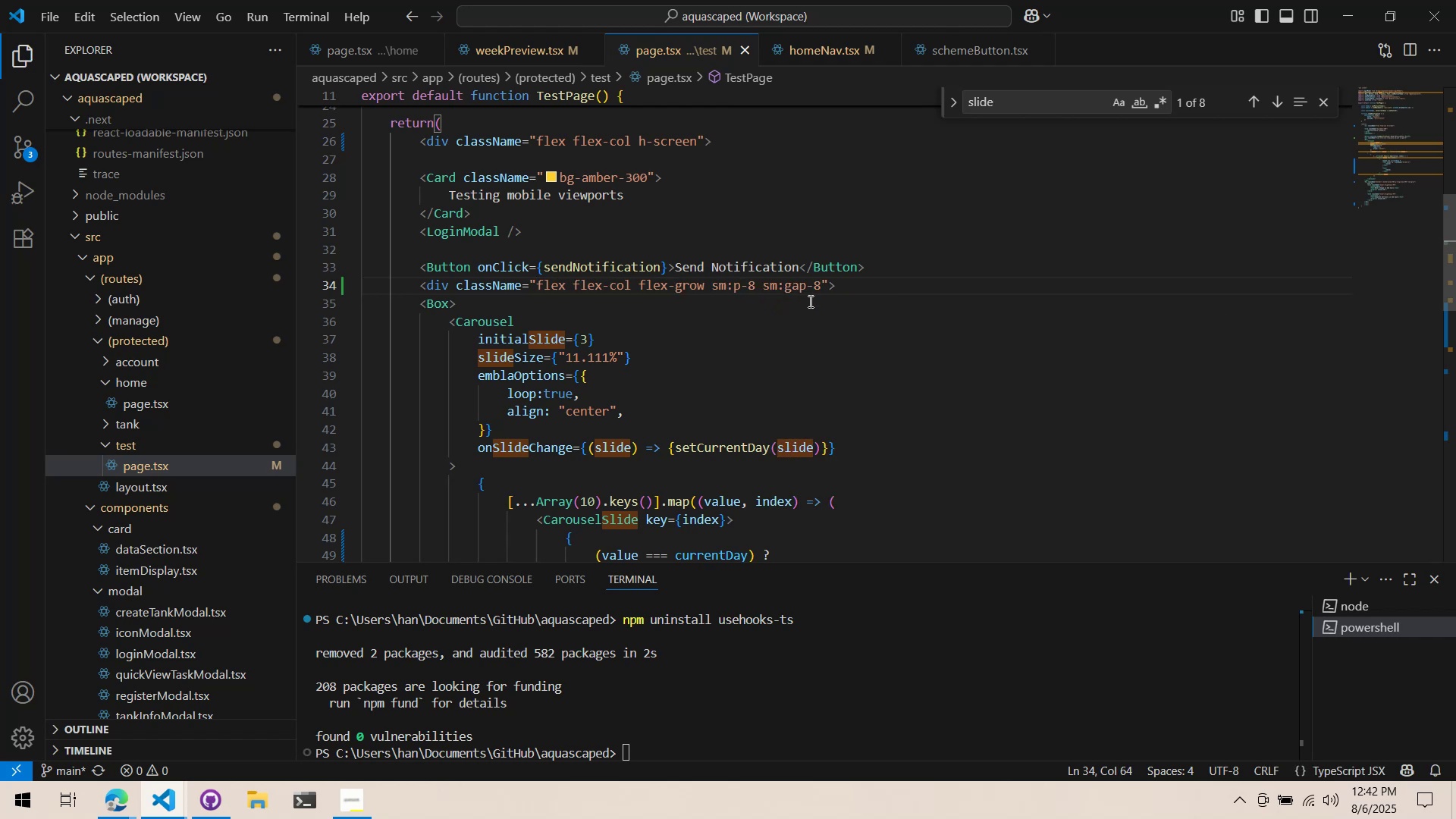 
key(Alt+AltLeft)
 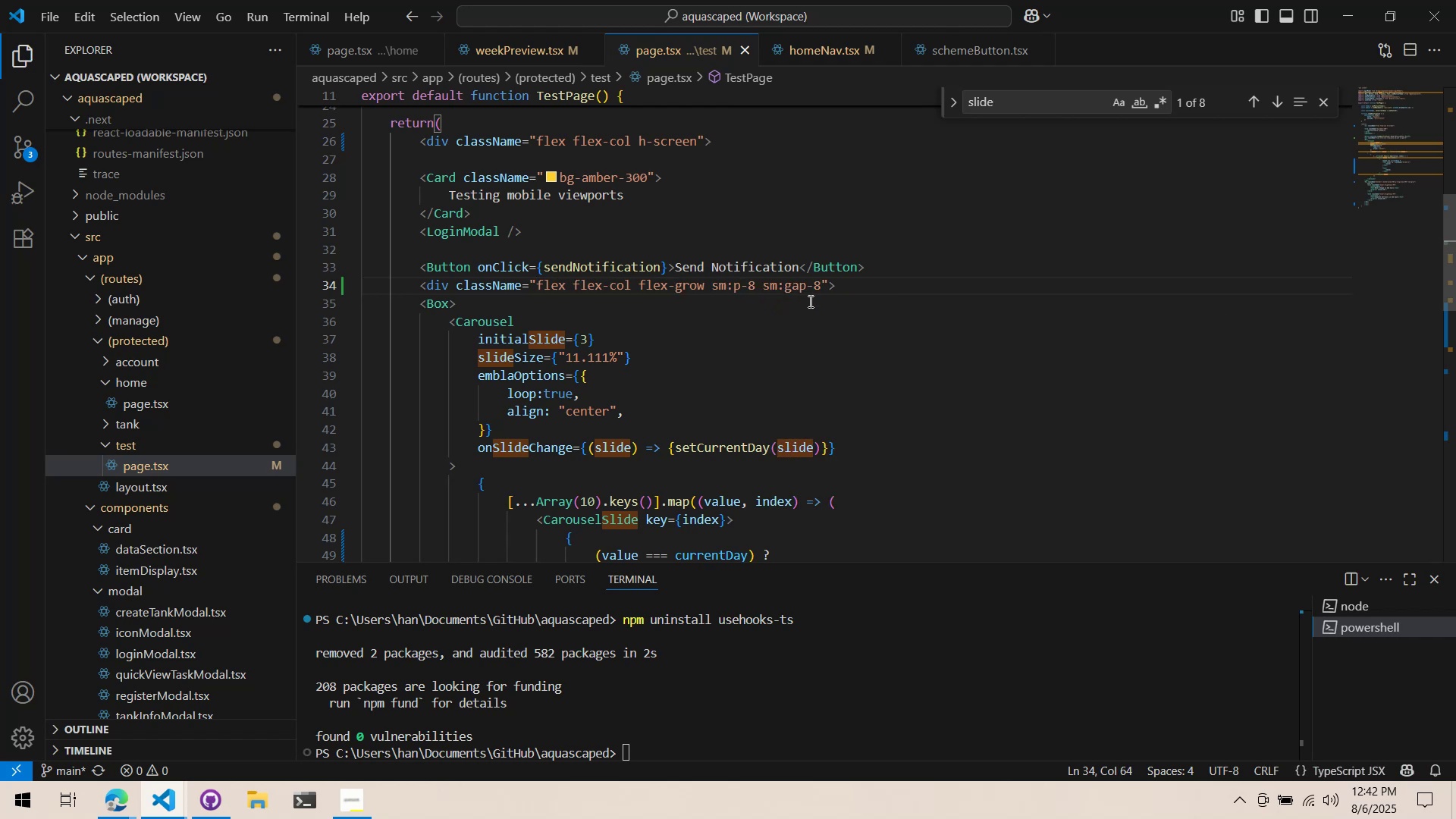 
key(Alt+Tab)
 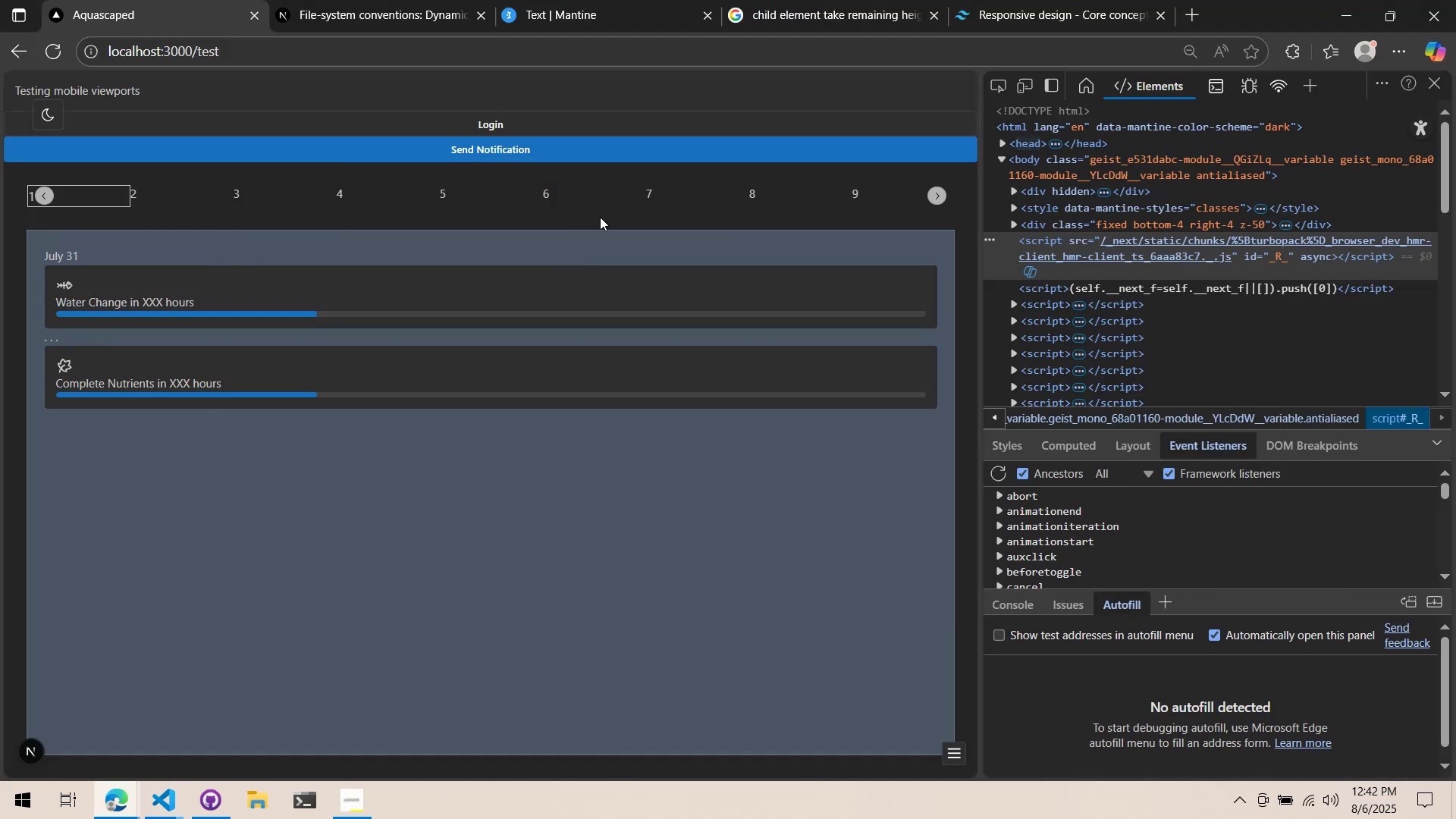 
key(Alt+AltLeft)
 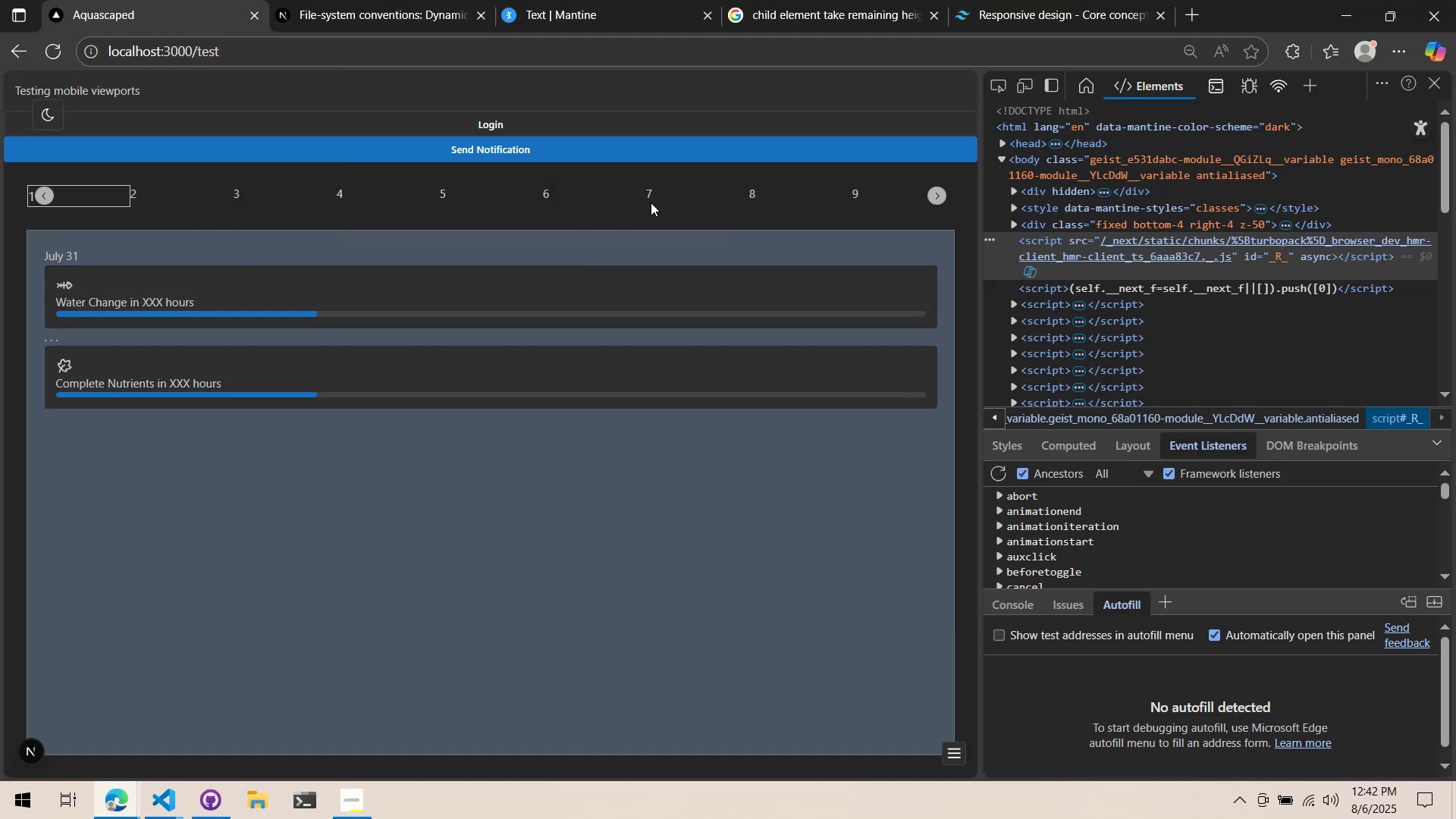 
key(Alt+Tab)
 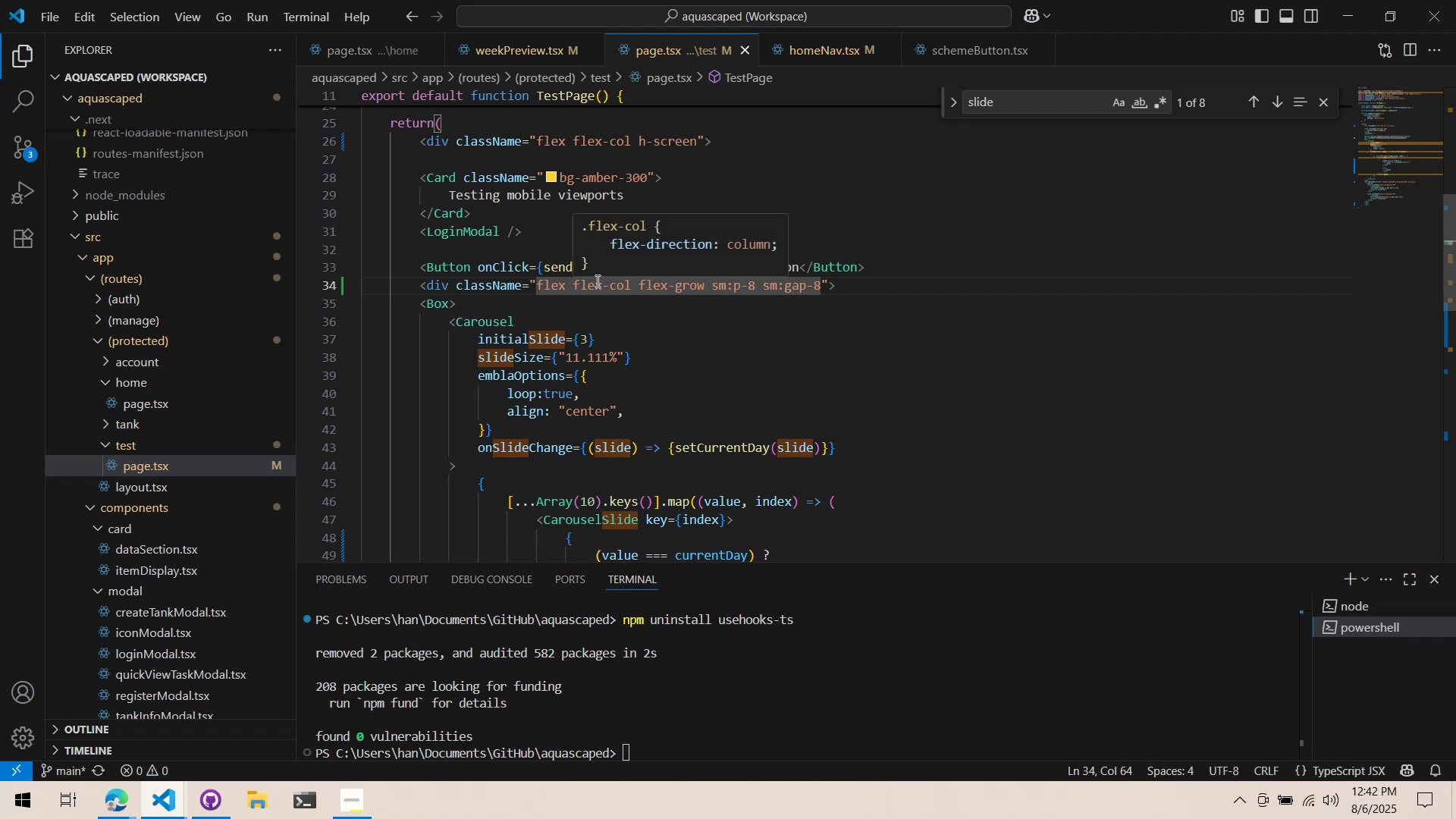 
wait(5.42)
 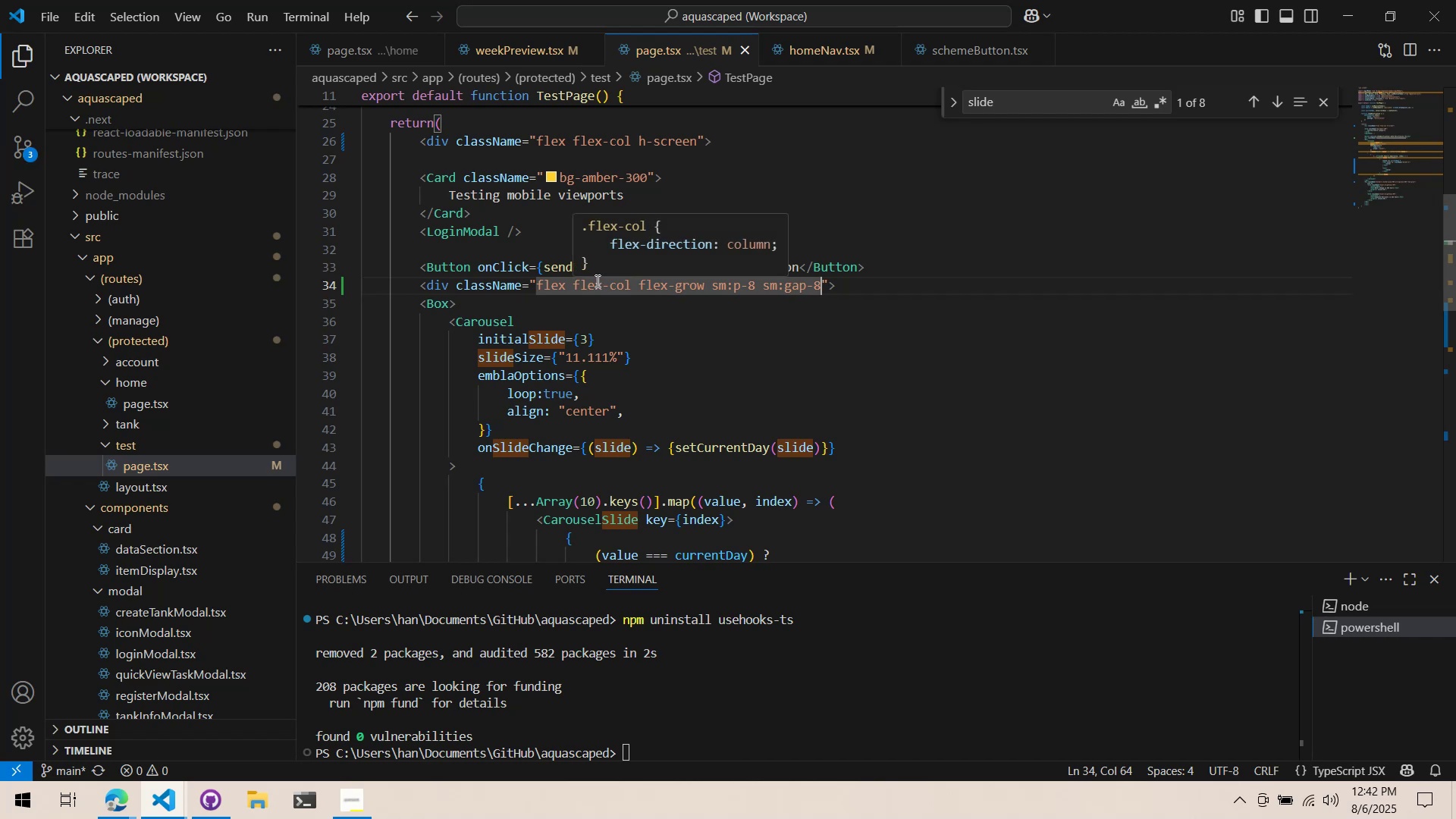 
key(Alt+AltLeft)
 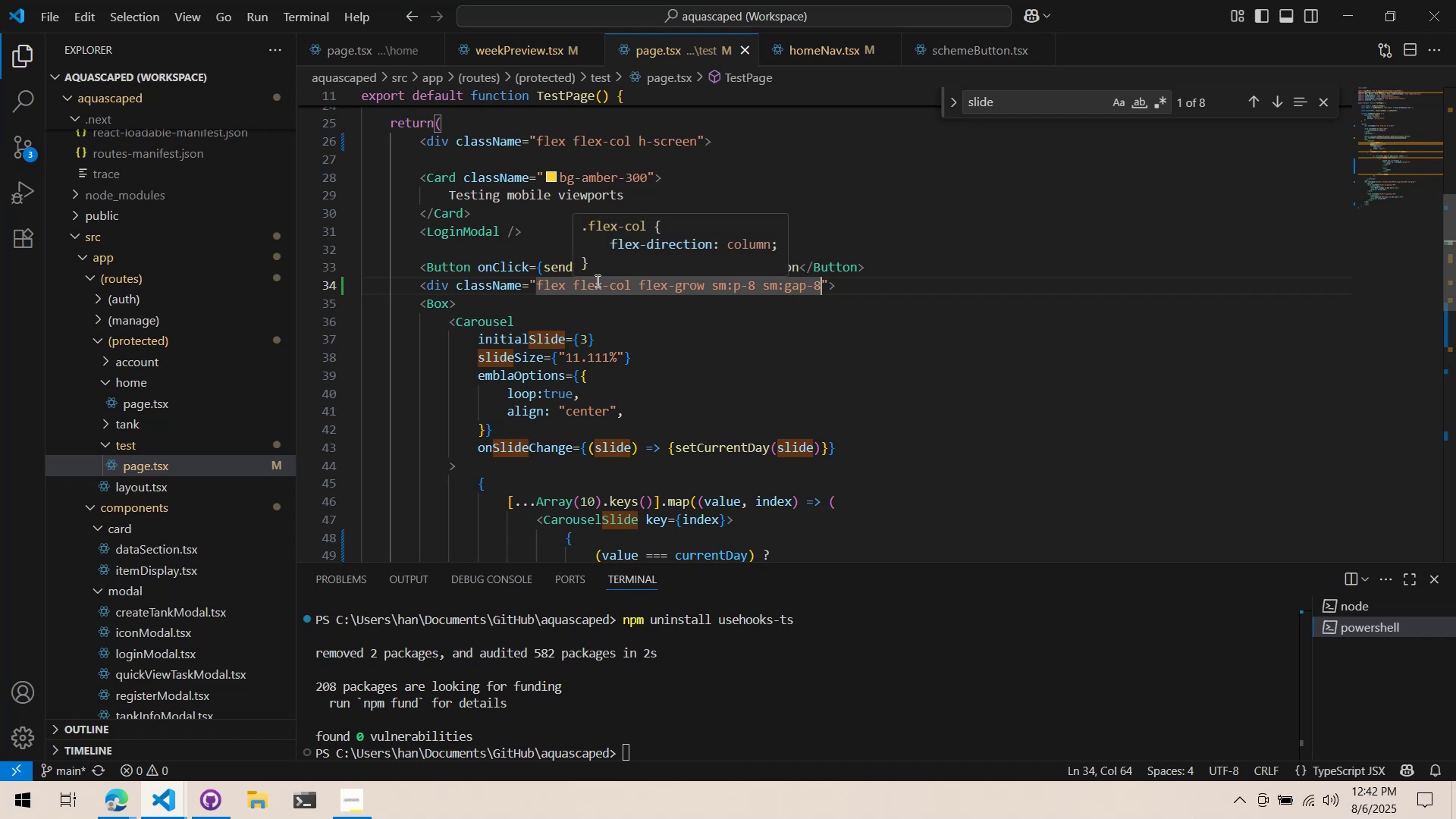 
key(Alt+Tab)
 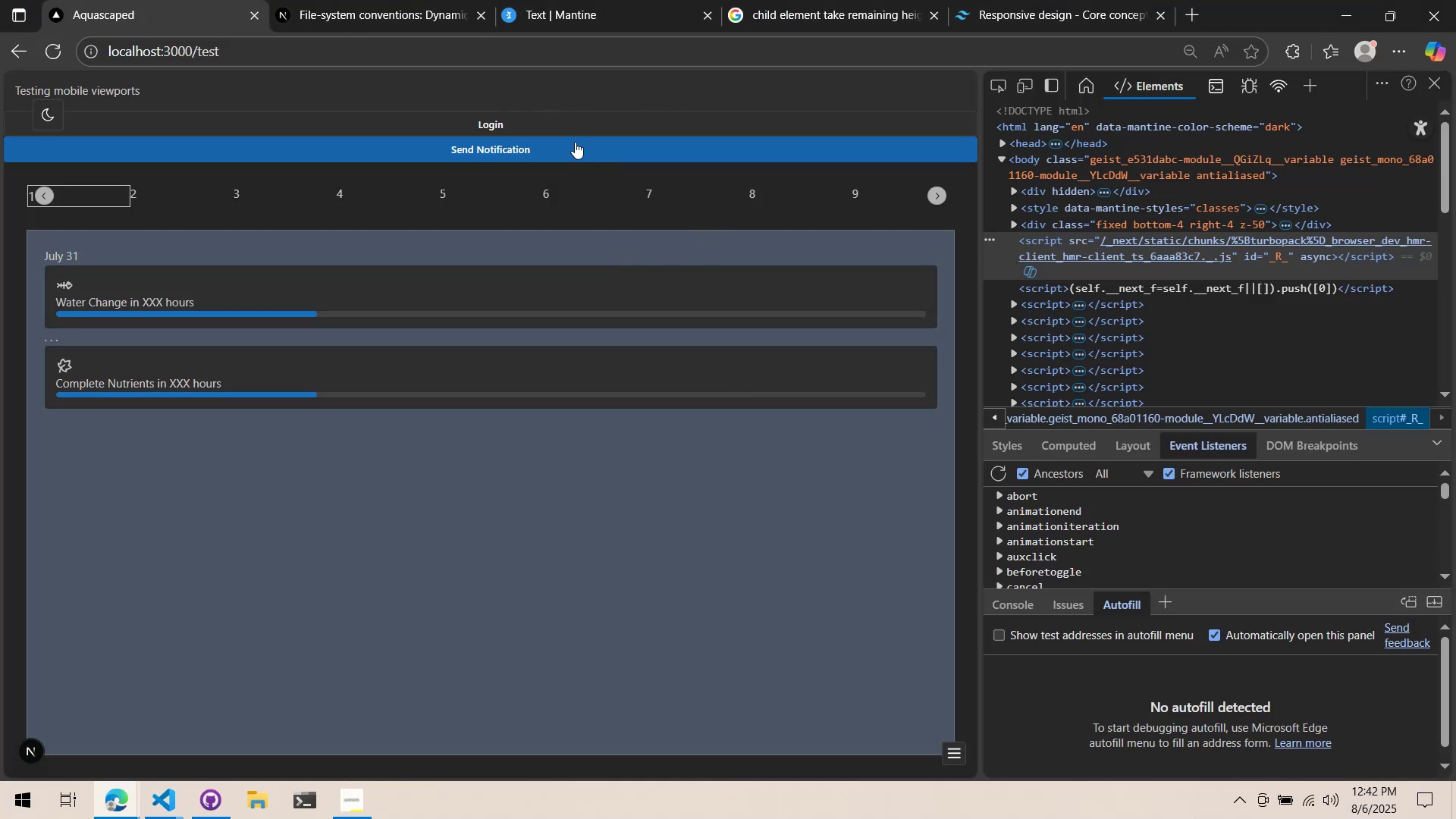 
key(Alt+AltLeft)
 